 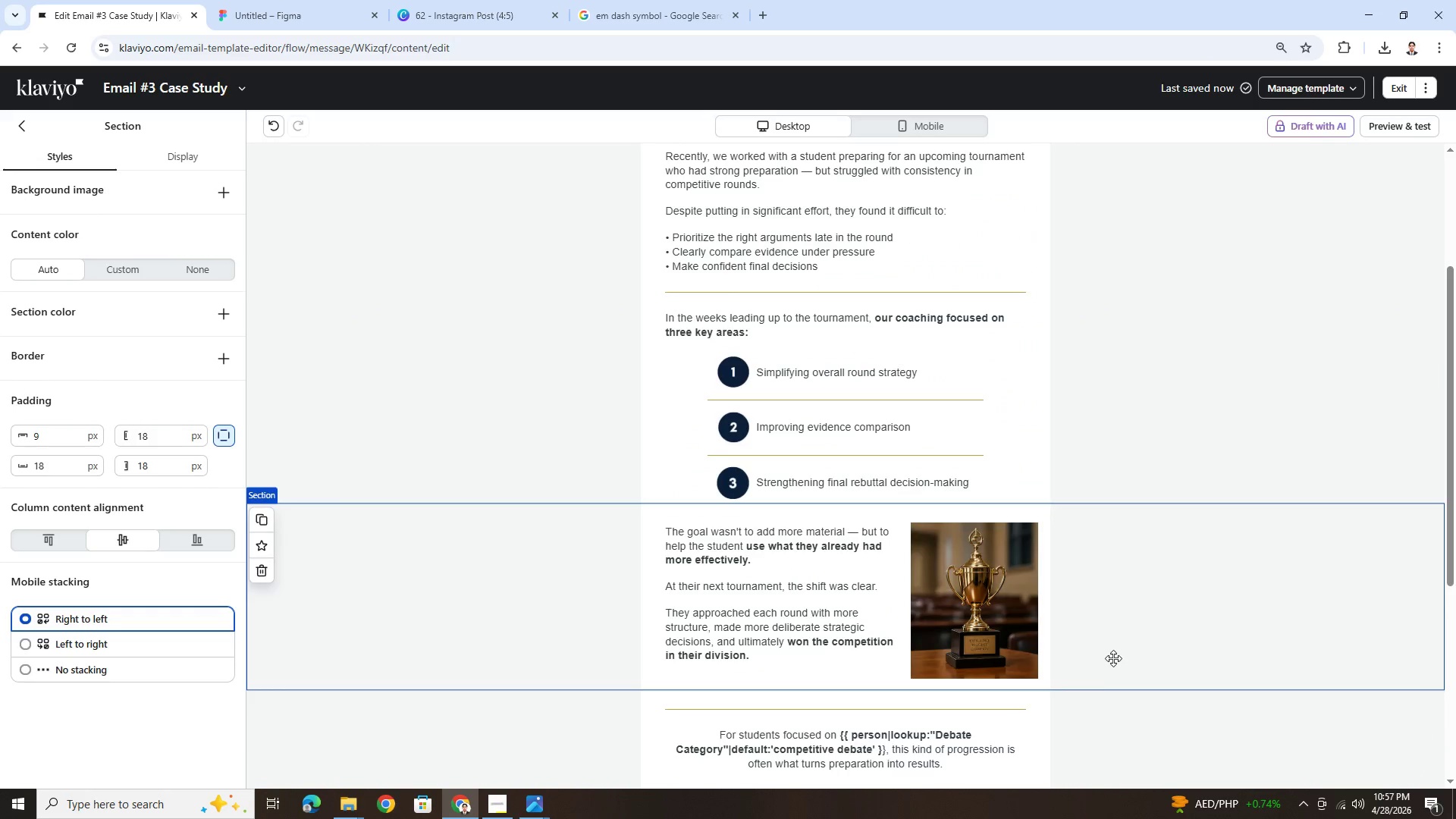 
scroll: coordinate [1115, 653], scroll_direction: up, amount: 3.0
 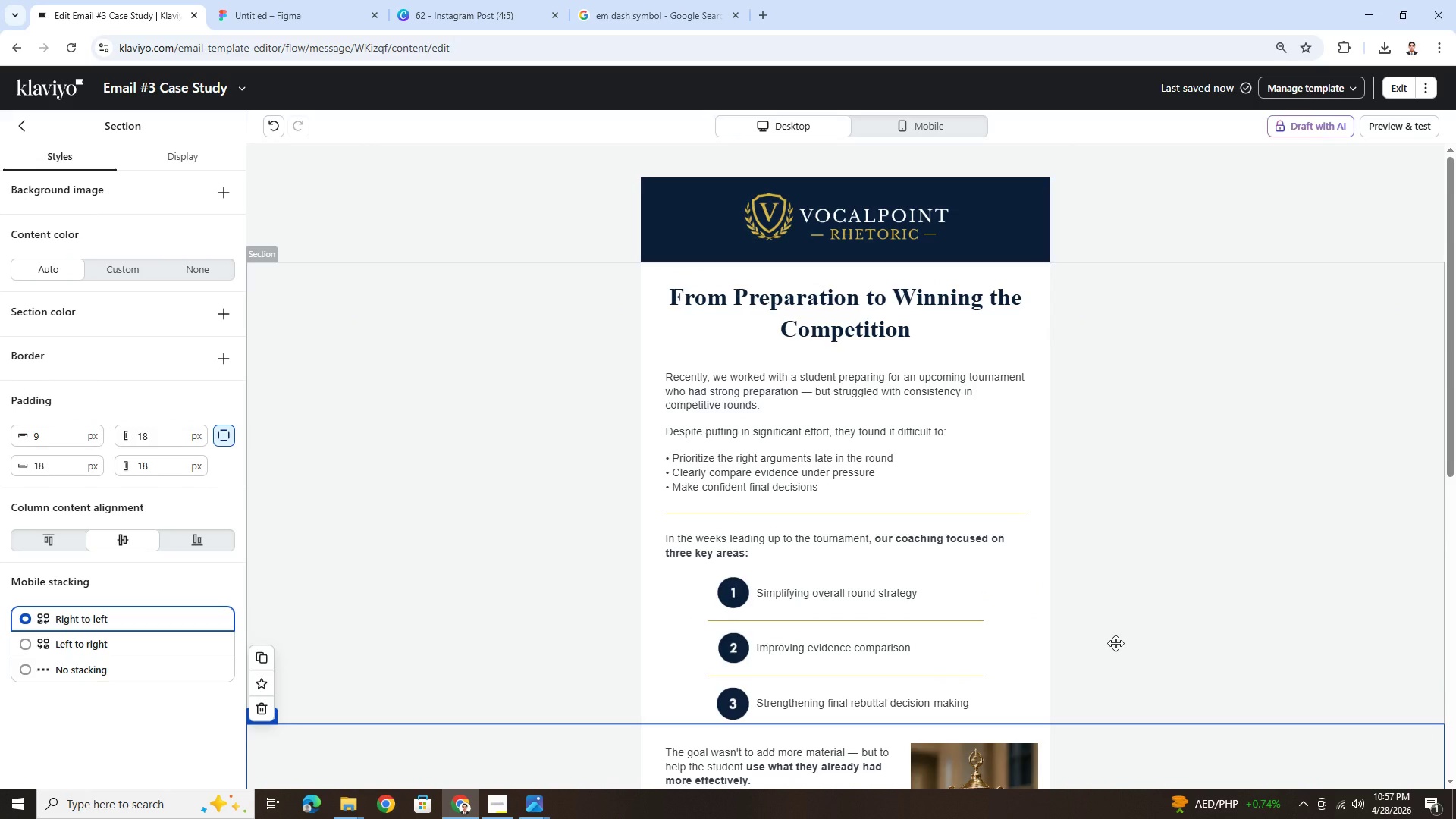 
scroll: coordinate [1115, 643], scroll_direction: down, amount: 2.0
 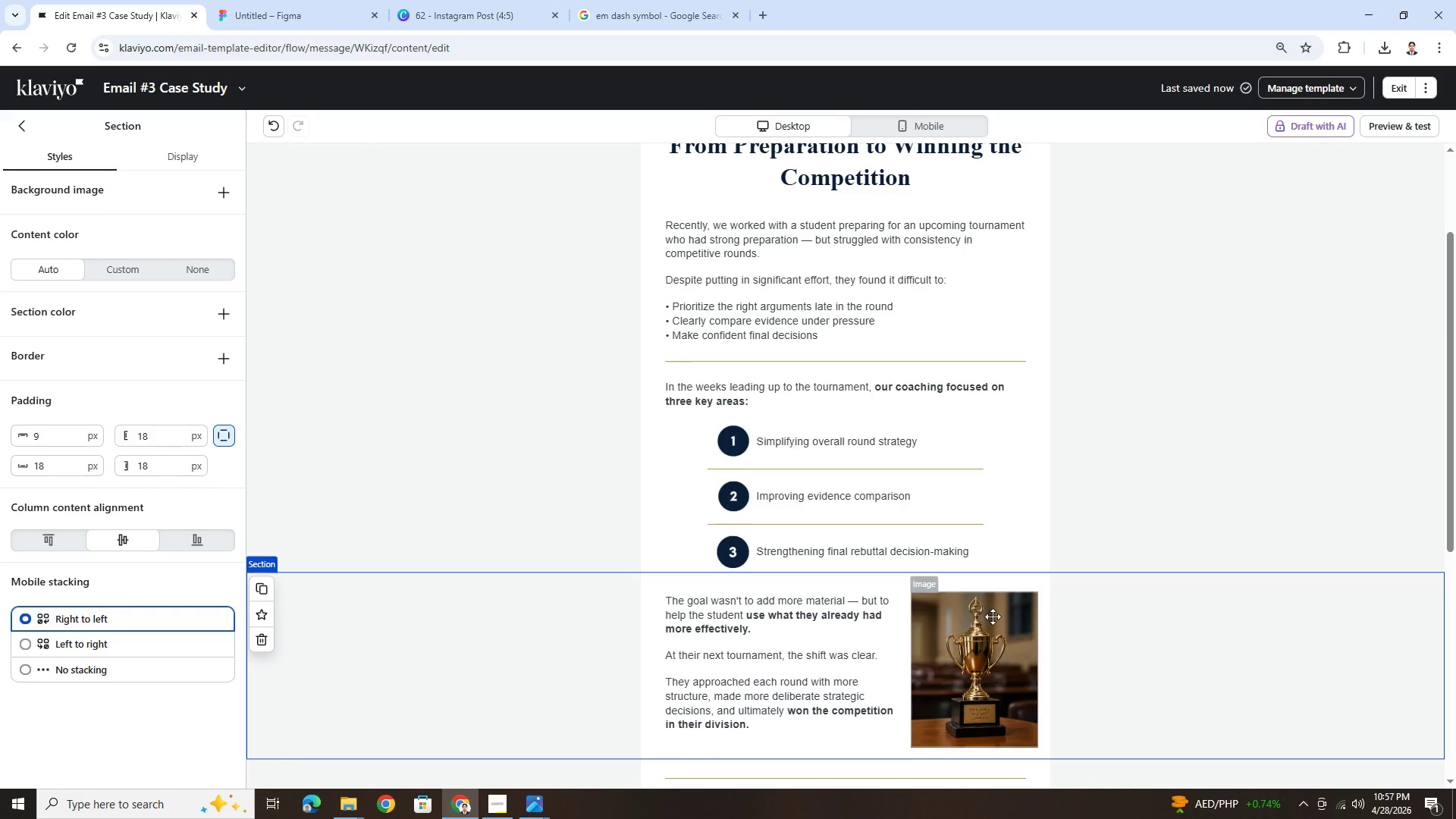 
left_click([993, 617])
 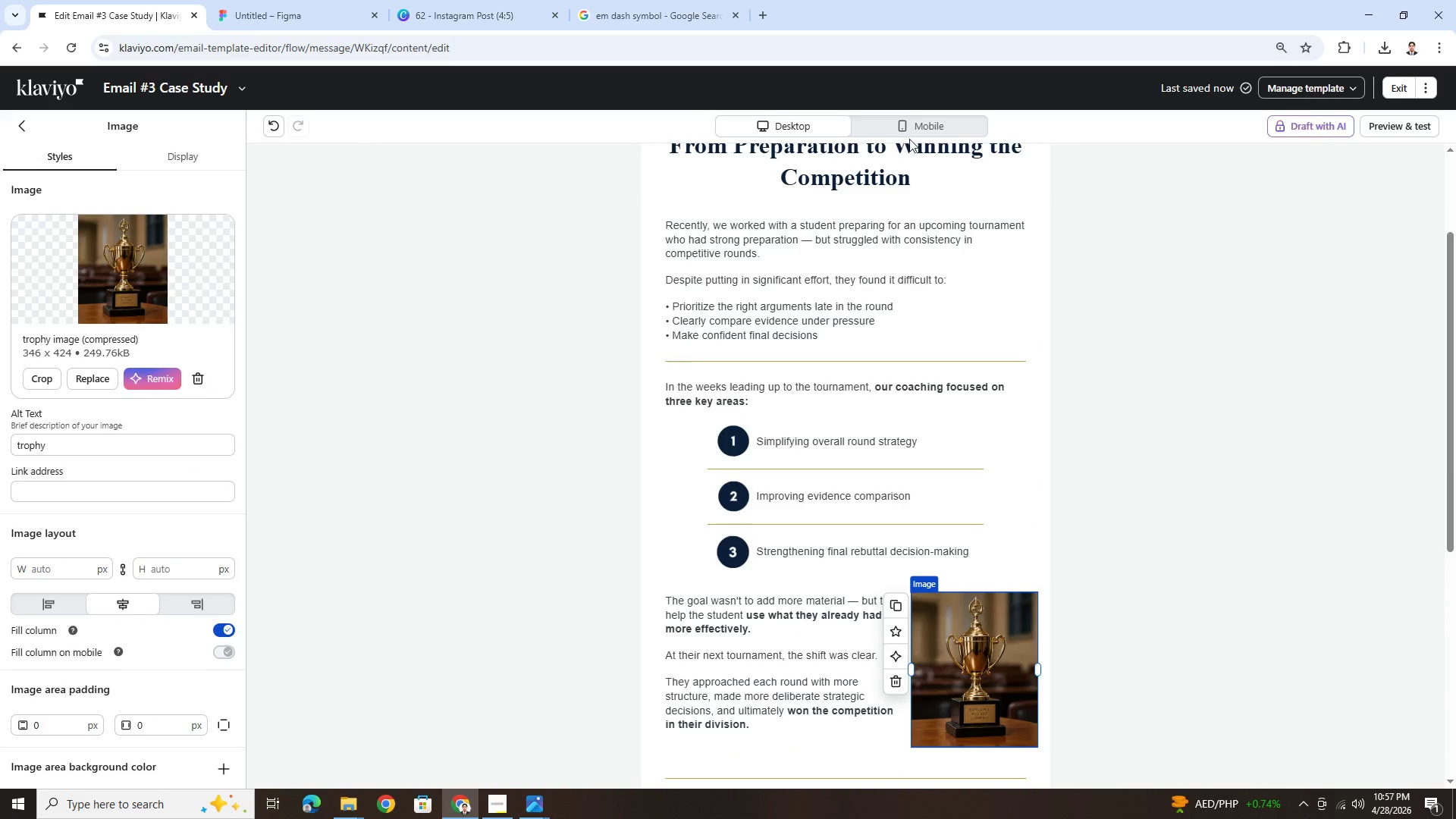 
double_click([910, 130])
 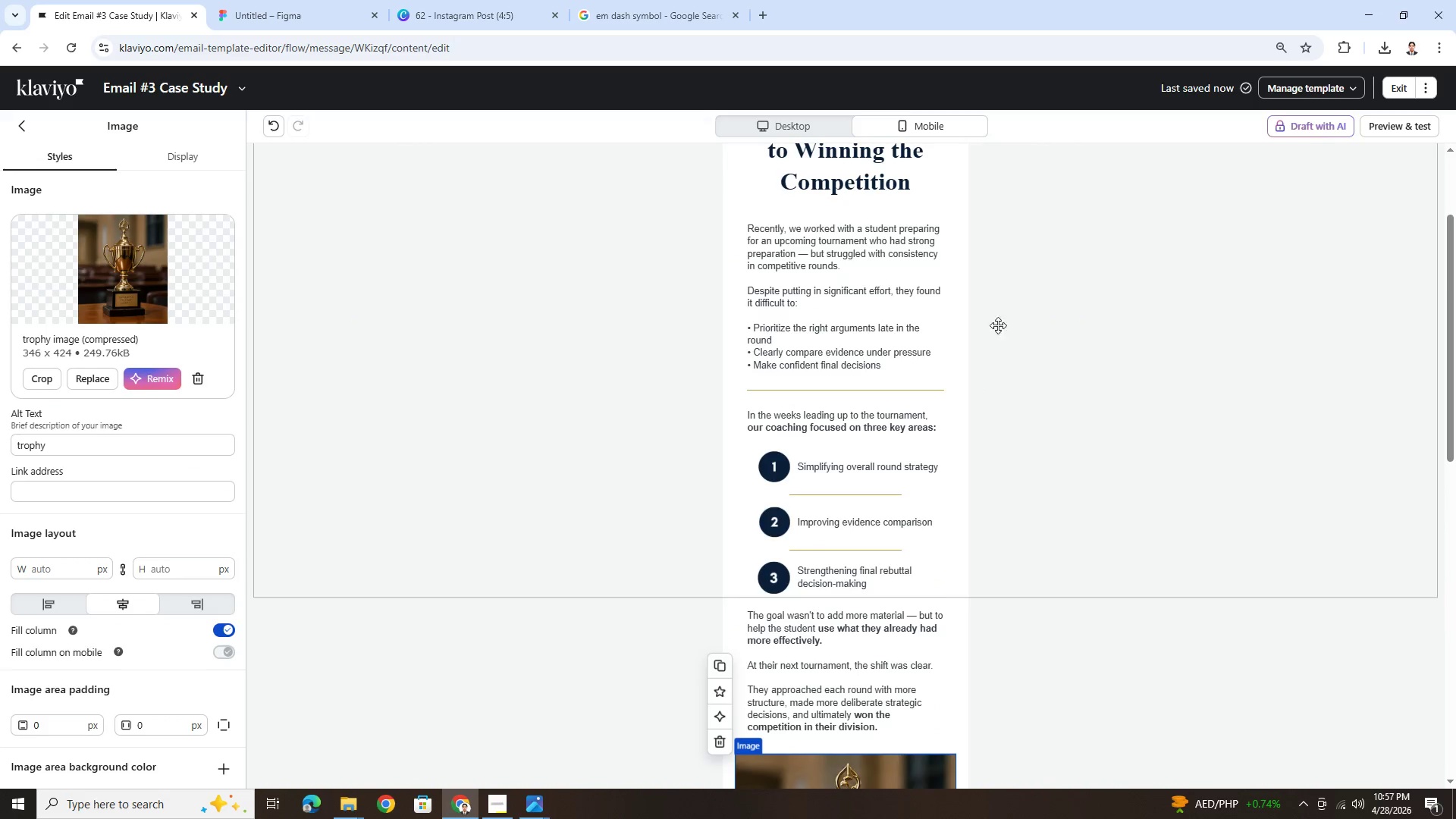 
scroll: coordinate [998, 339], scroll_direction: up, amount: 3.0
 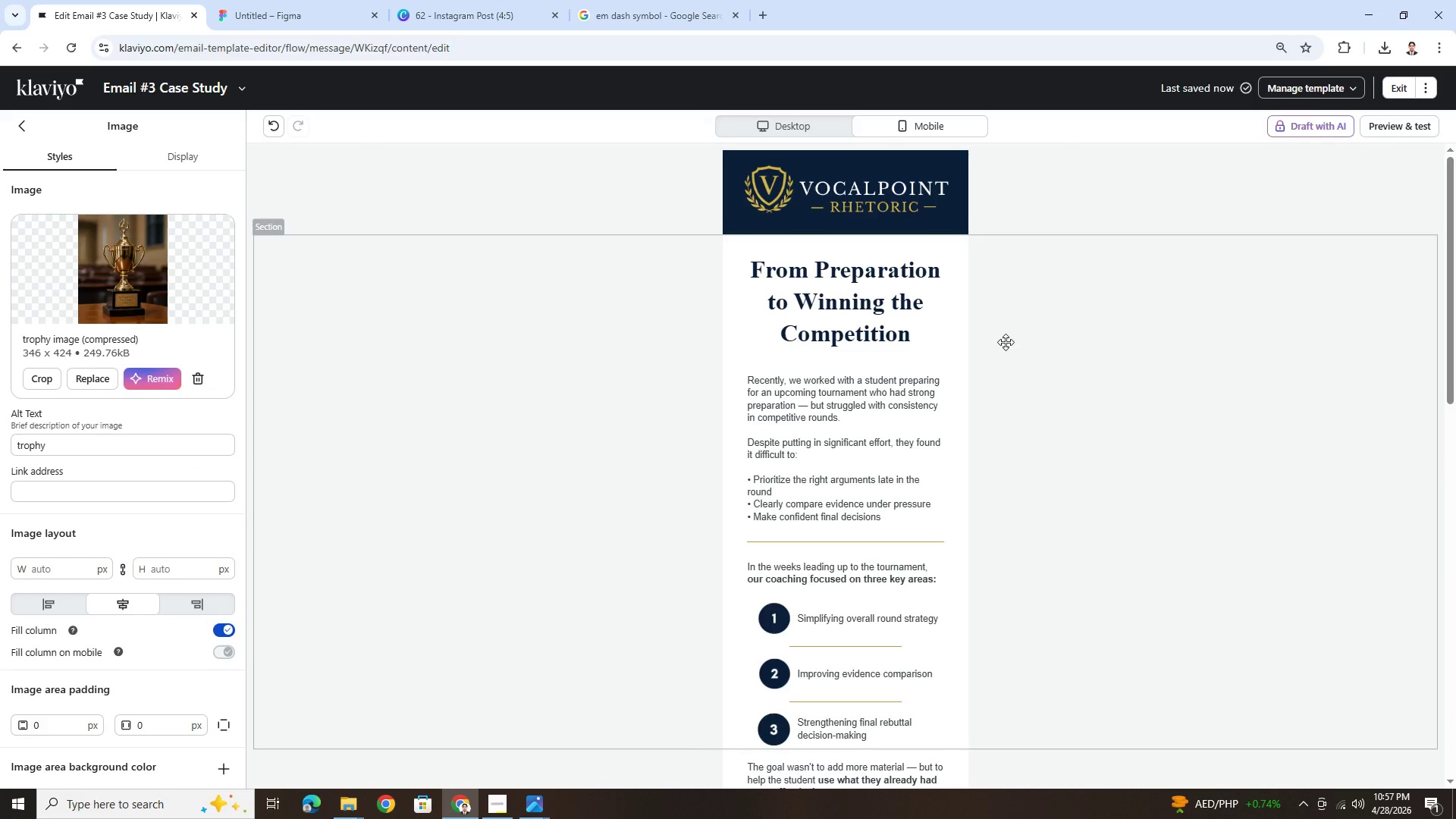 
scroll: coordinate [1006, 342], scroll_direction: down, amount: 4.0
 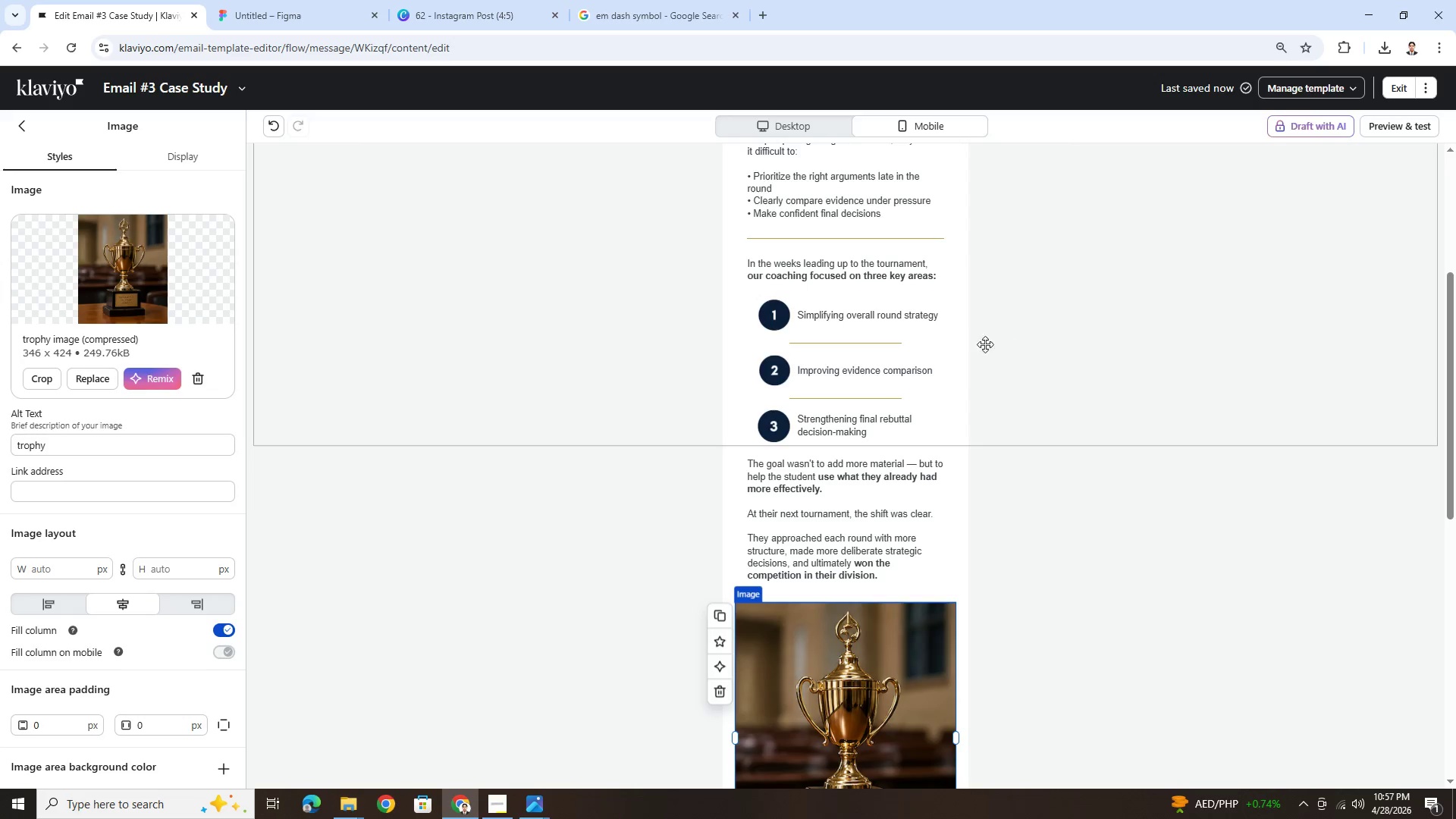 
left_click([890, 312])
 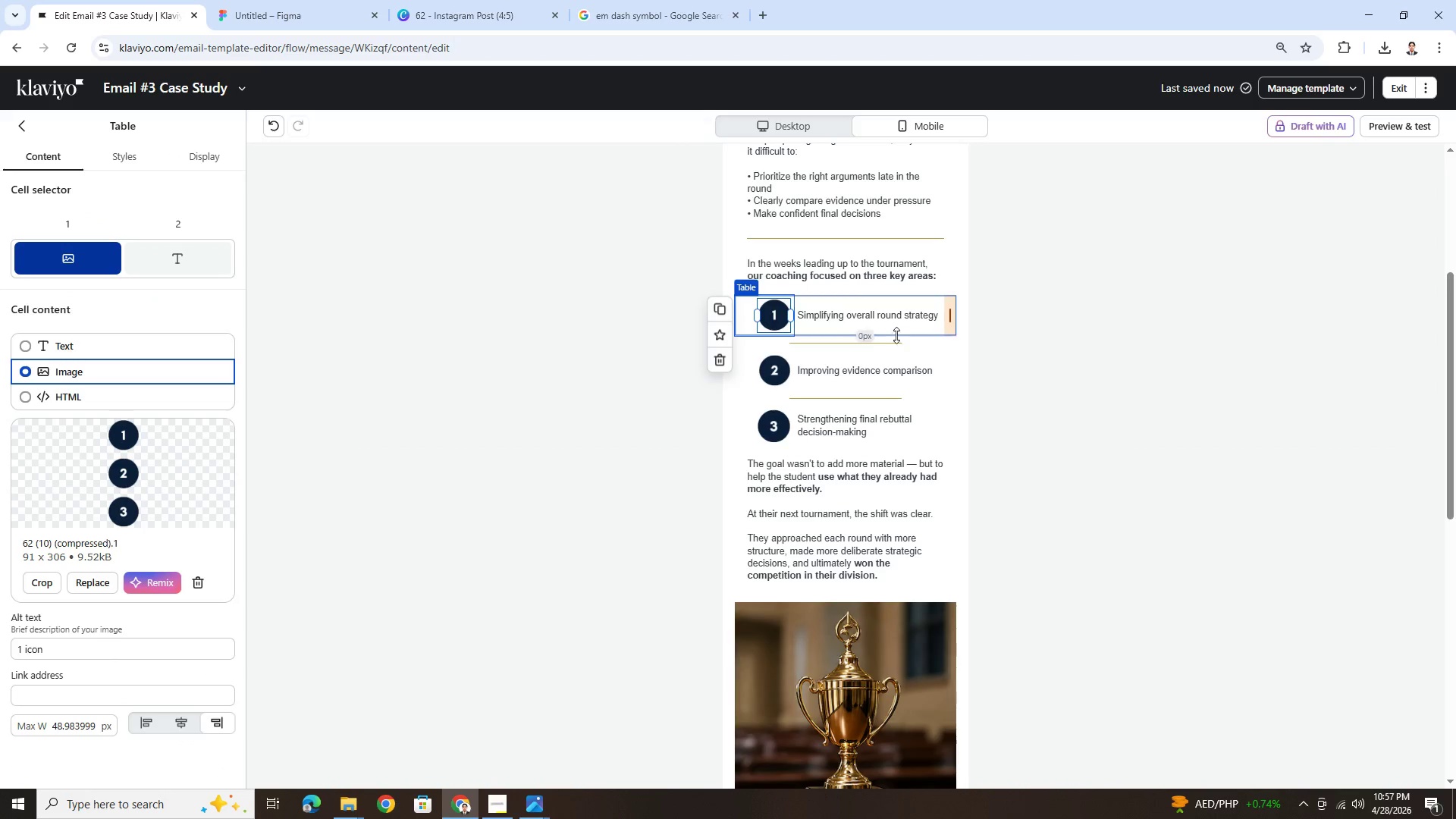 
left_click([906, 369])
 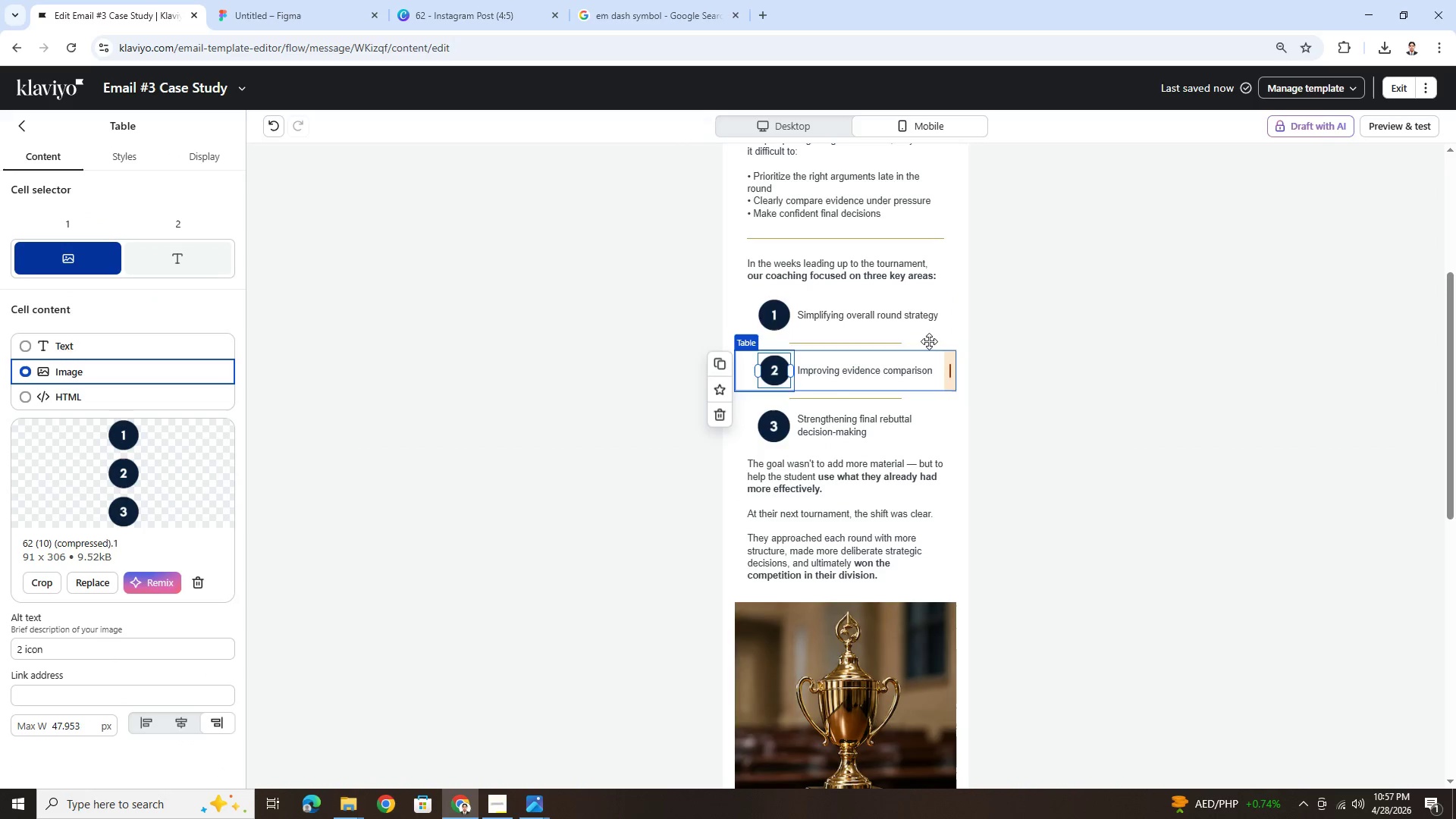 
left_click([757, 121])
 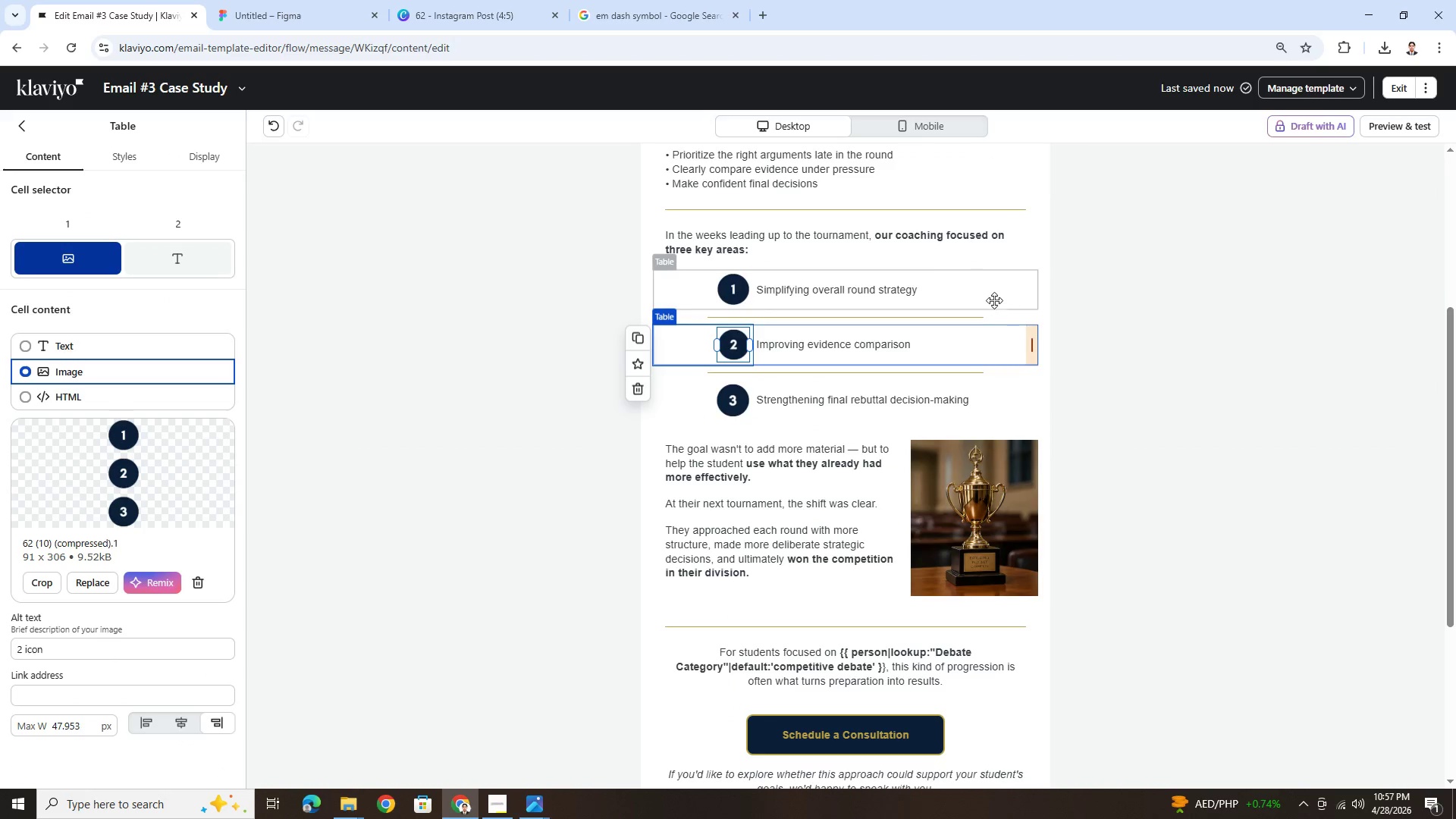 
left_click([986, 293])
 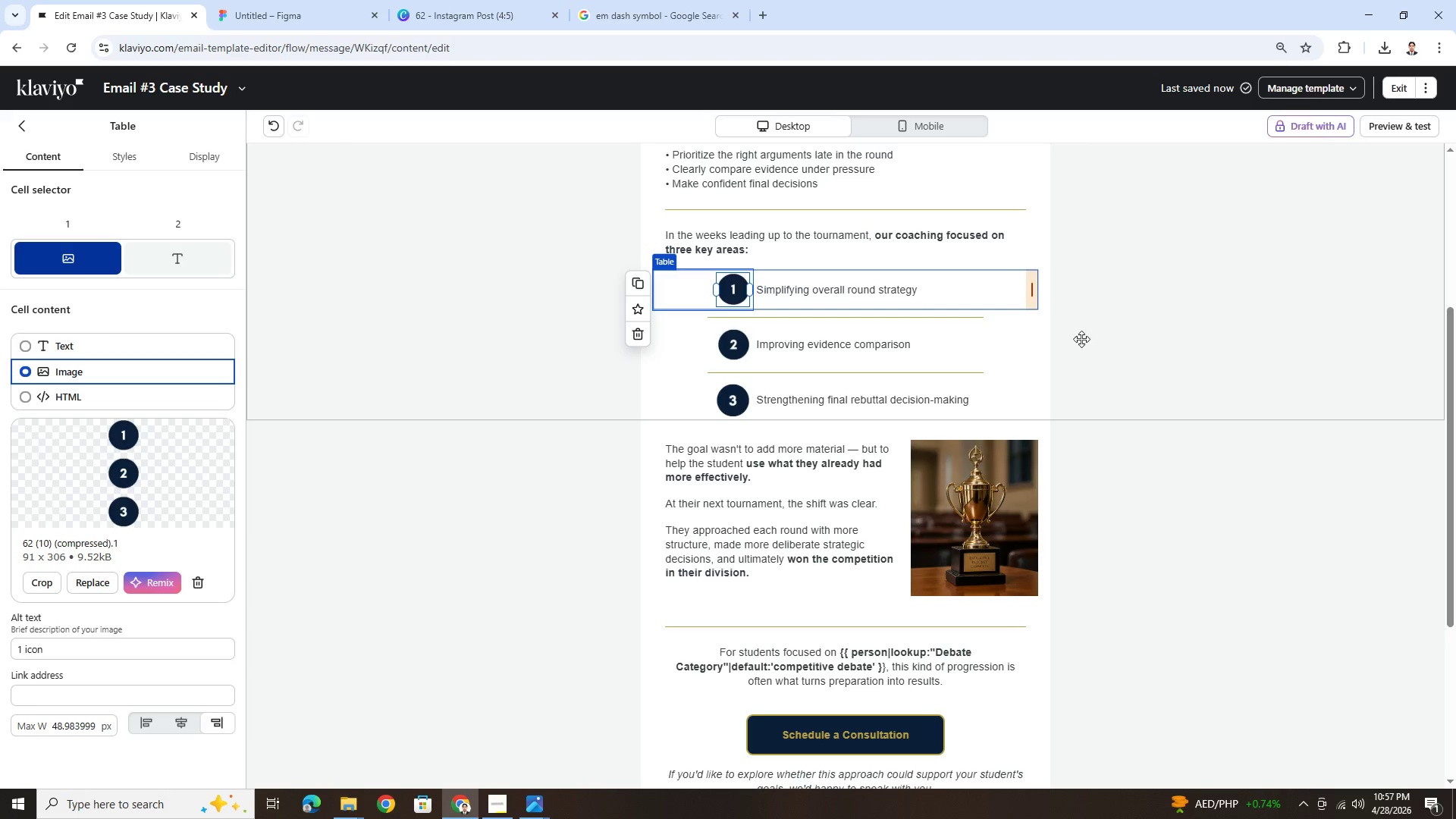 
left_click([911, 135])
 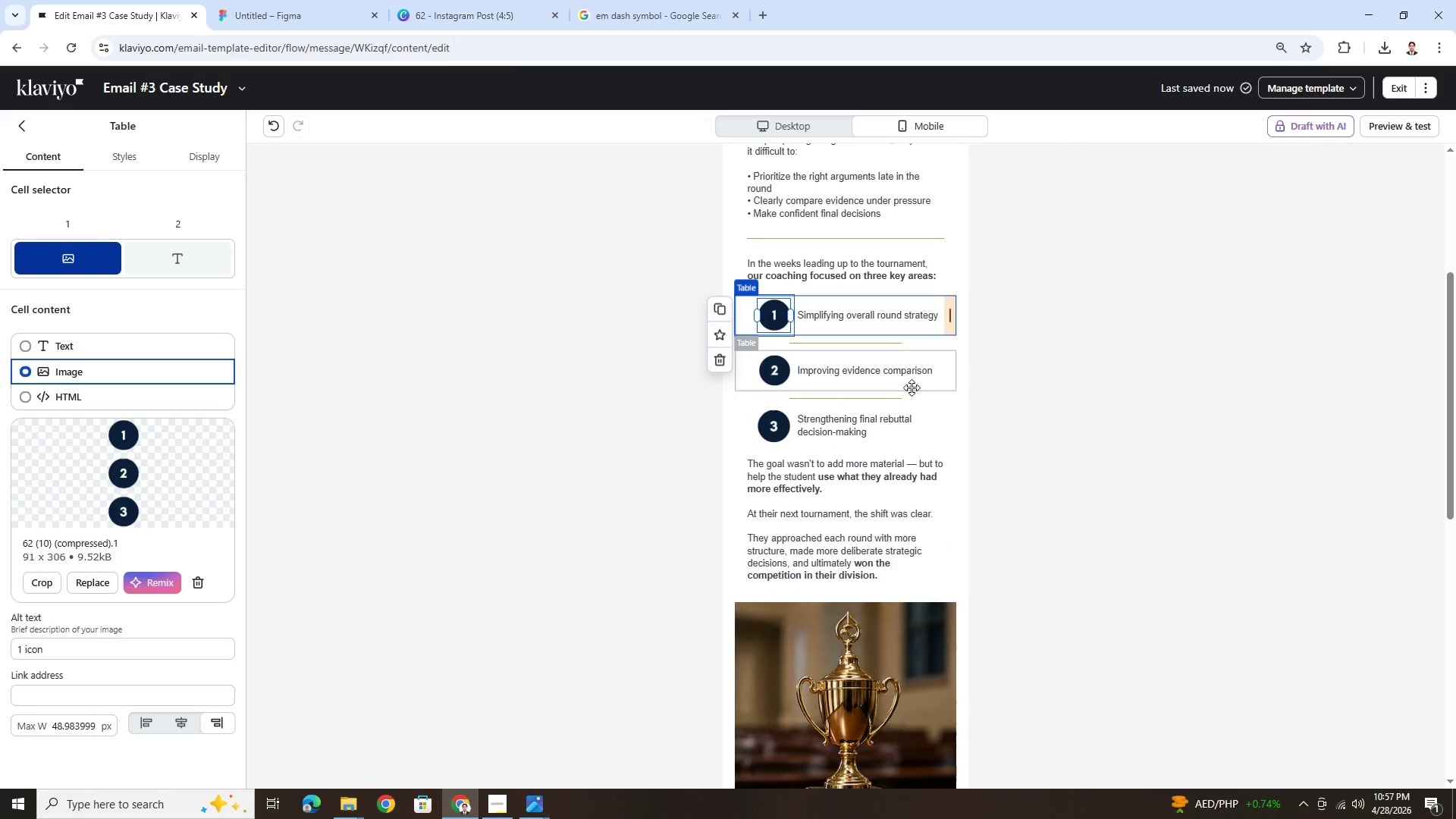 
double_click([931, 419])
 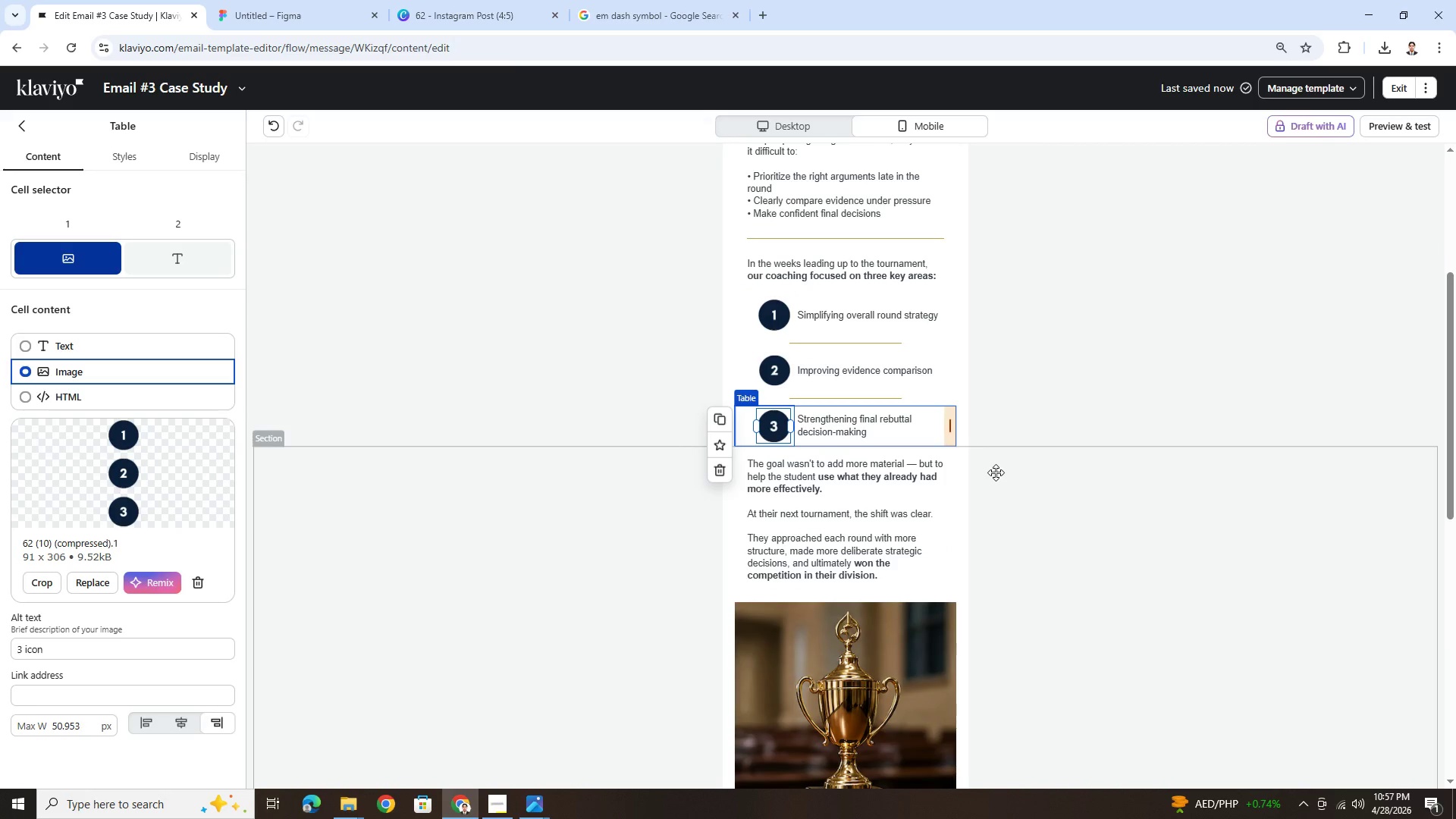 
scroll: coordinate [996, 472], scroll_direction: down, amount: 3.0
 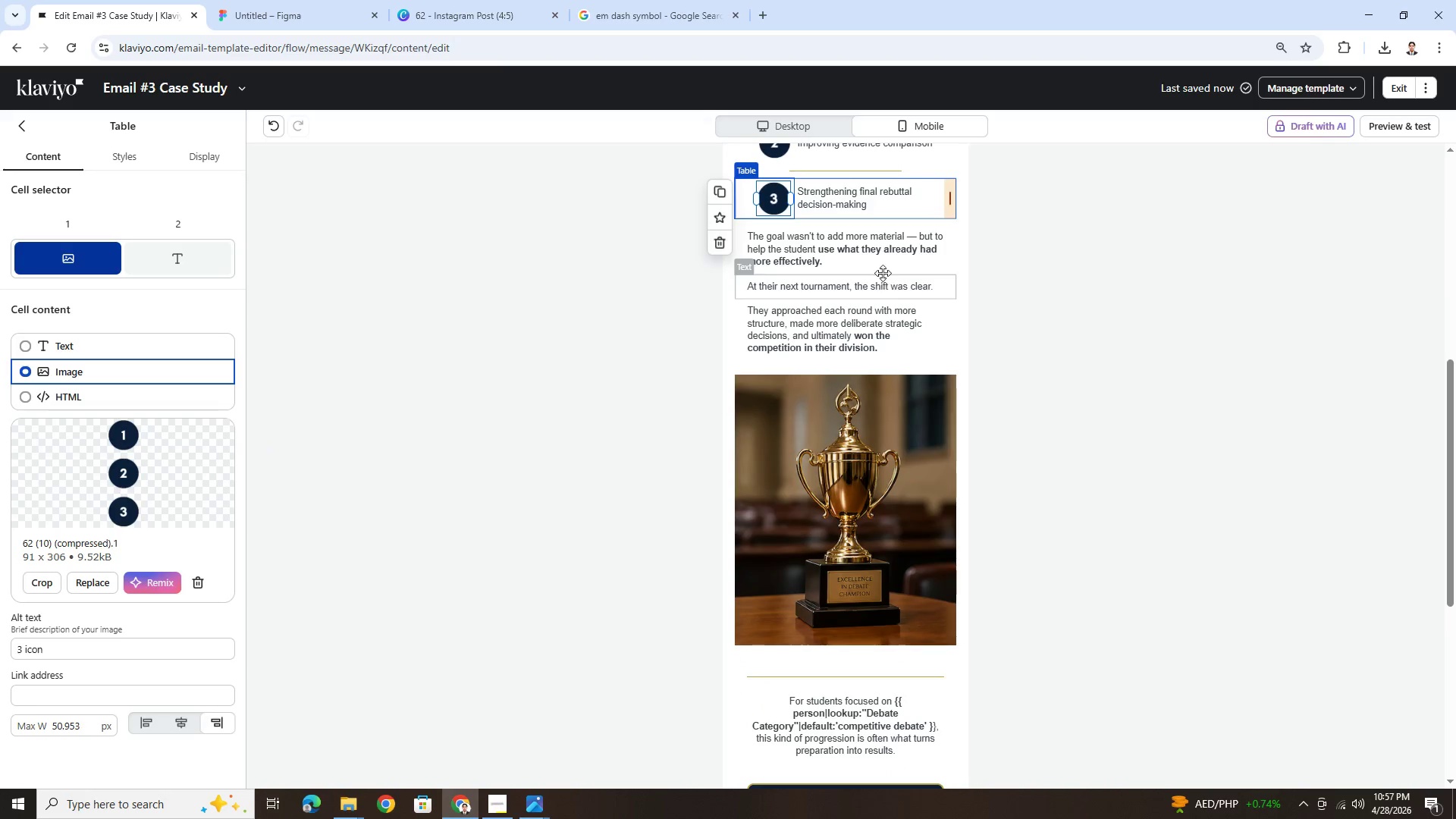 
left_click([880, 242])
 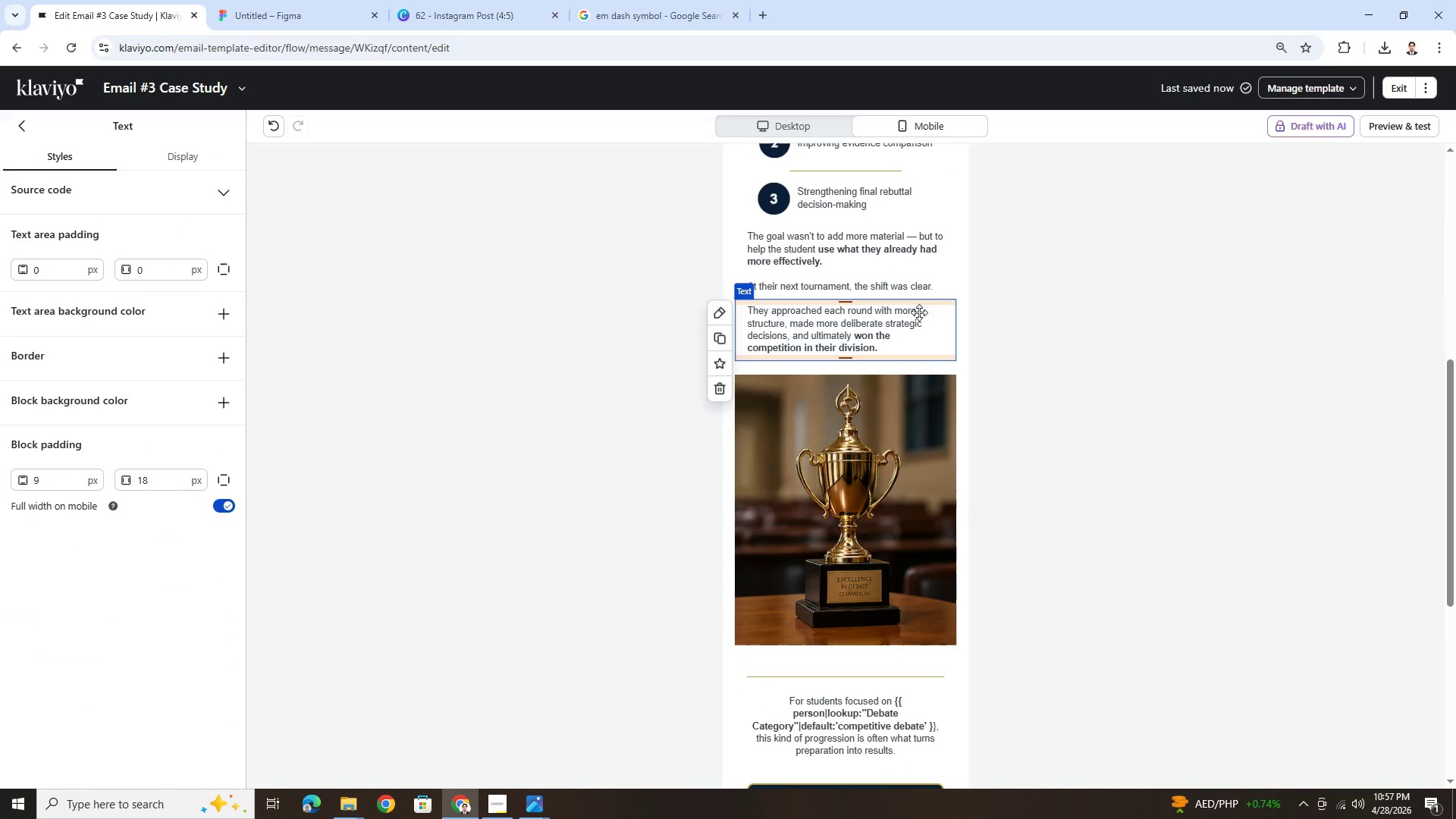 
left_click([1206, 398])
 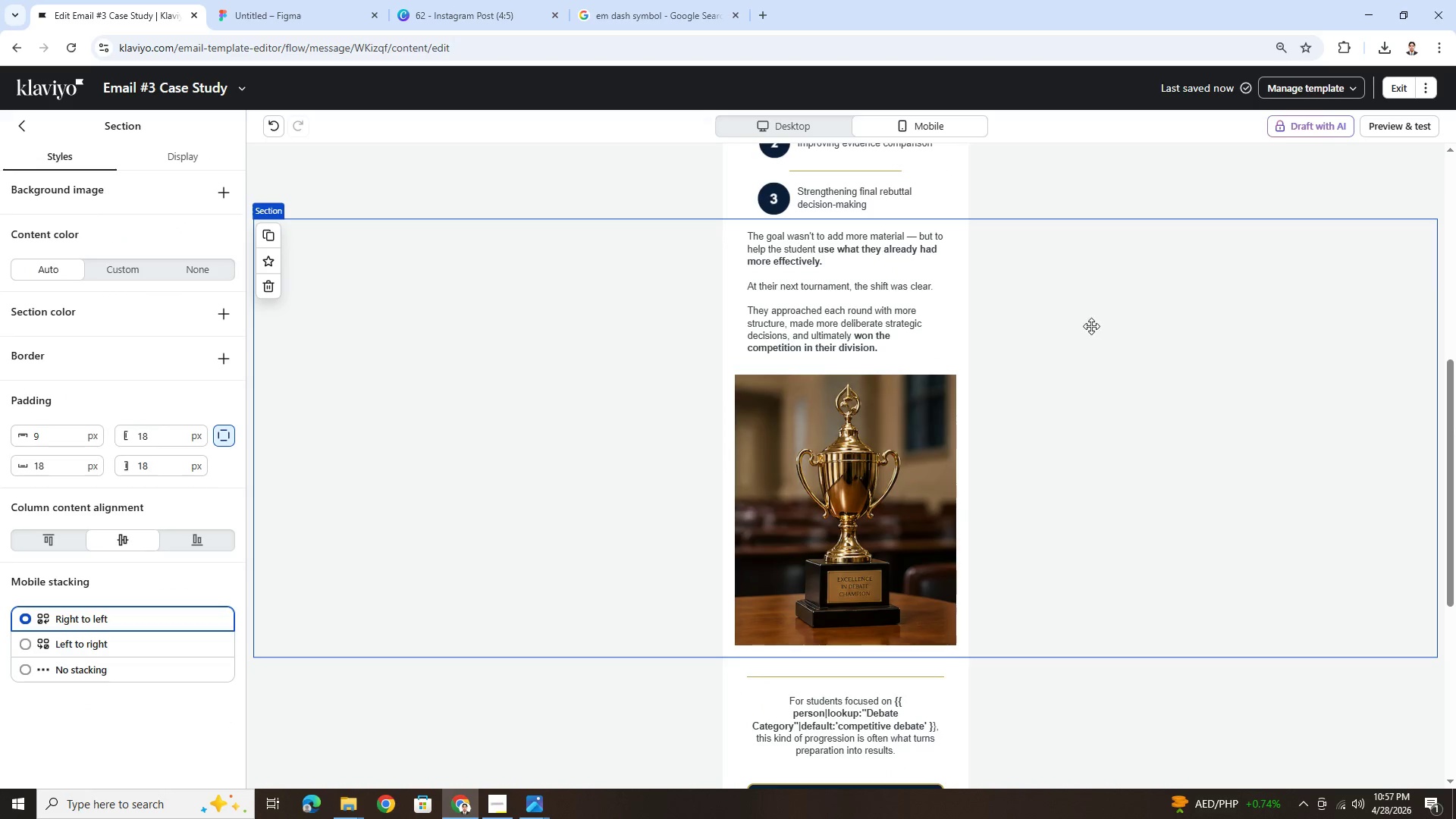 
scroll: coordinate [1063, 312], scroll_direction: up, amount: 6.0
 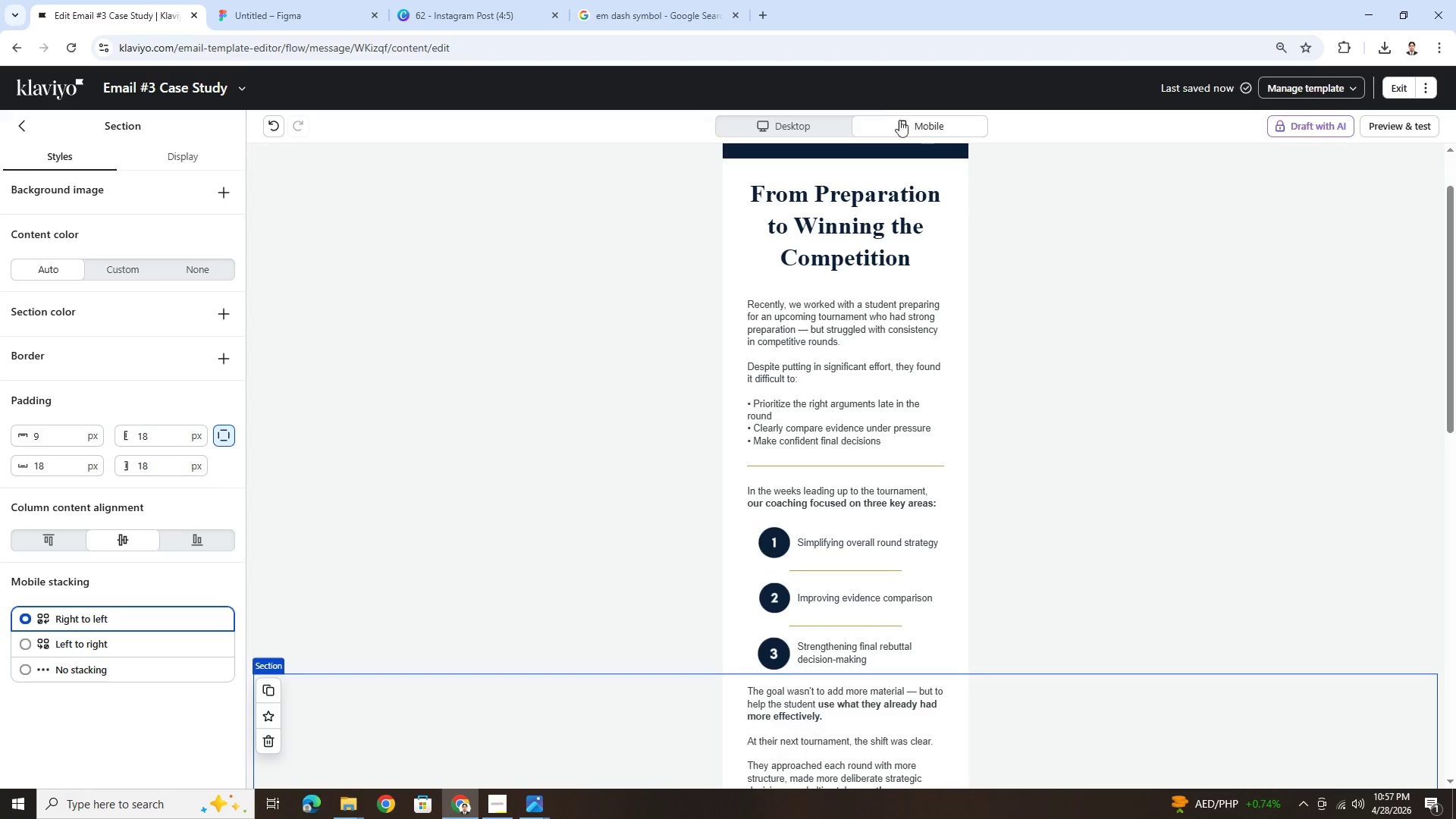 
left_click([810, 134])
 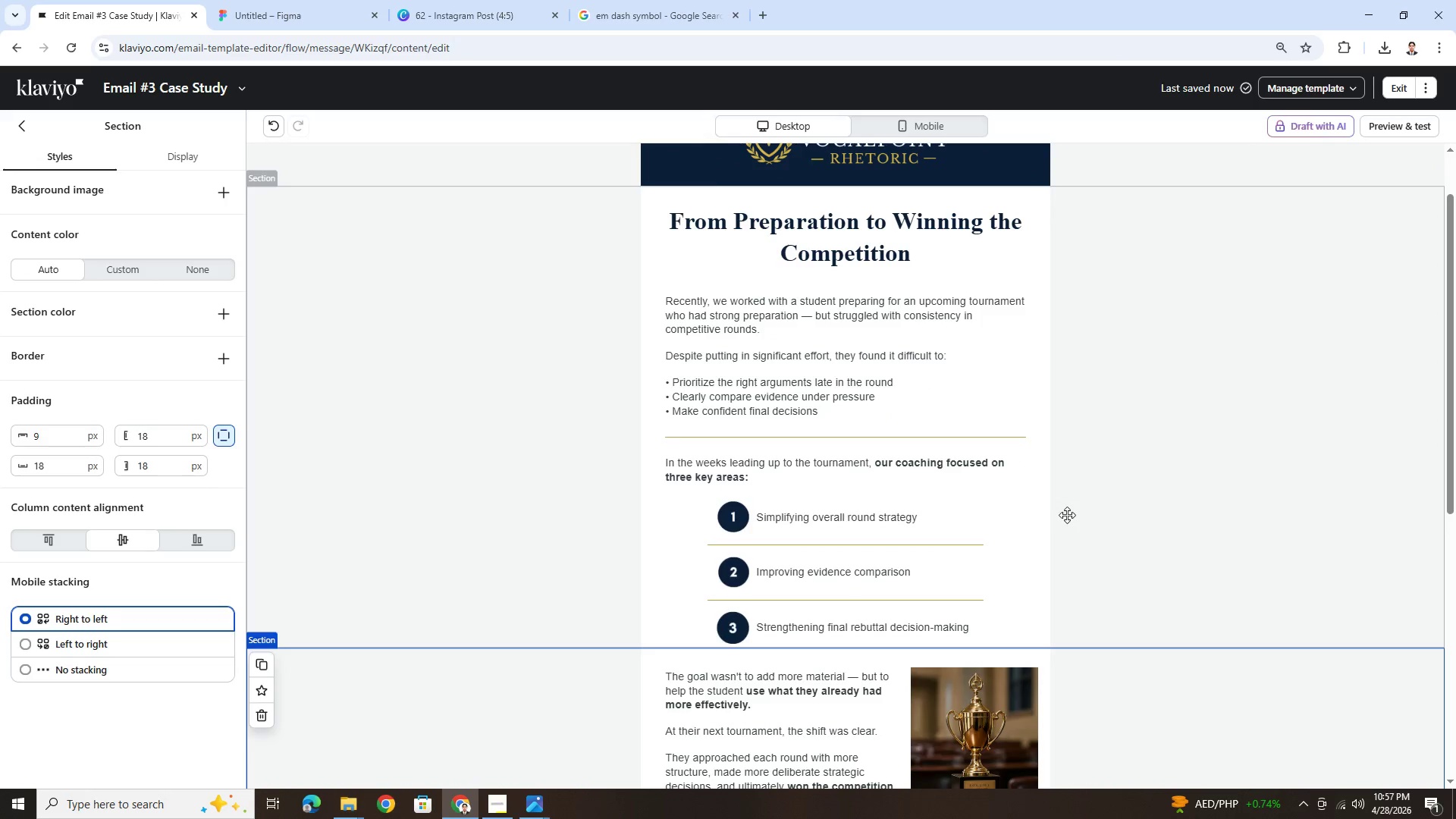 
scroll: coordinate [1070, 498], scroll_direction: down, amount: 9.0
 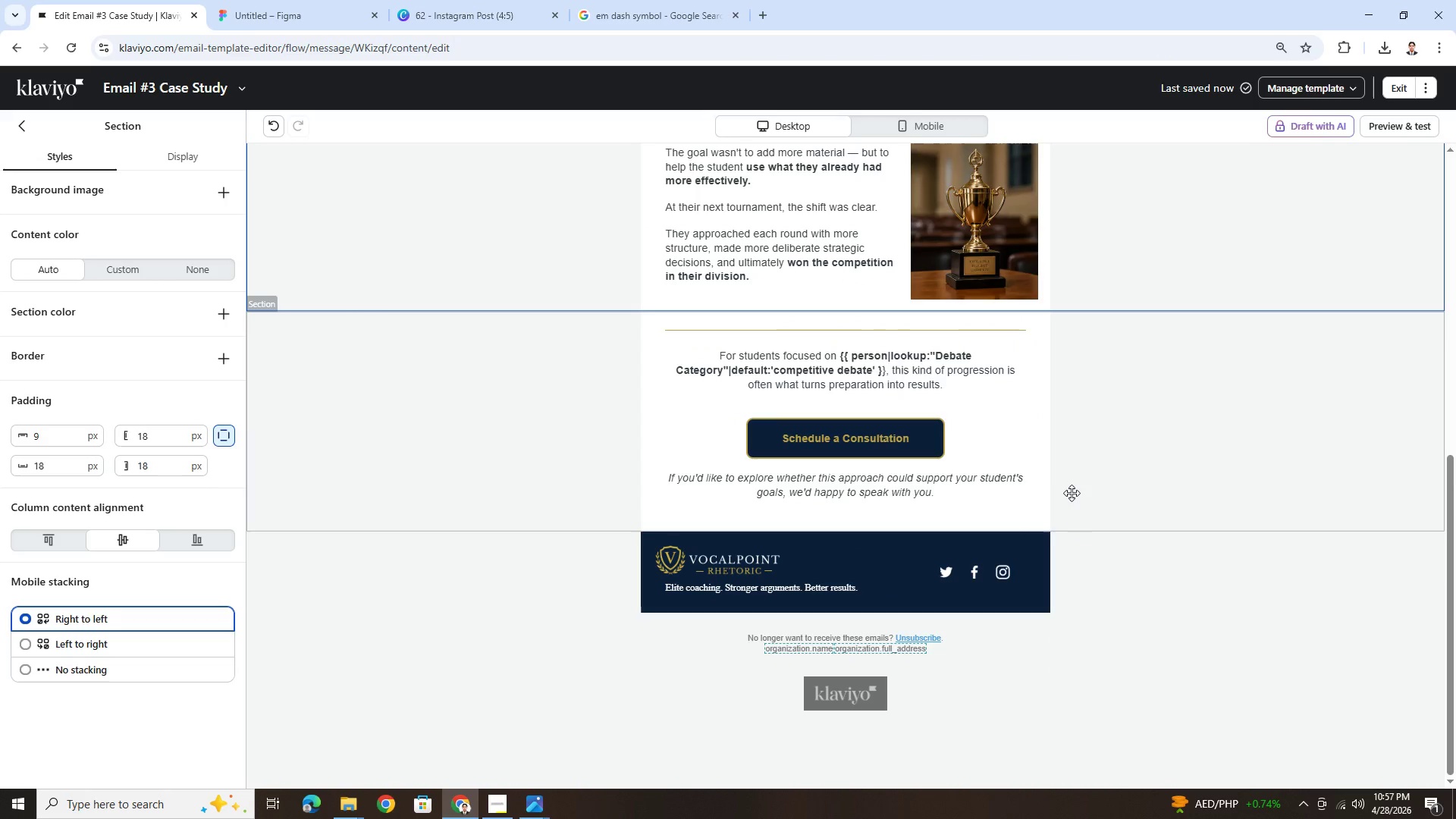 
scroll: coordinate [1071, 483], scroll_direction: up, amount: 9.0
 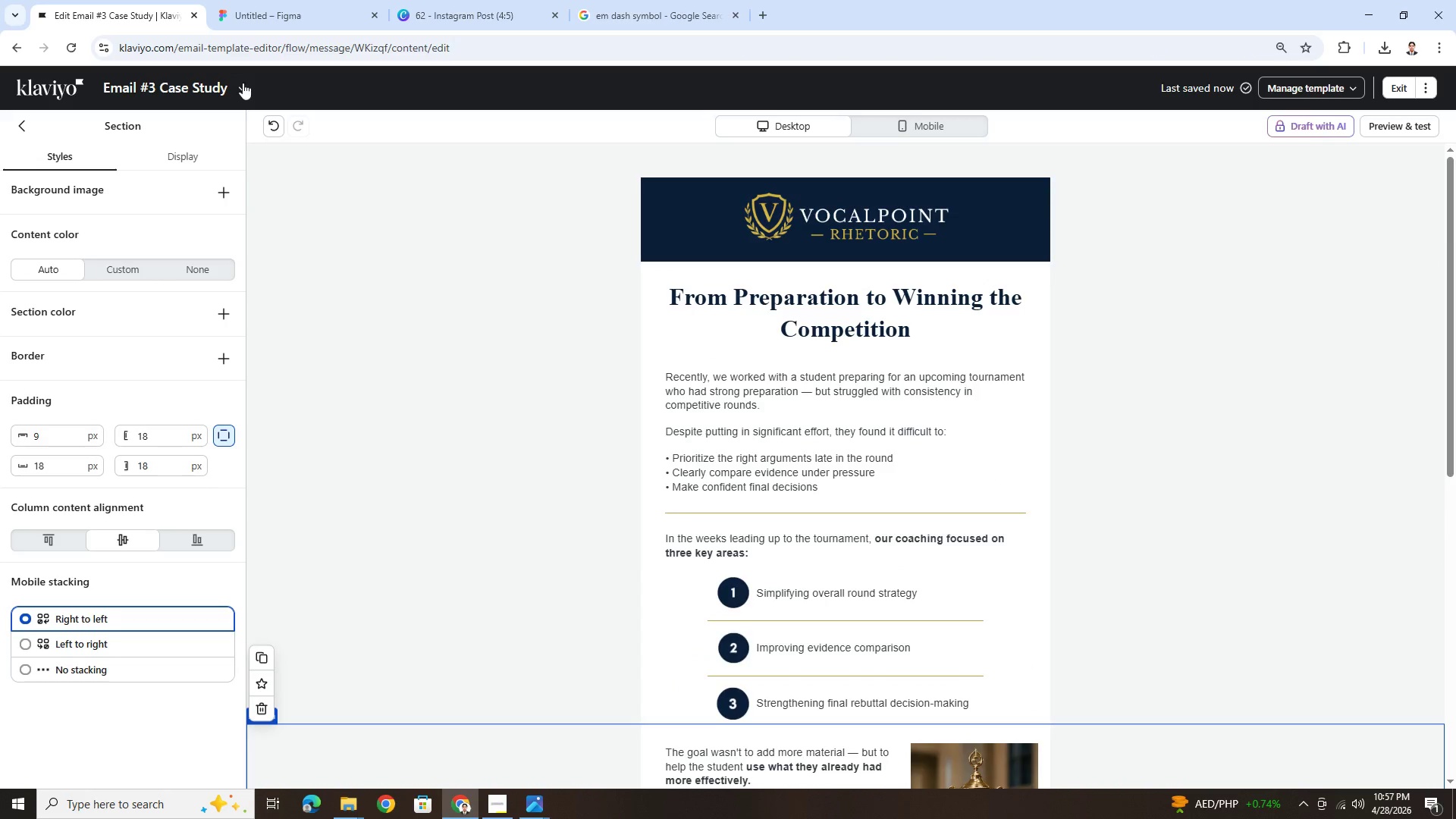 
left_click([246, 83])
 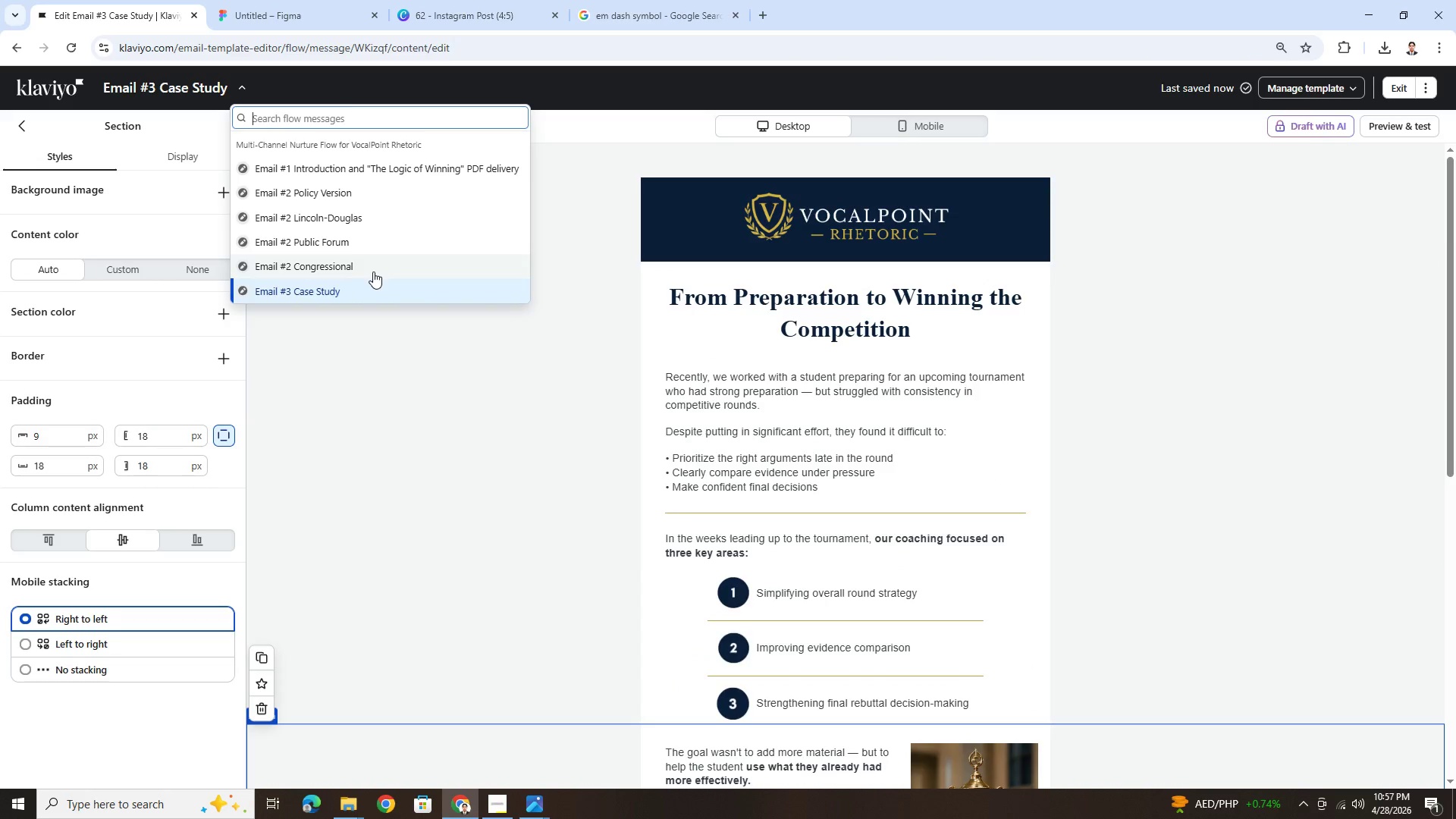 
left_click([373, 271])
 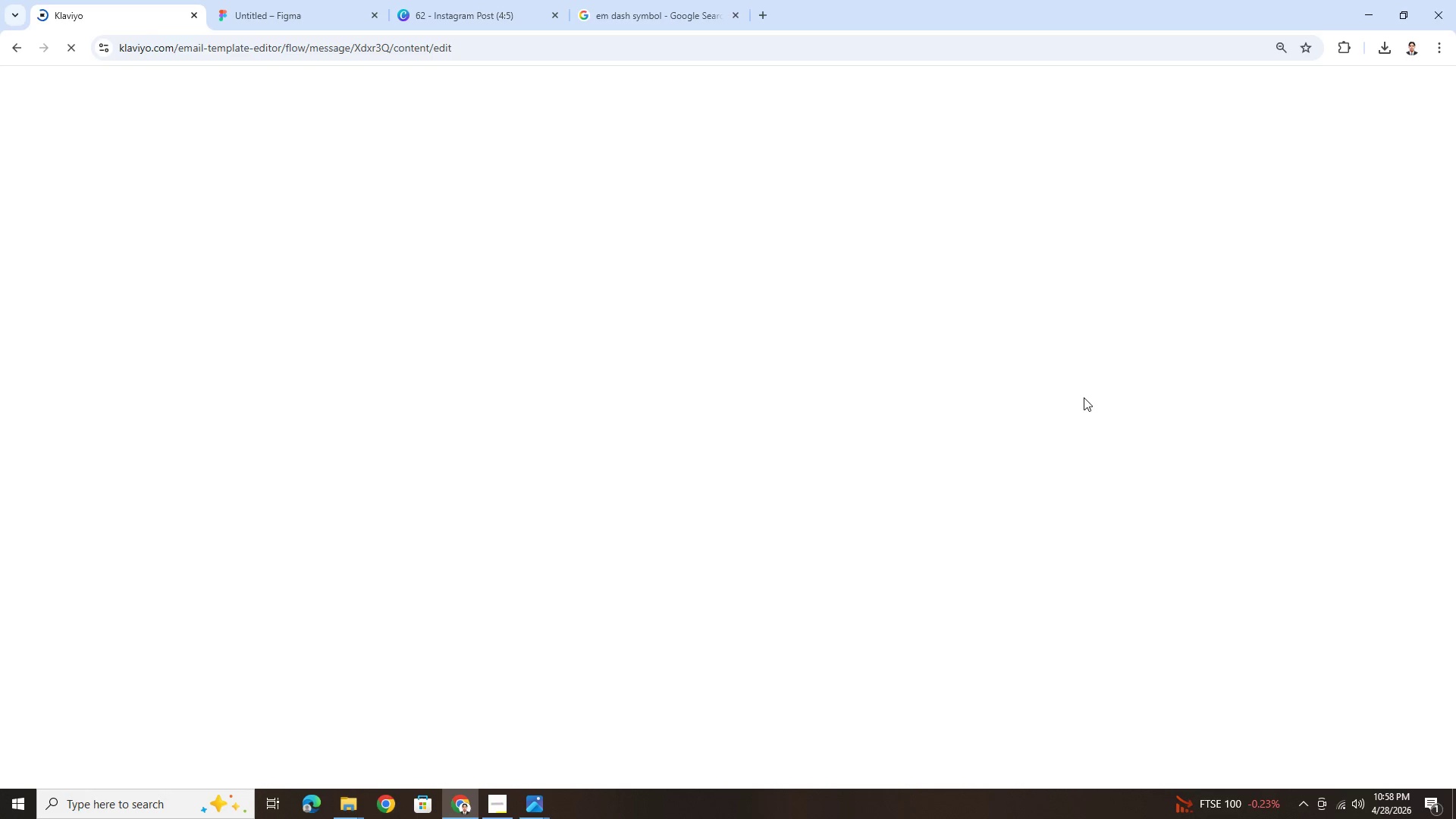 
wait(27.1)
 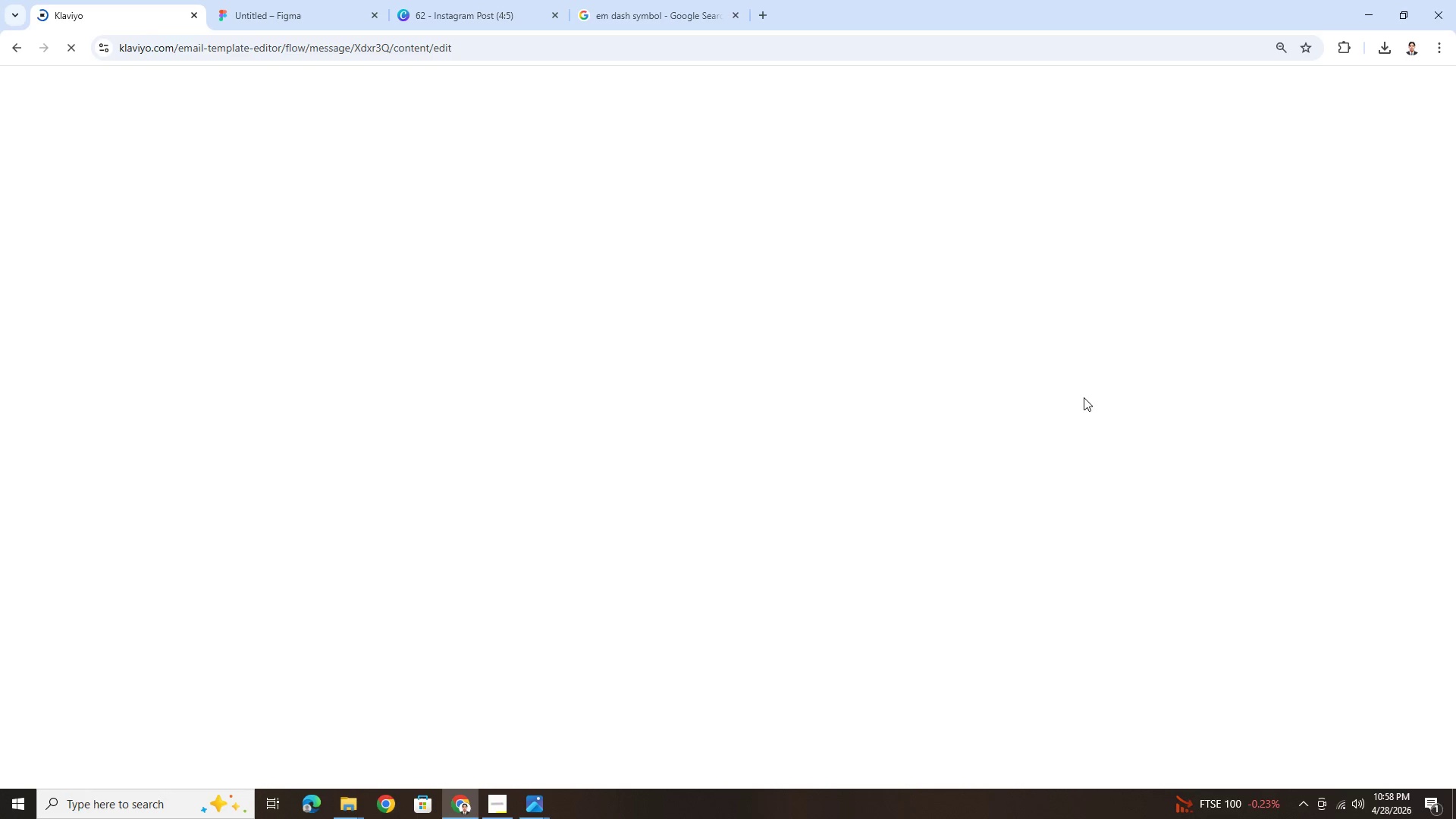 
mouse_move([83, 39])
 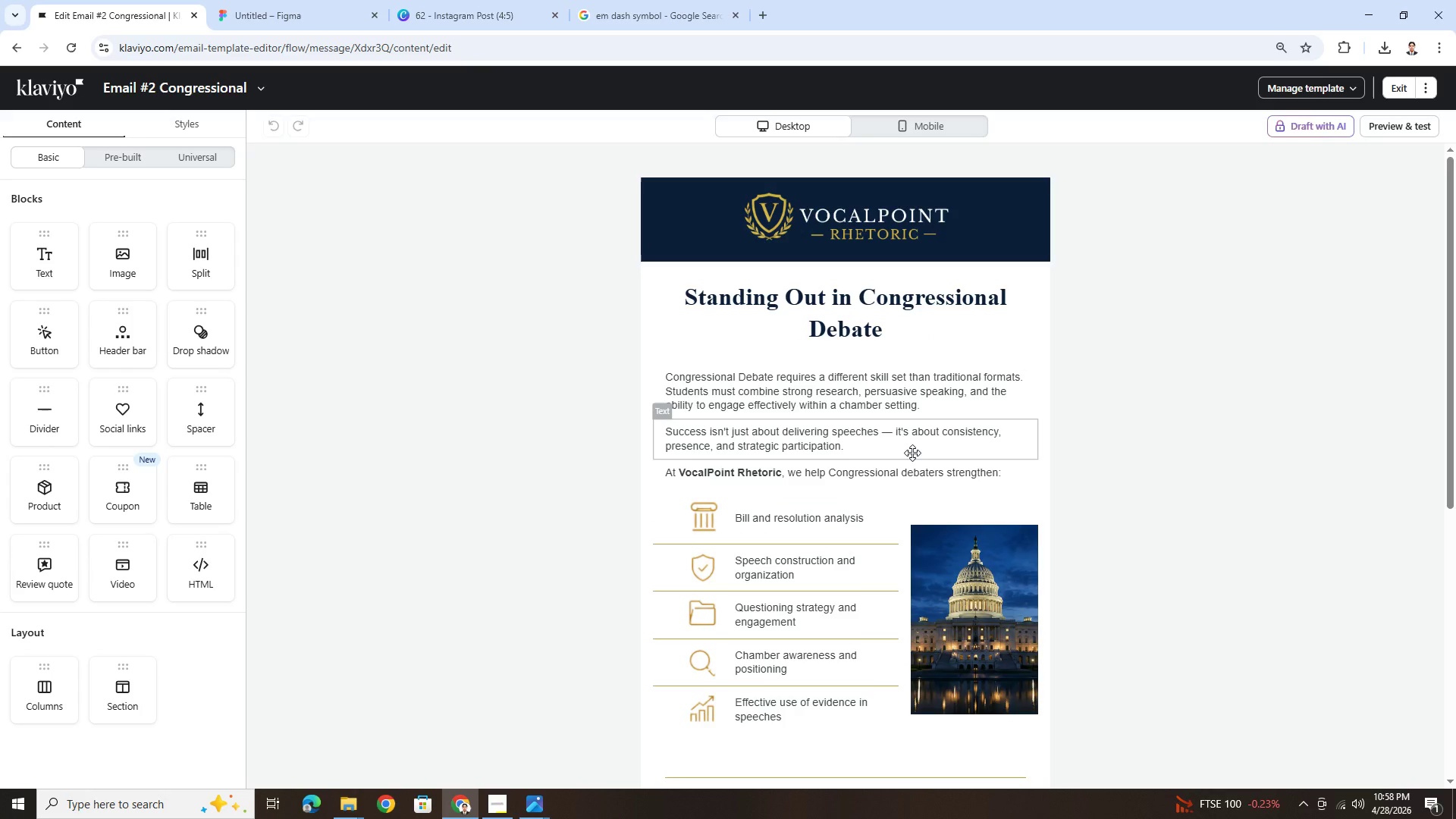 
wait(5.14)
 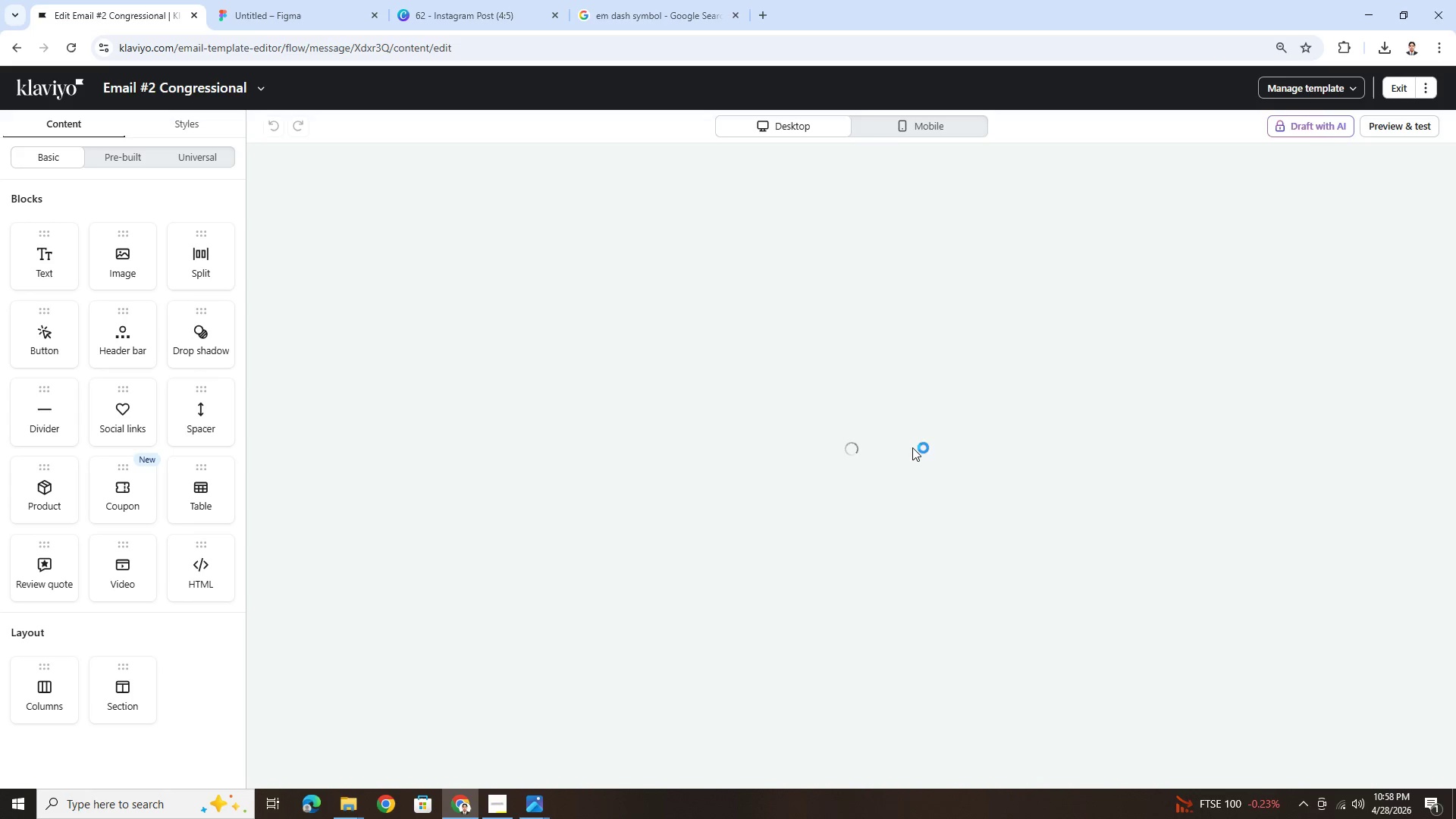 
scroll: coordinate [929, 466], scroll_direction: down, amount: 2.0
 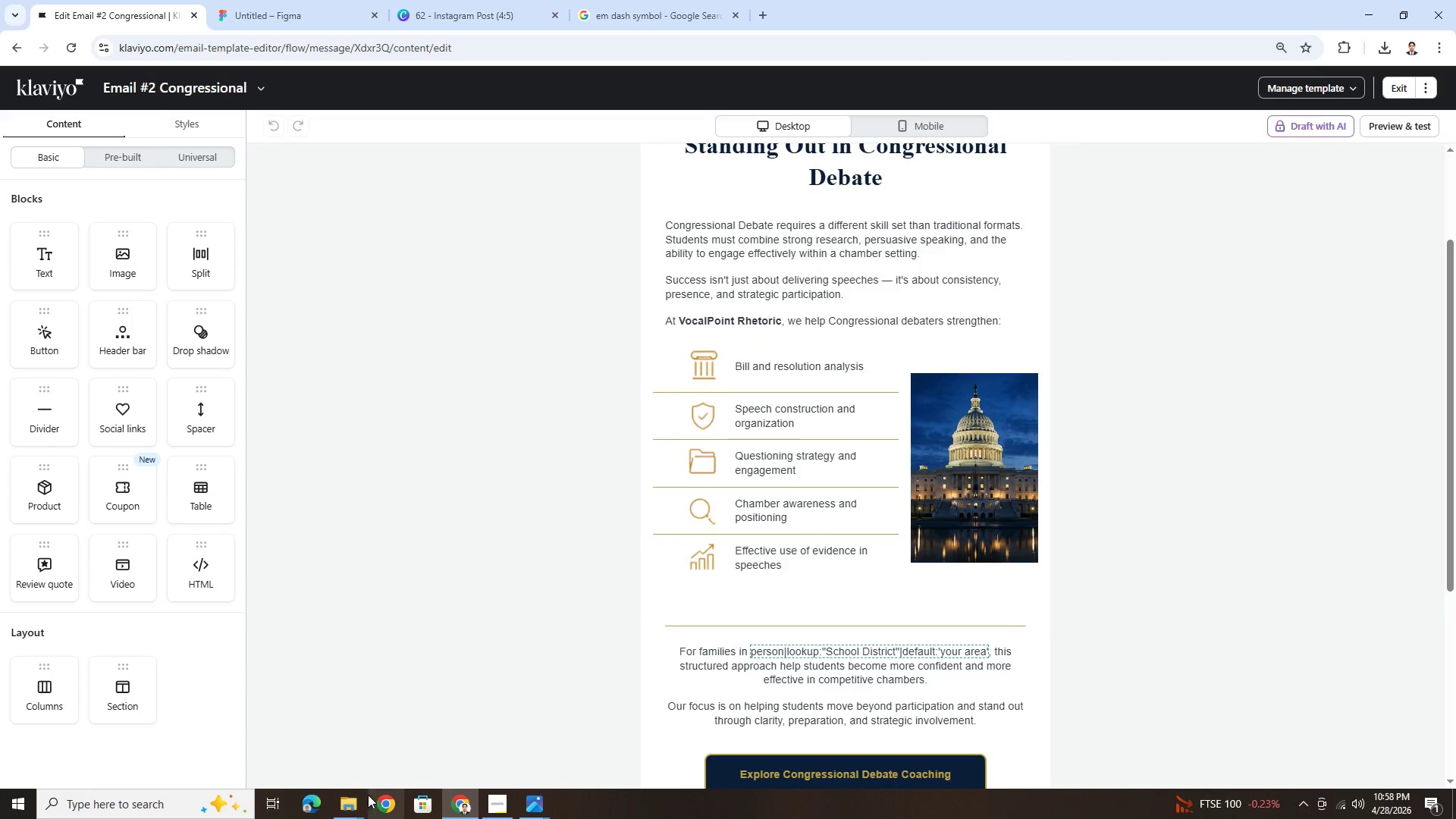 
left_click([359, 804])
 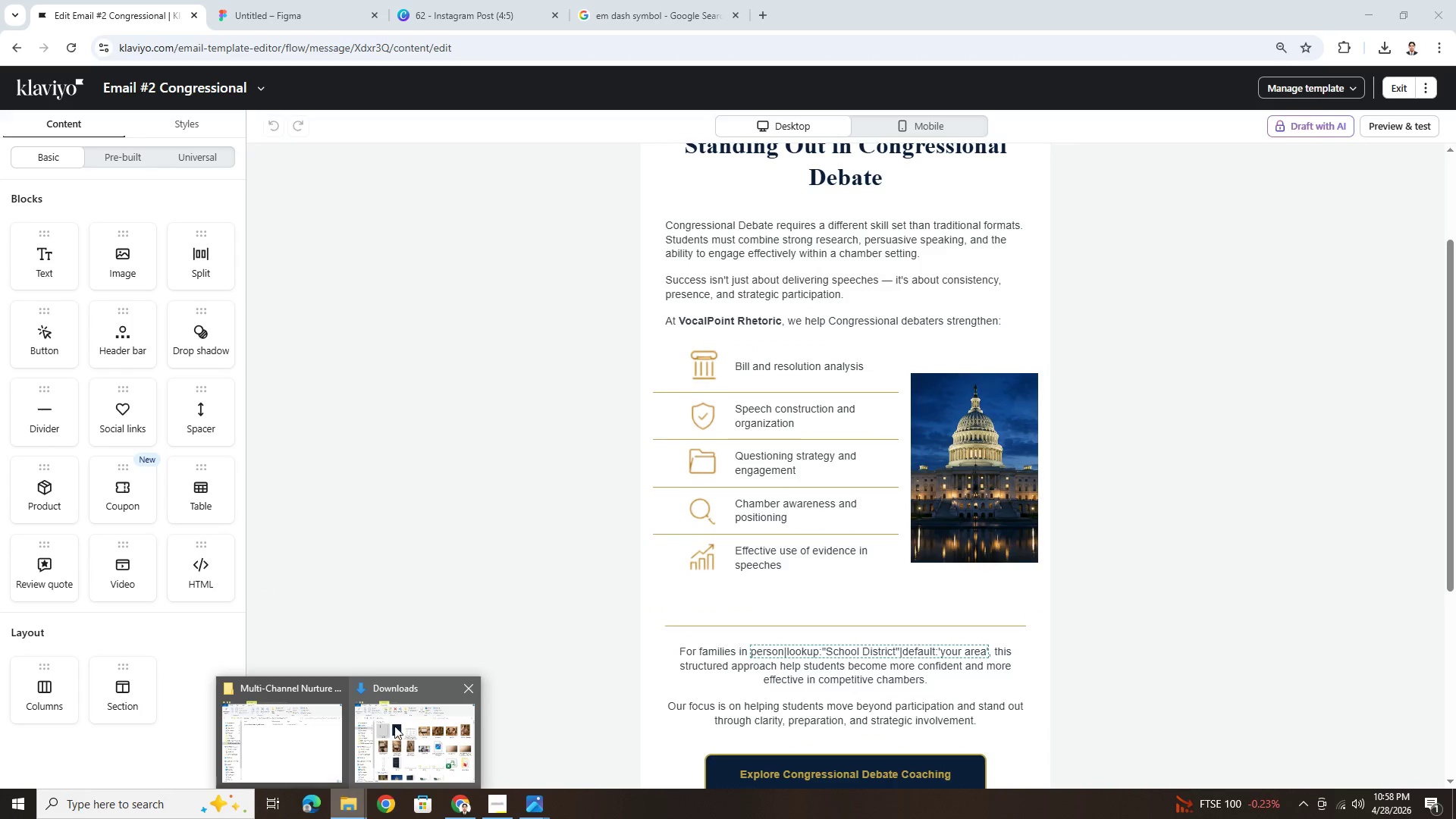 
left_click([397, 720])
 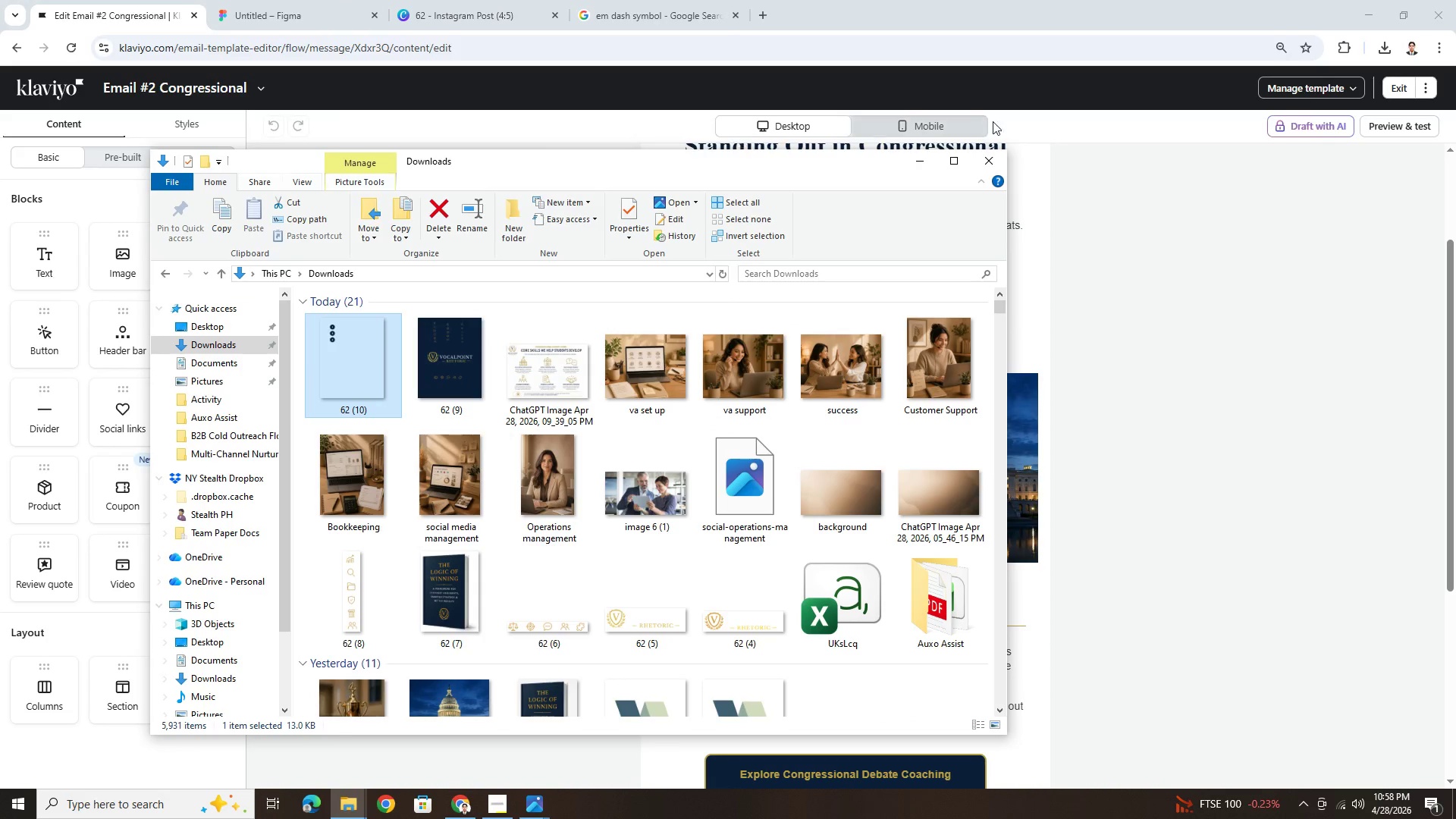 
left_click([919, 153])
 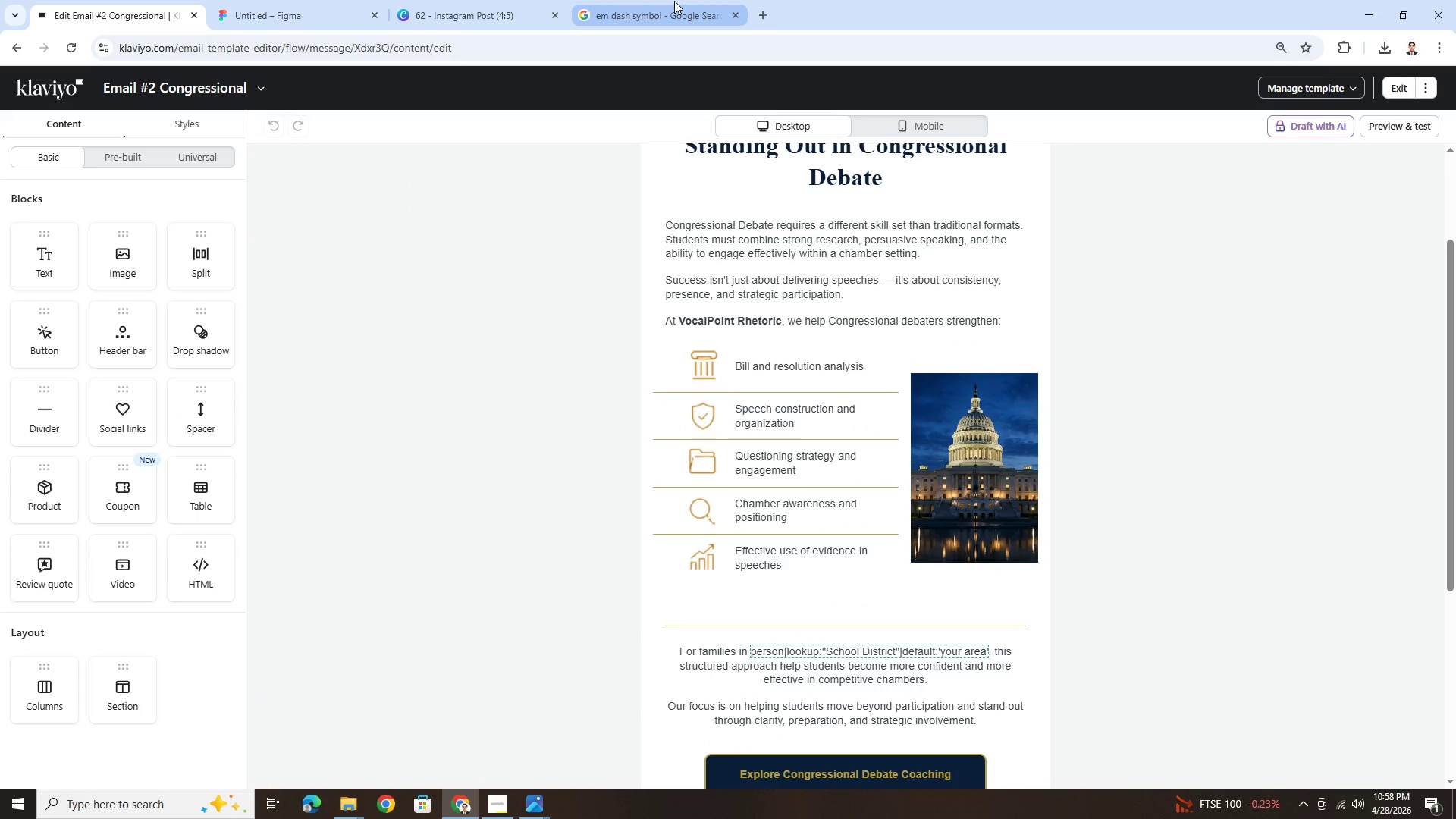 
left_click([483, 2])
 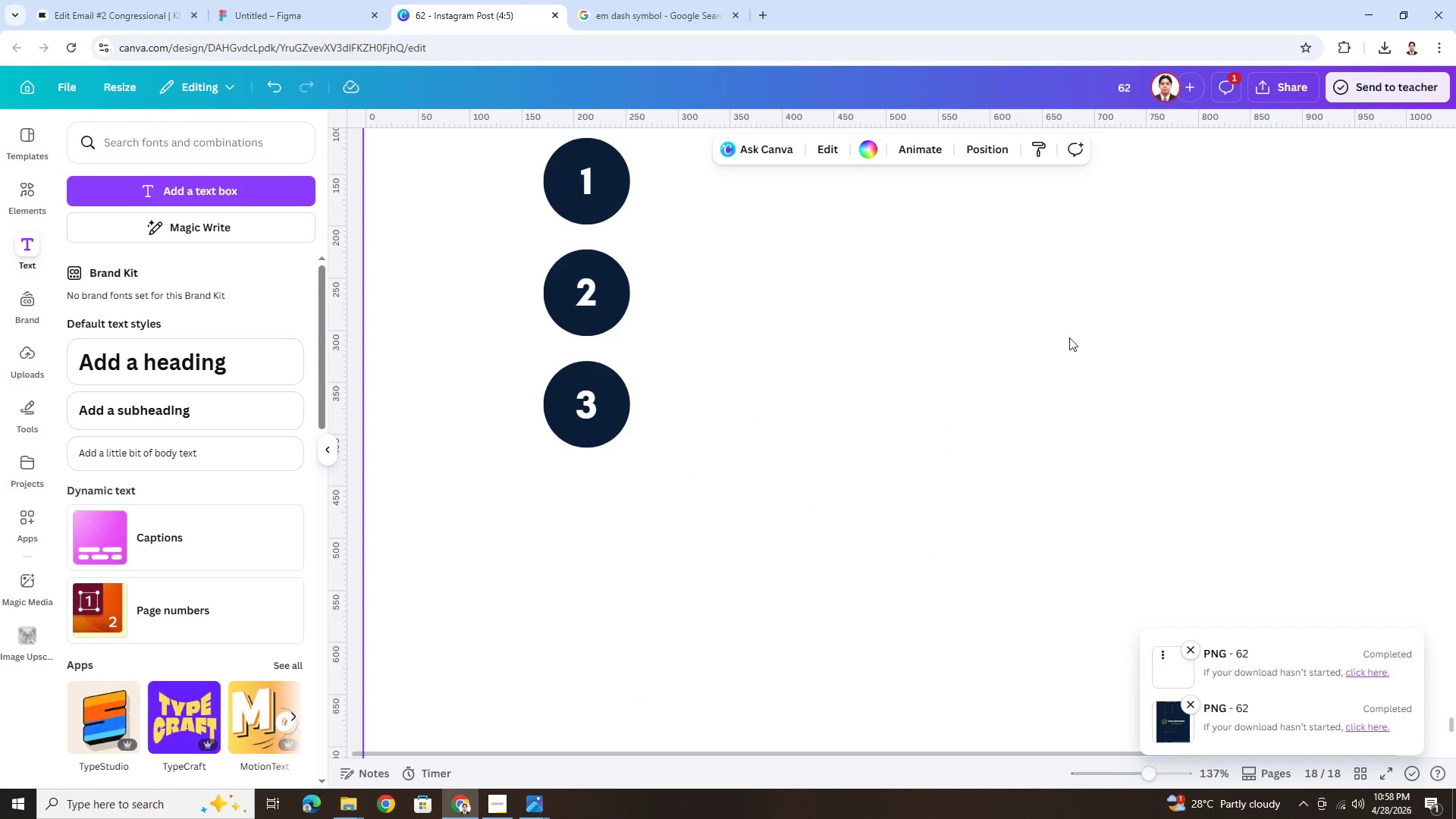 
scroll: coordinate [1153, 391], scroll_direction: up, amount: 8.0
 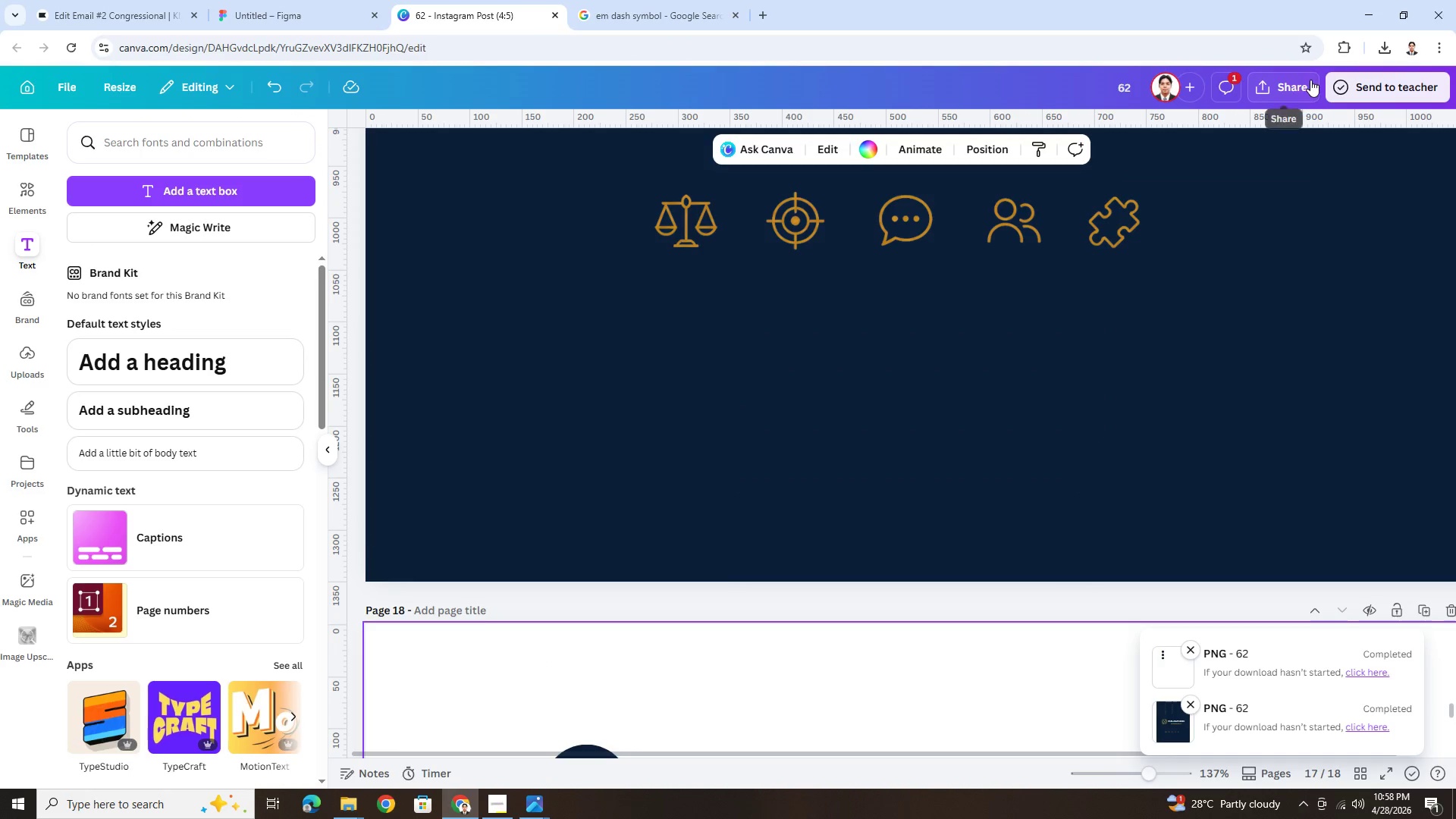 
left_click([1293, 84])
 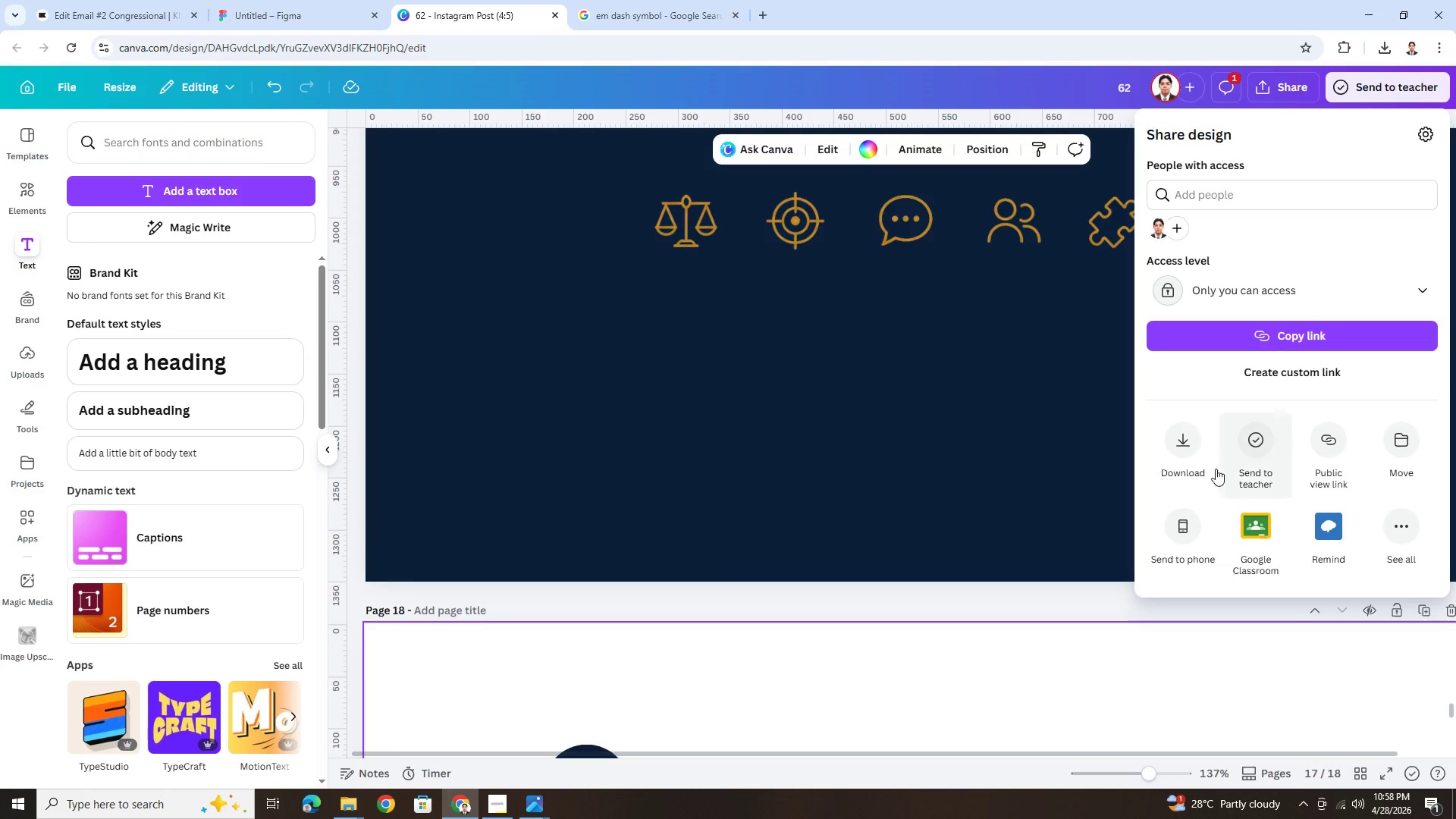 
left_click([1185, 447])
 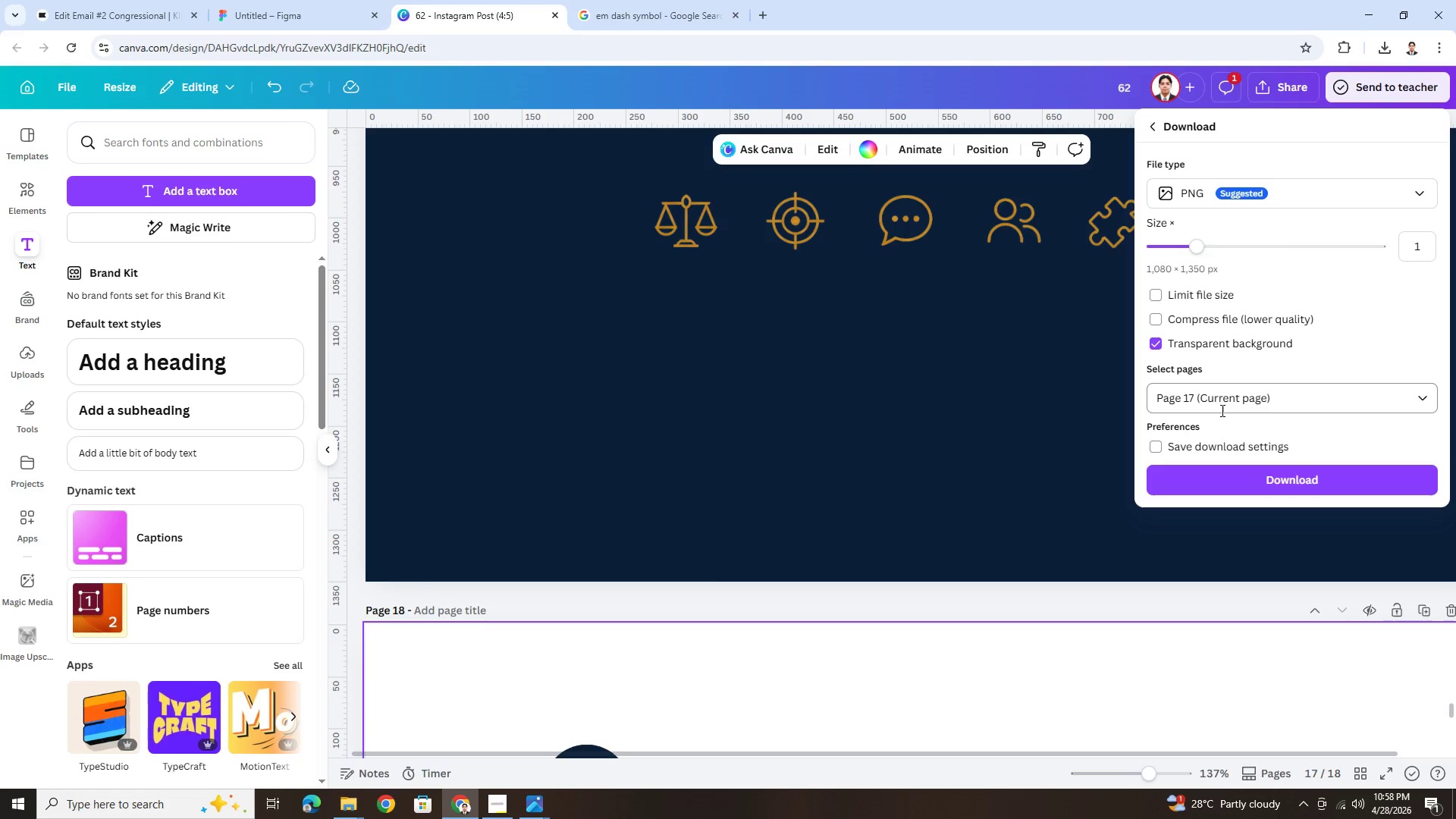 
scroll: coordinate [829, 579], scroll_direction: down, amount: 4.0
 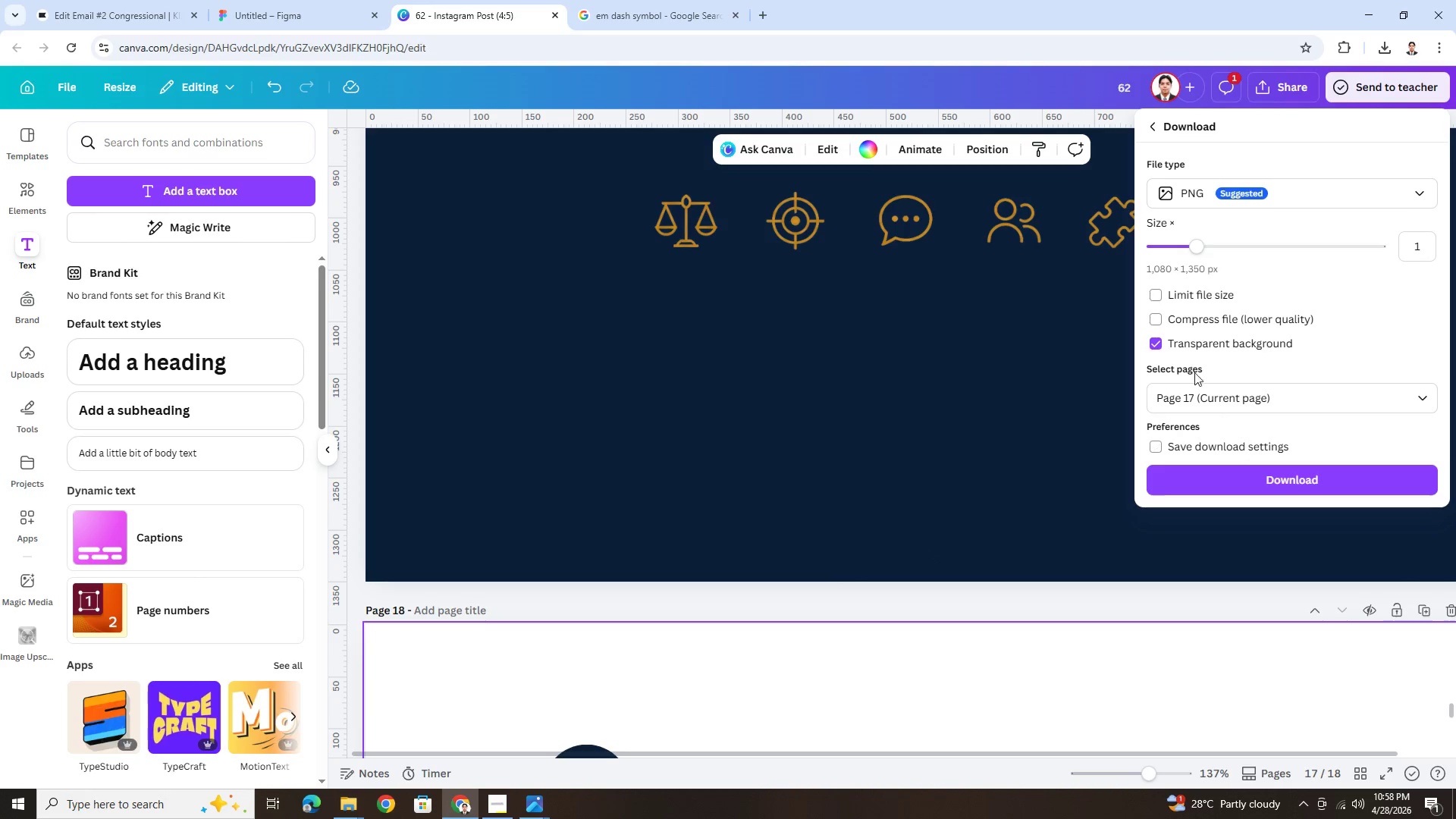 
left_click([1237, 473])
 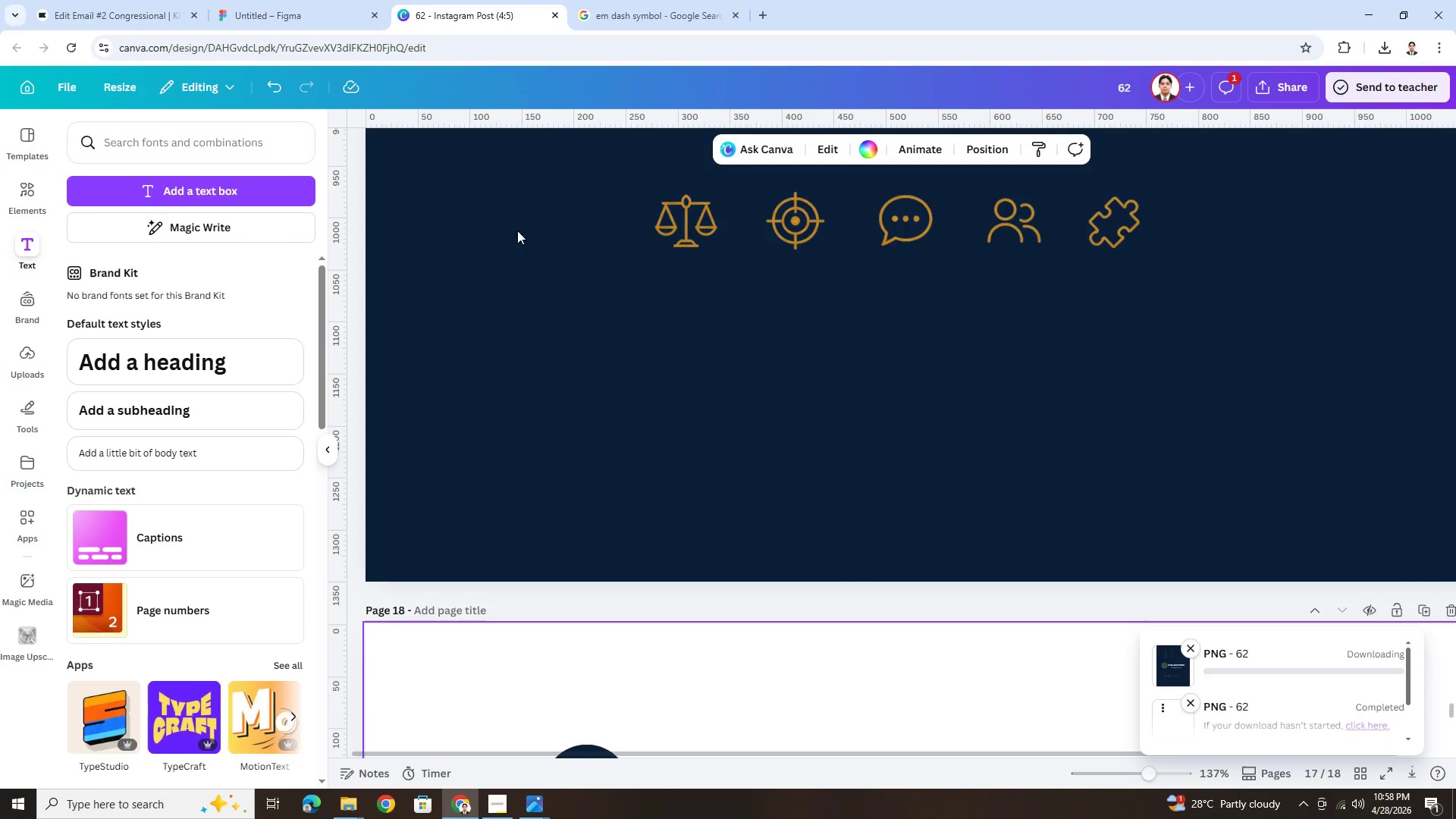 
scroll: coordinate [742, 517], scroll_direction: down, amount: 9.0
 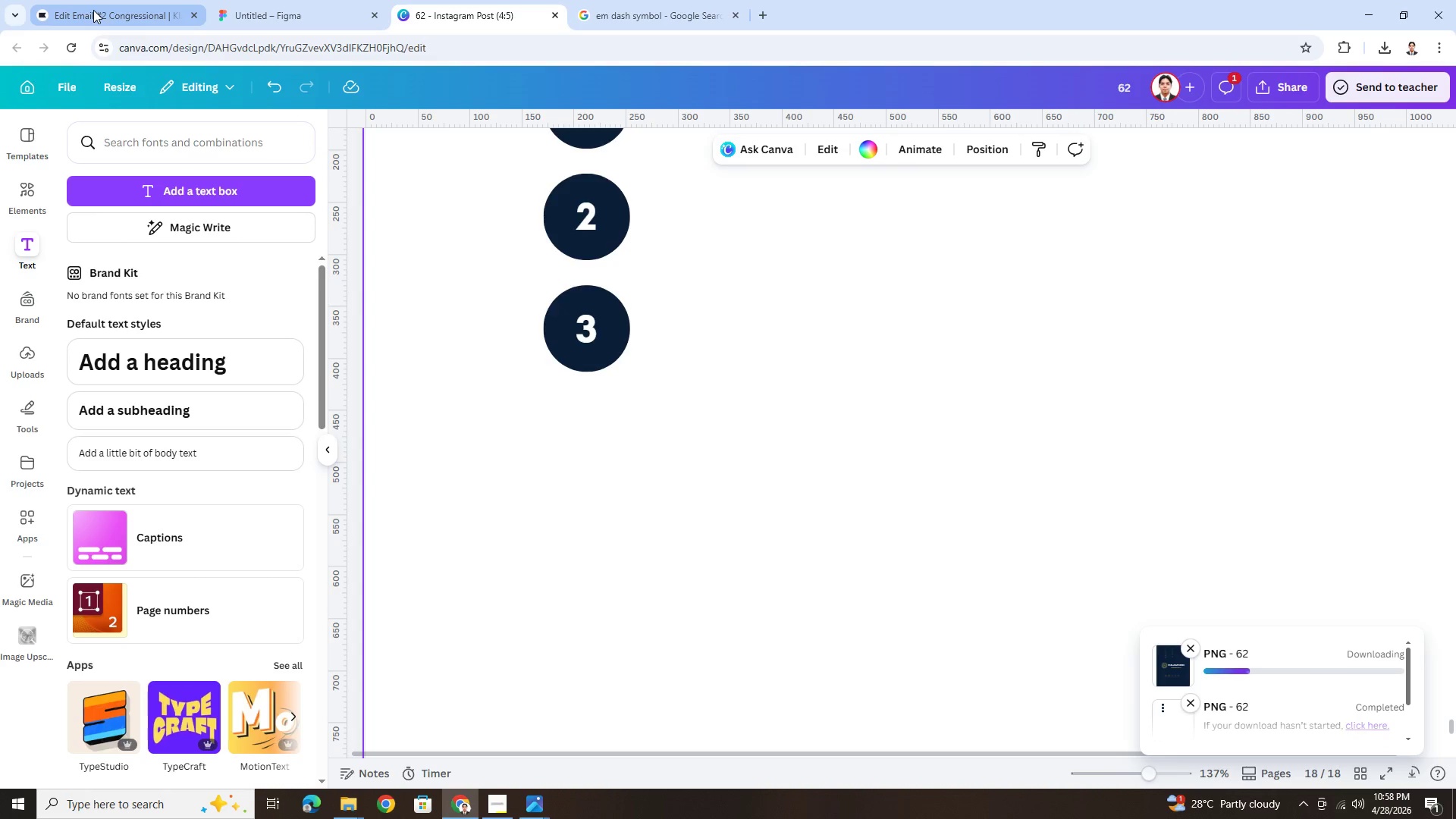 
left_click([94, 9])
 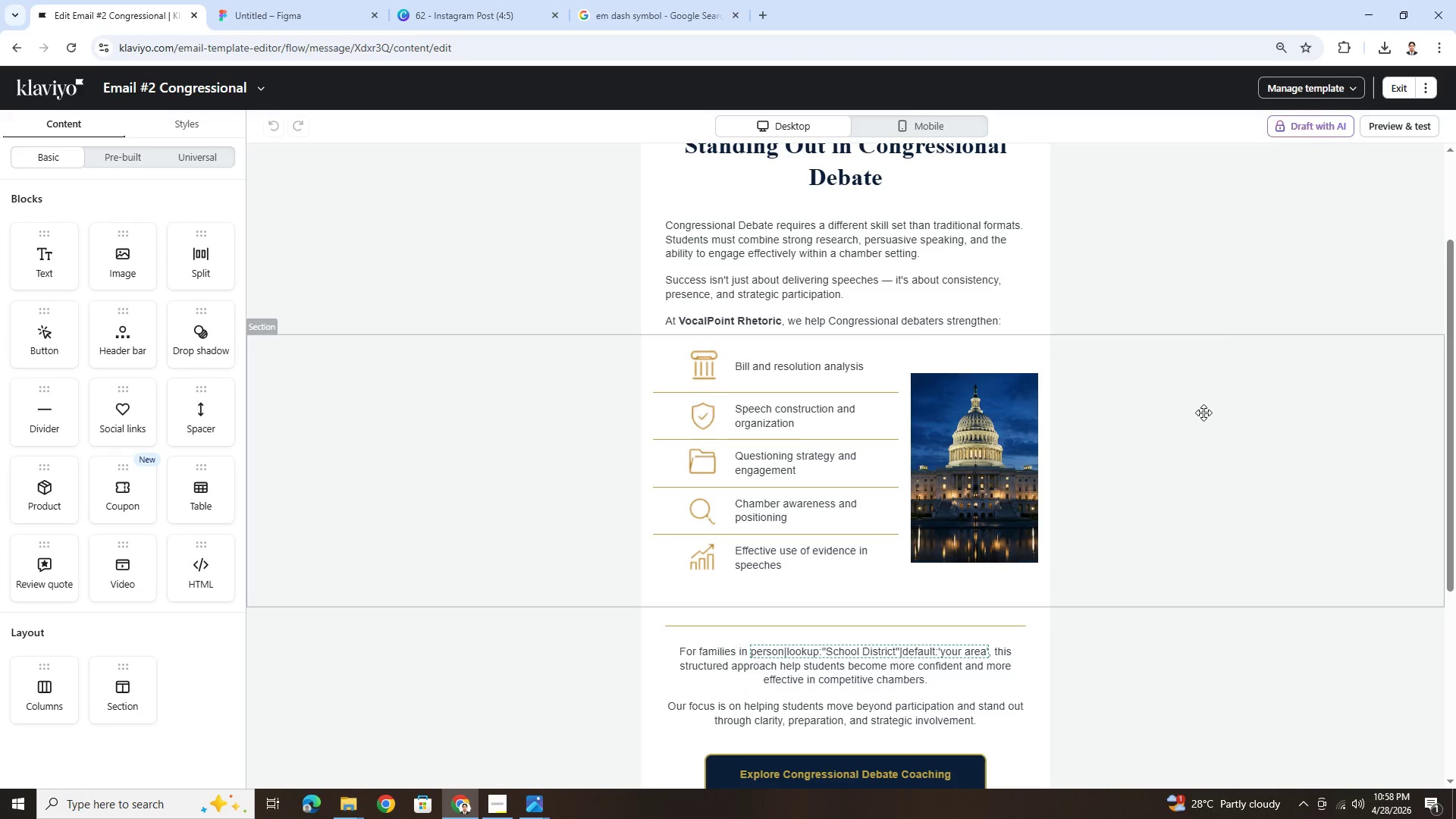 
scroll: coordinate [1203, 415], scroll_direction: up, amount: 4.0
 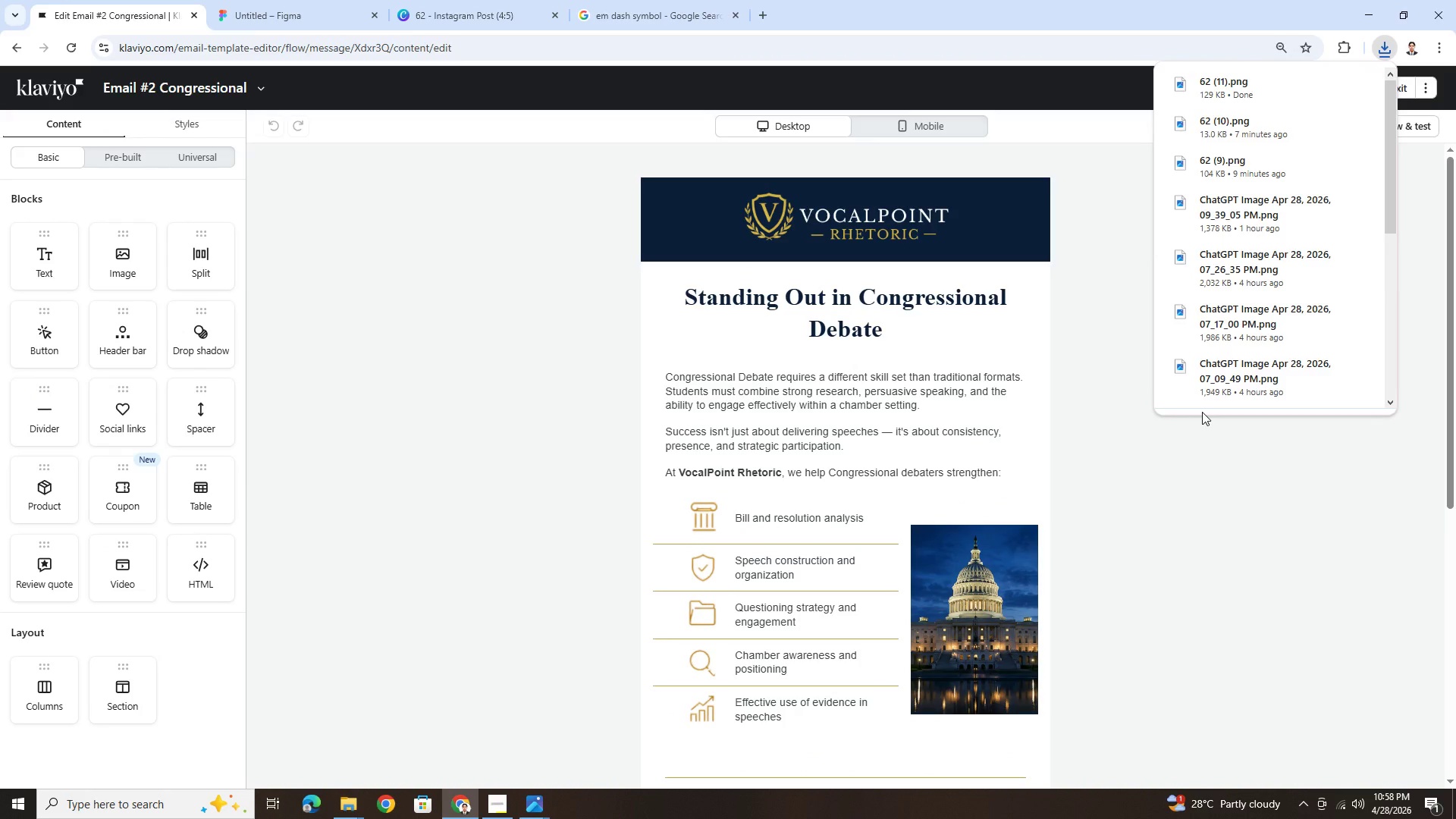 
scroll: coordinate [1202, 414], scroll_direction: down, amount: 3.0
 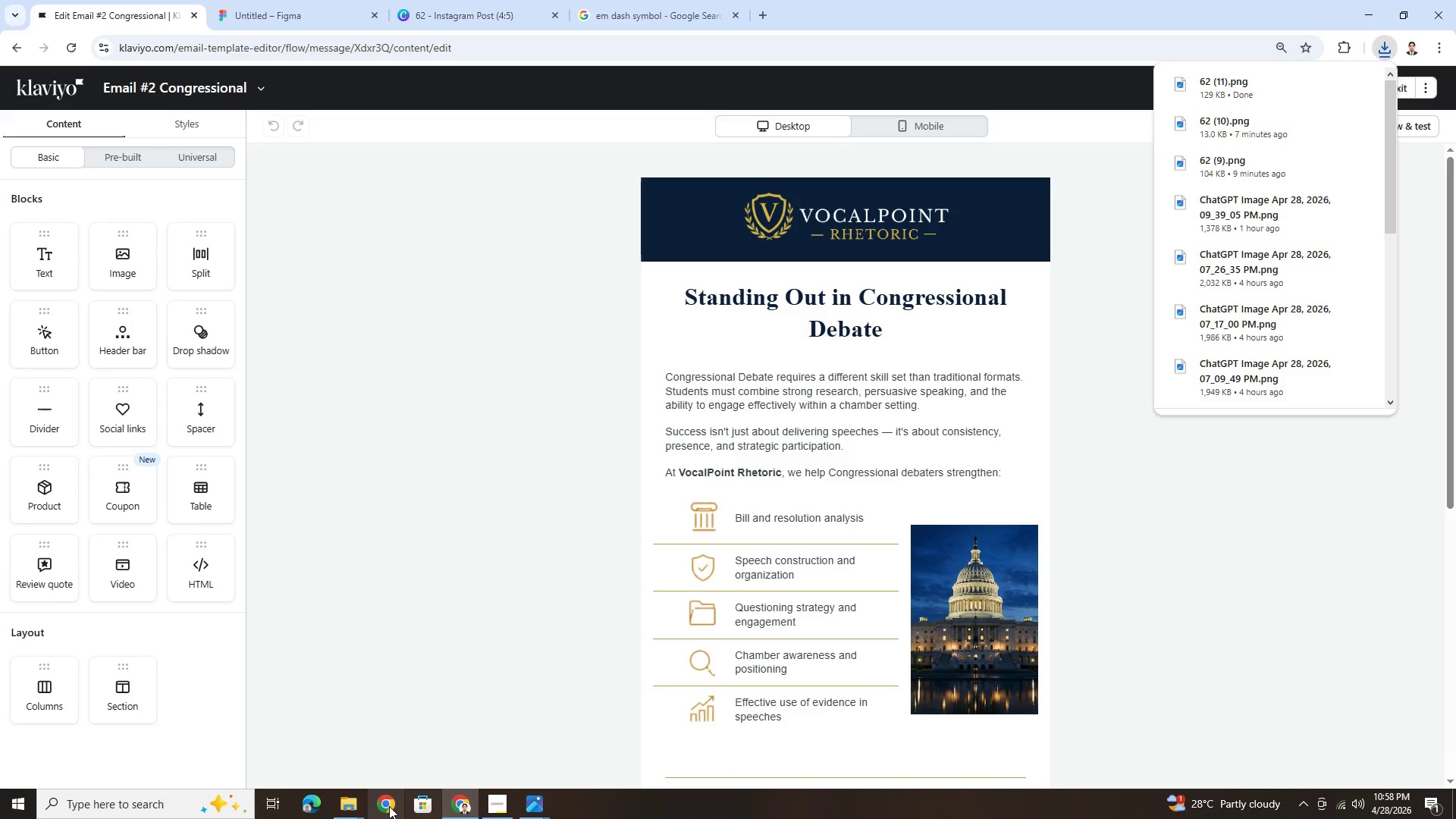 
left_click([354, 808])
 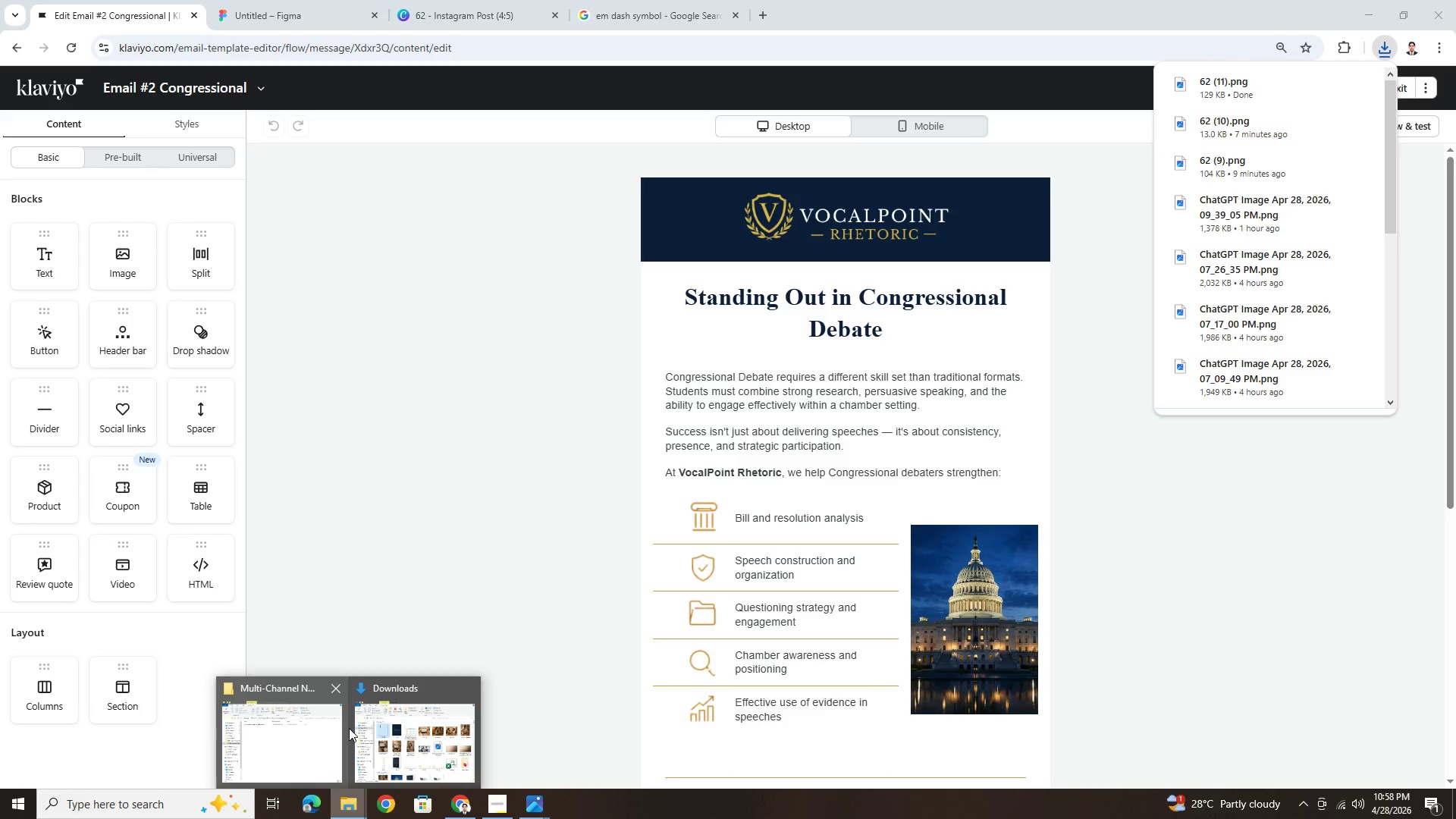 
left_click([388, 730])
 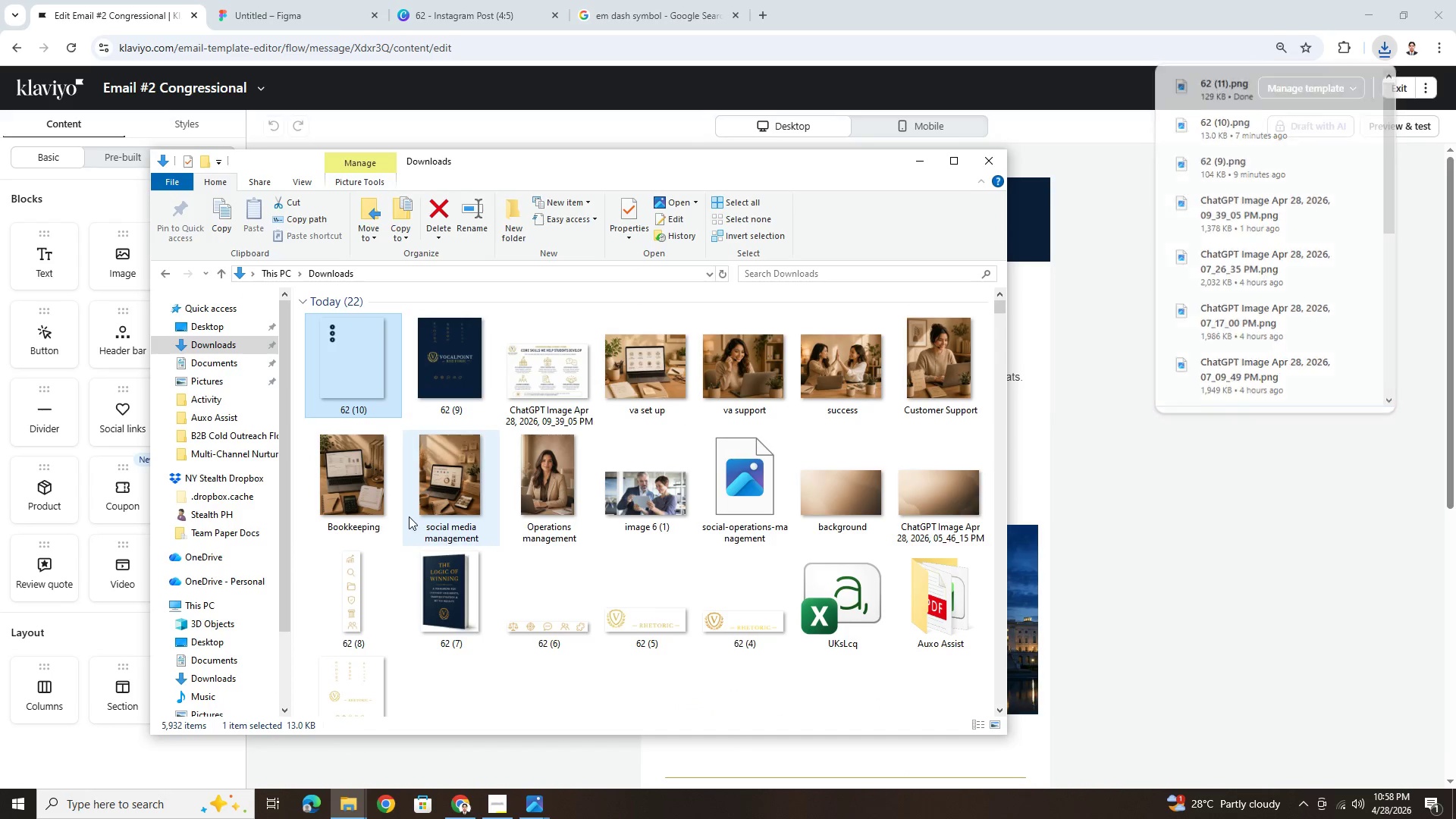 
key(F5)
 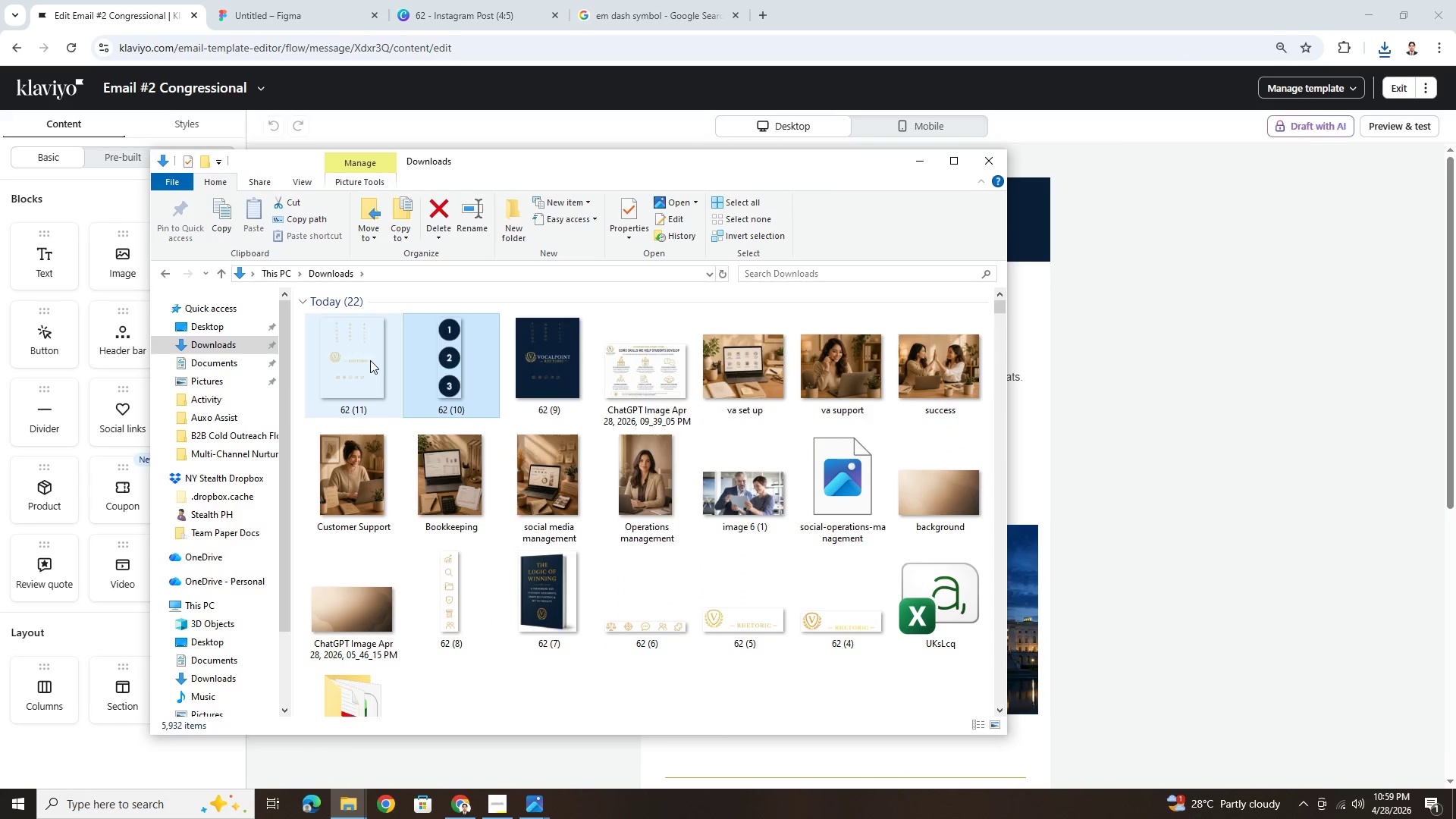 
double_click([370, 360])
 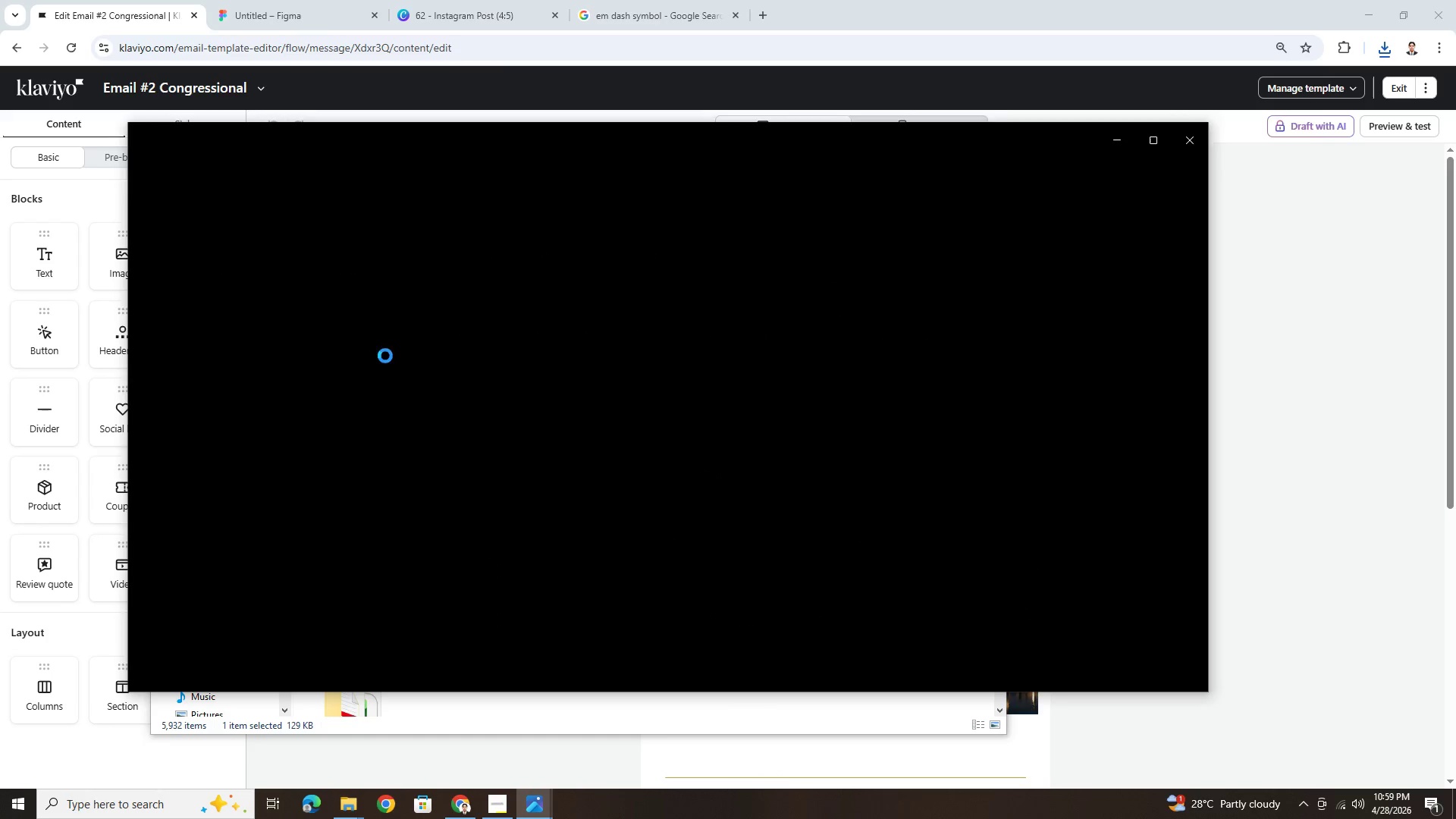 
left_click([149, 146])
 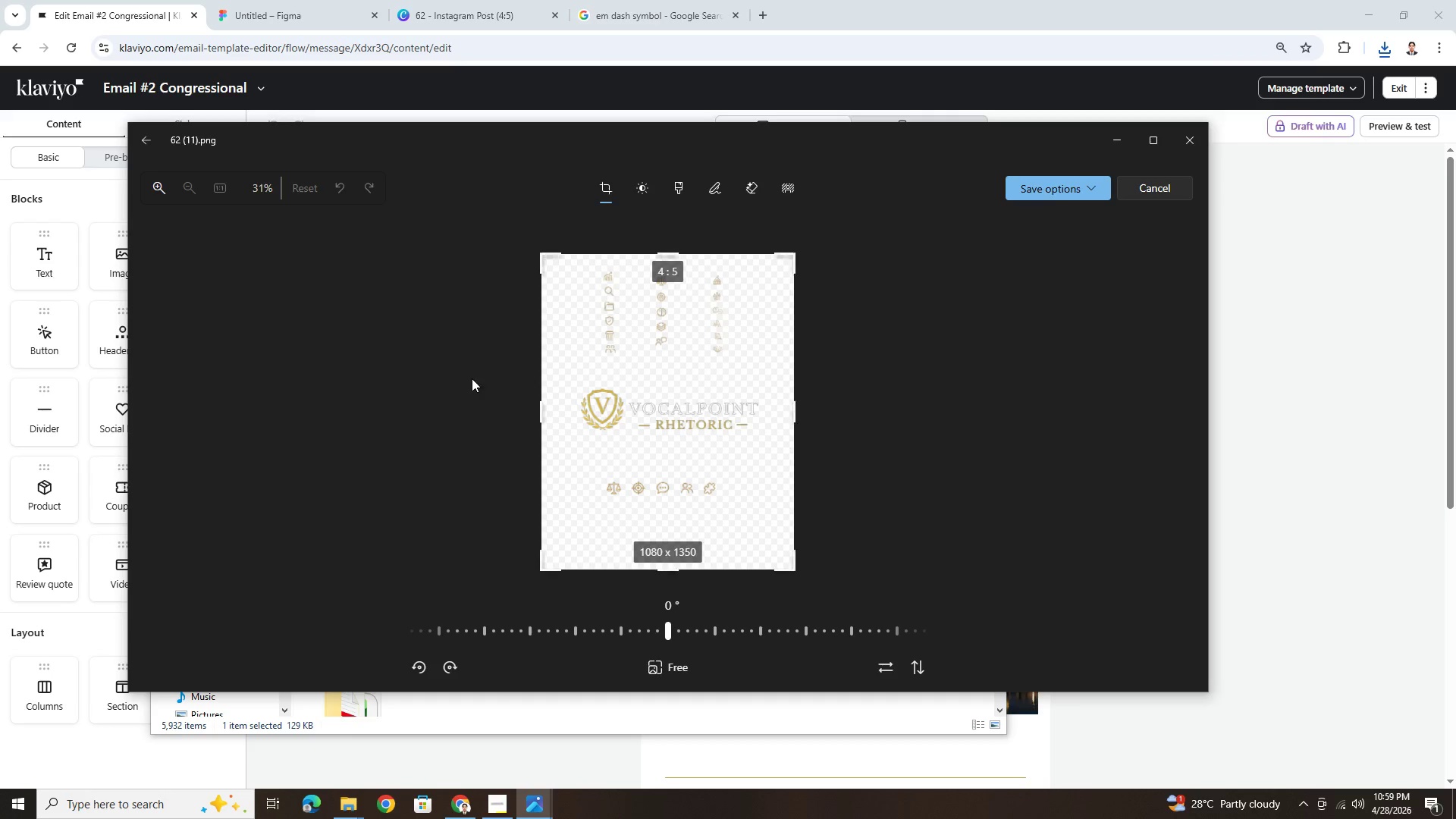 
left_click_drag(start_coordinate=[544, 409], to_coordinate=[706, 395])
 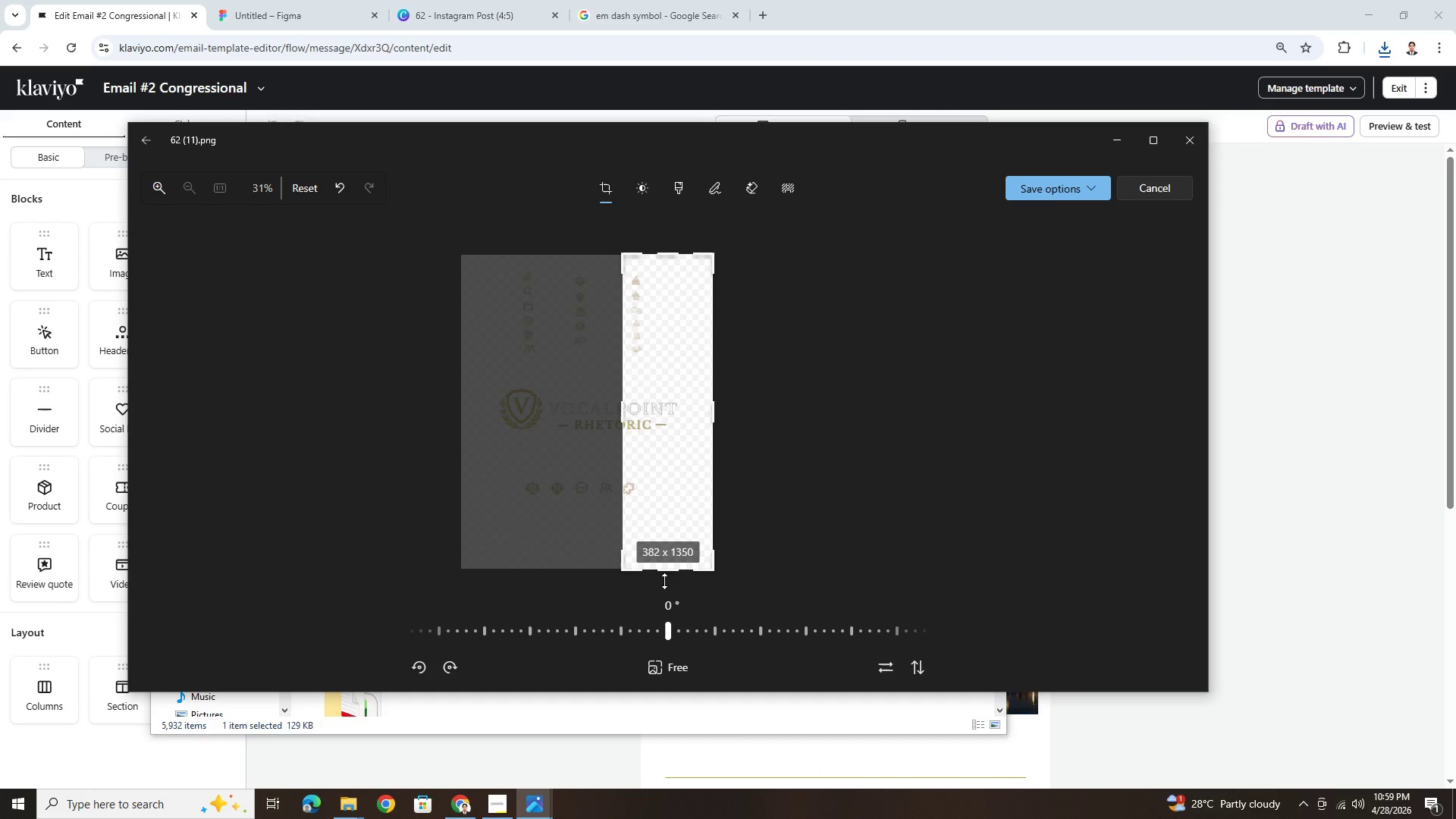 
left_click_drag(start_coordinate=[664, 578], to_coordinate=[681, 370])
 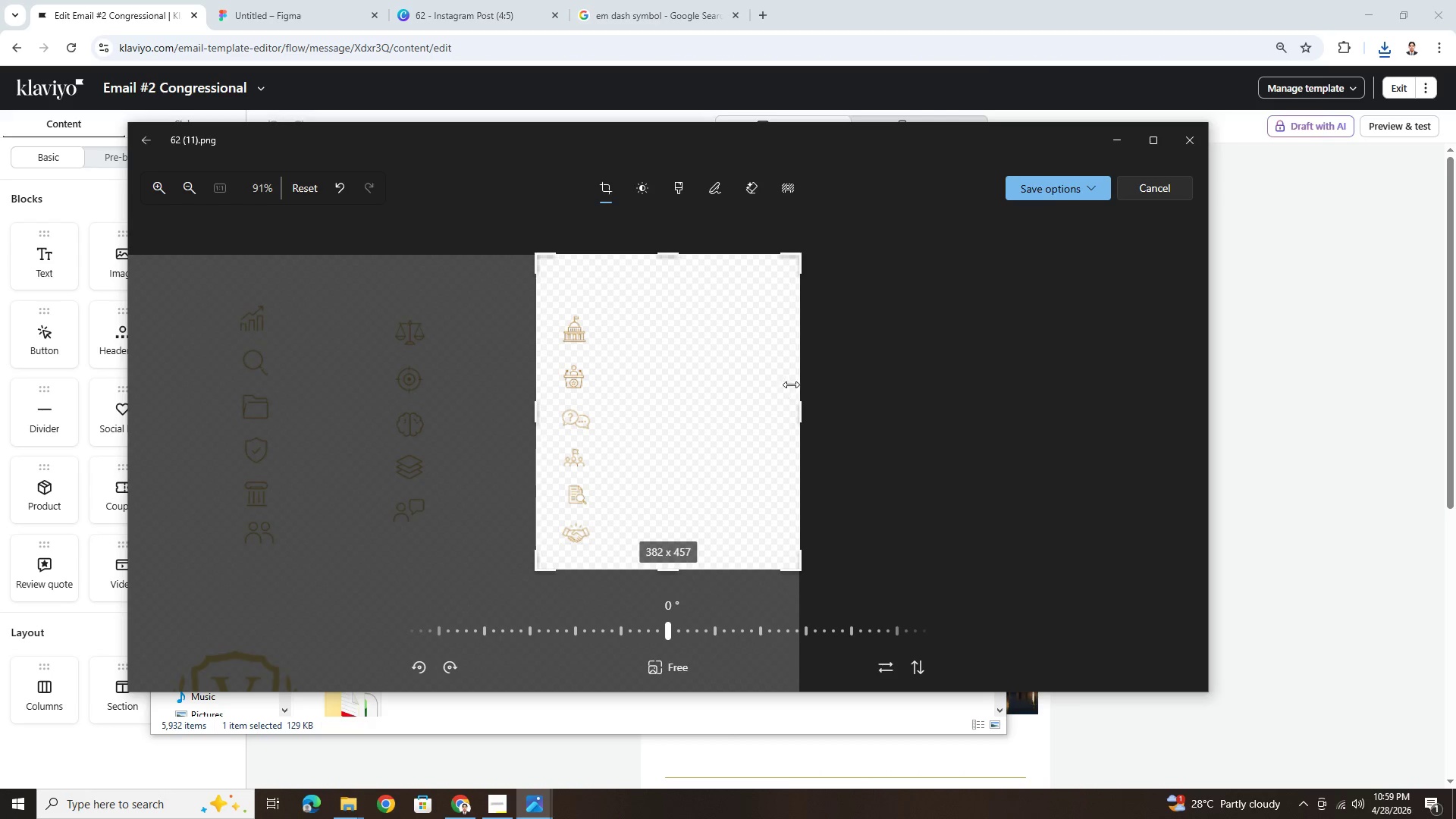 
left_click_drag(start_coordinate=[794, 384], to_coordinate=[589, 381])
 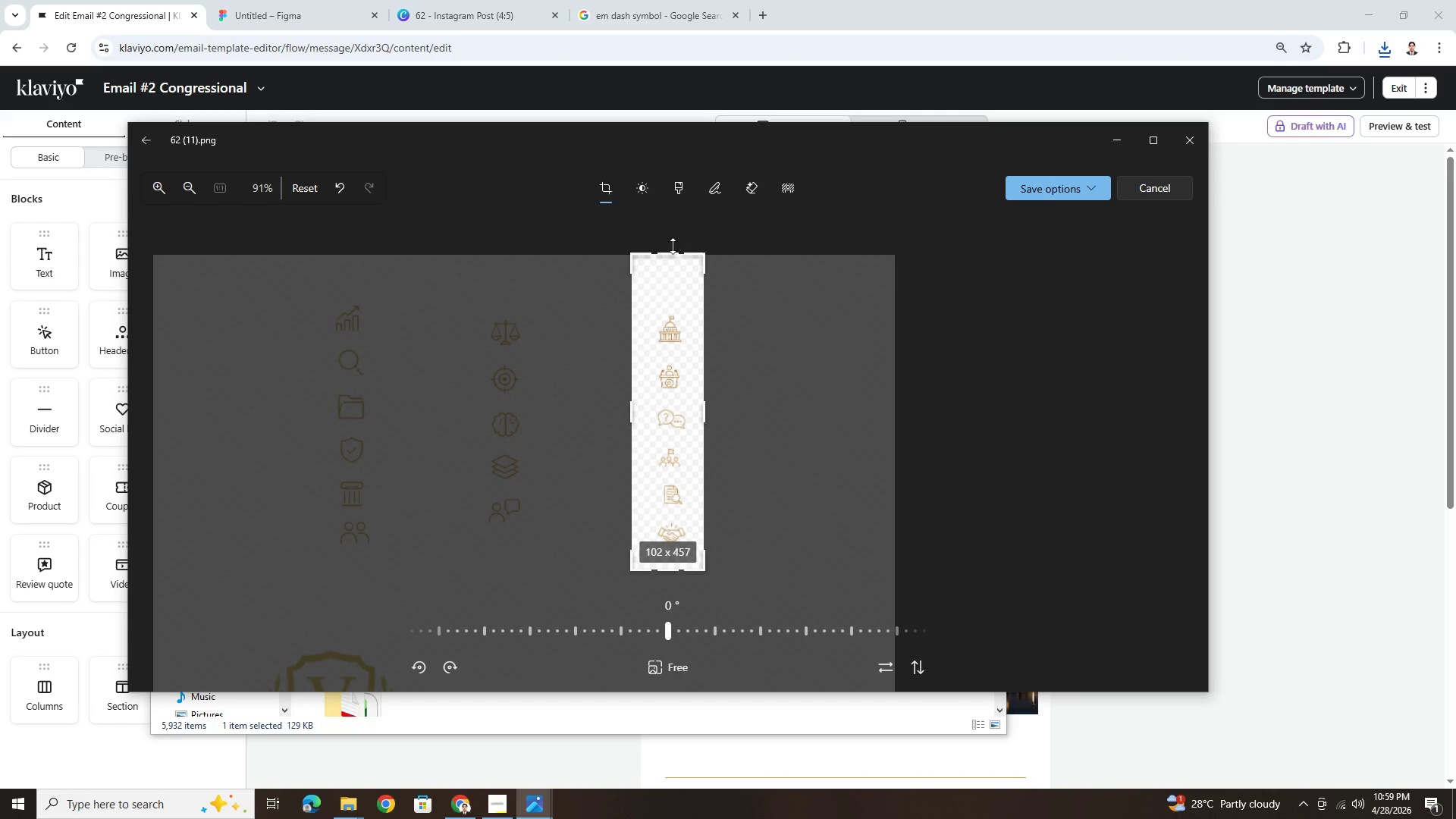 
left_click_drag(start_coordinate=[668, 250], to_coordinate=[686, 305])
 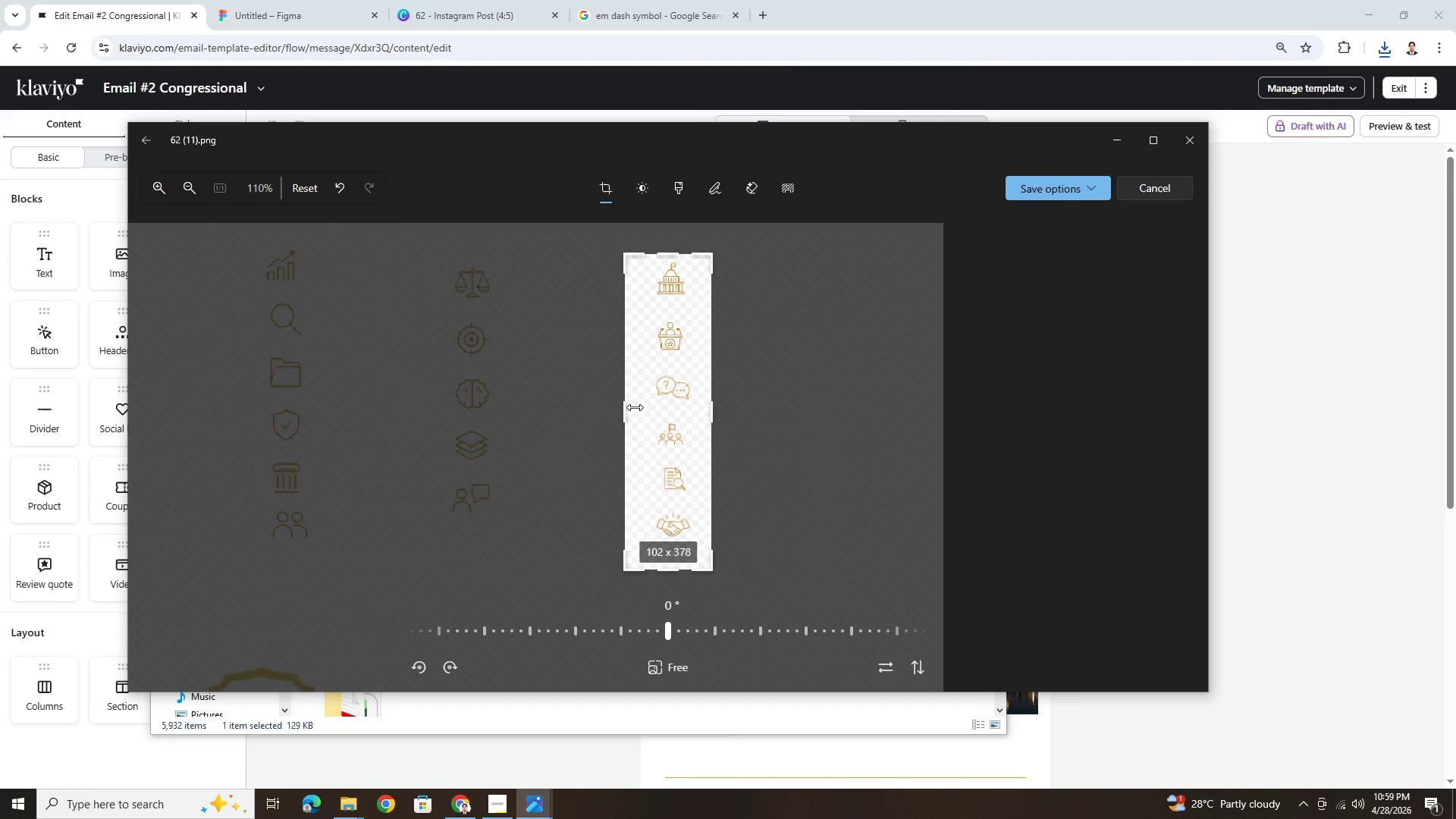 
left_click_drag(start_coordinate=[632, 407], to_coordinate=[661, 406])
 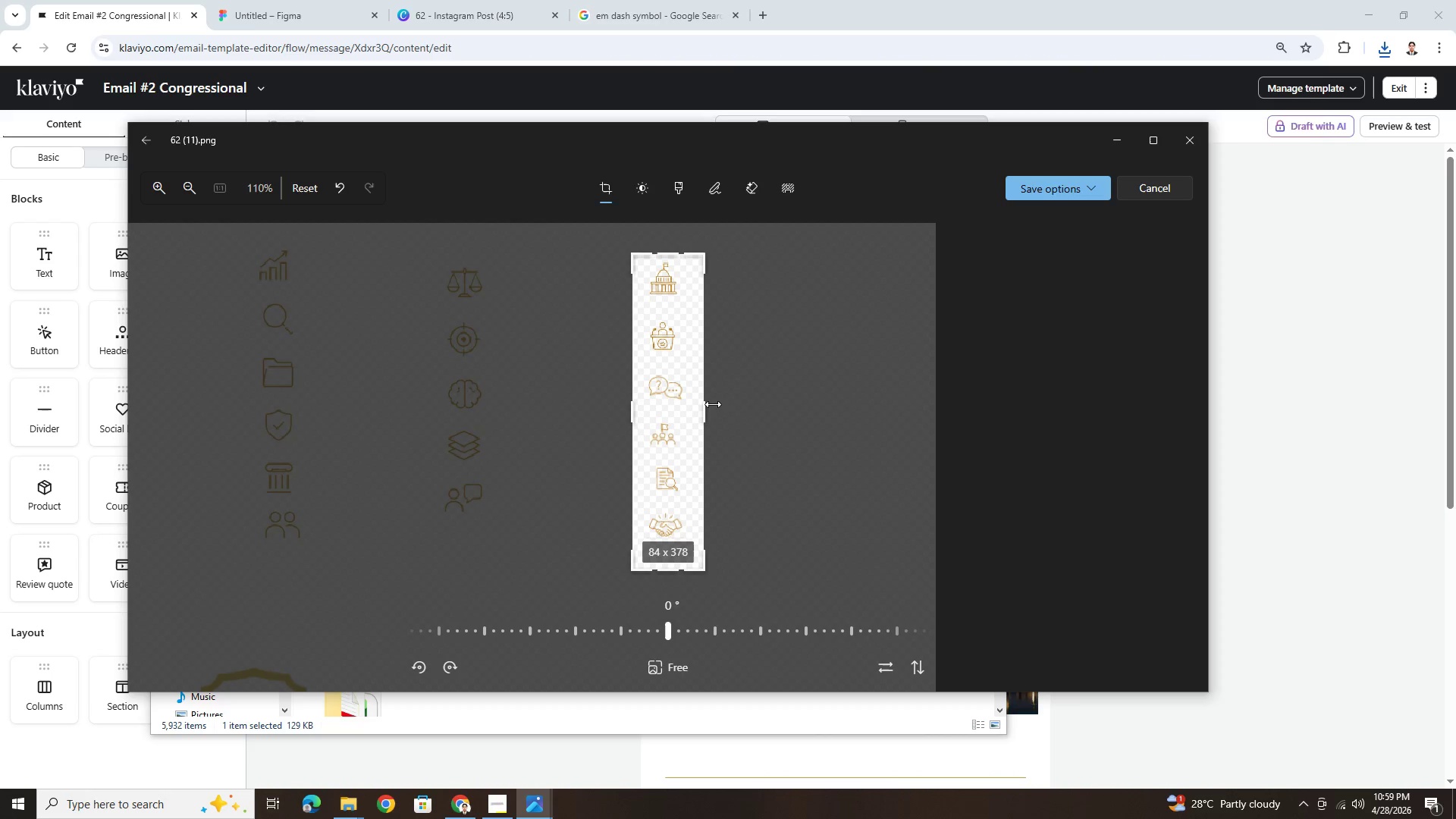 
left_click_drag(start_coordinate=[708, 404], to_coordinate=[692, 407])
 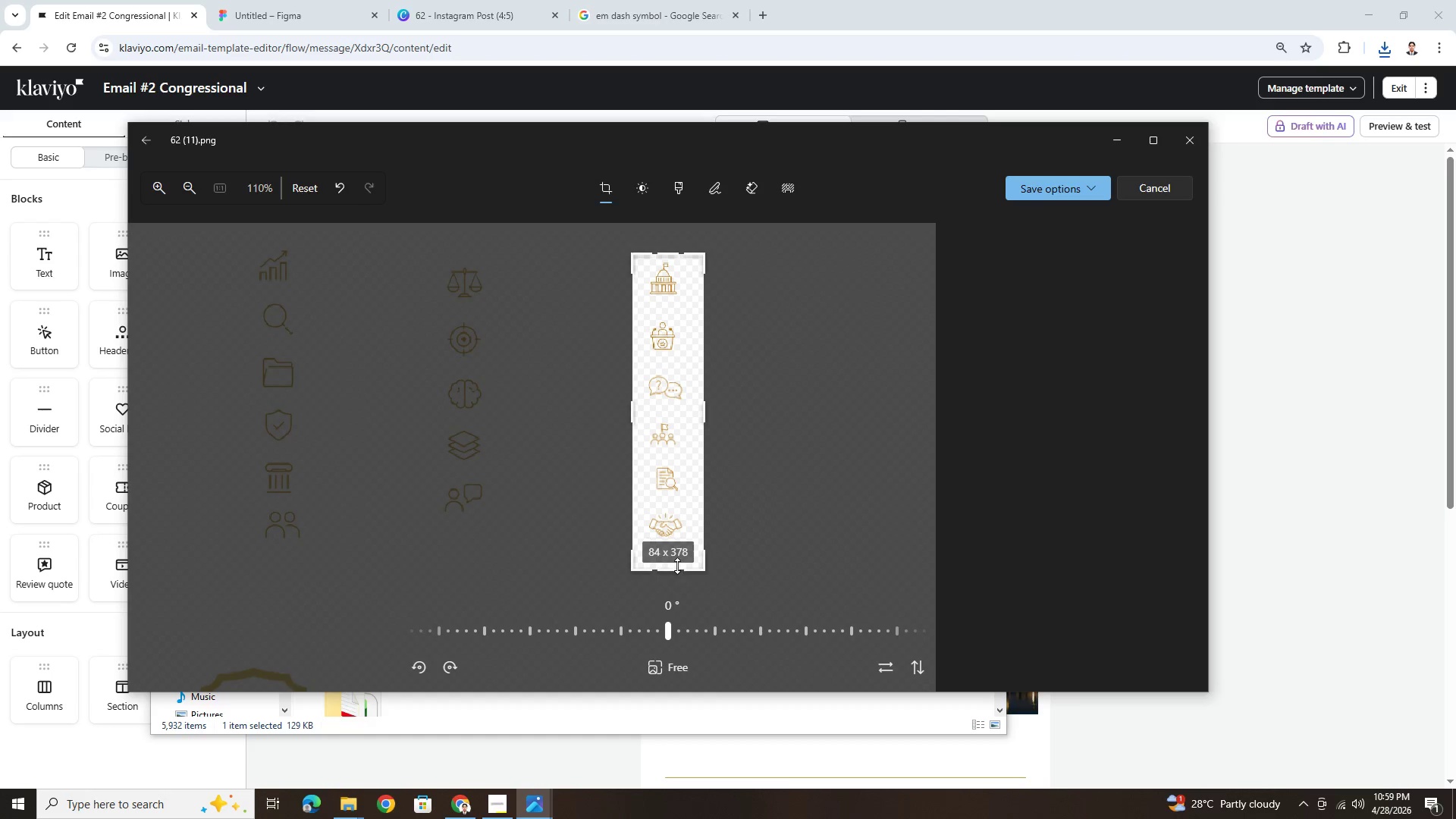 
left_click_drag(start_coordinate=[677, 566], to_coordinate=[688, 539])
 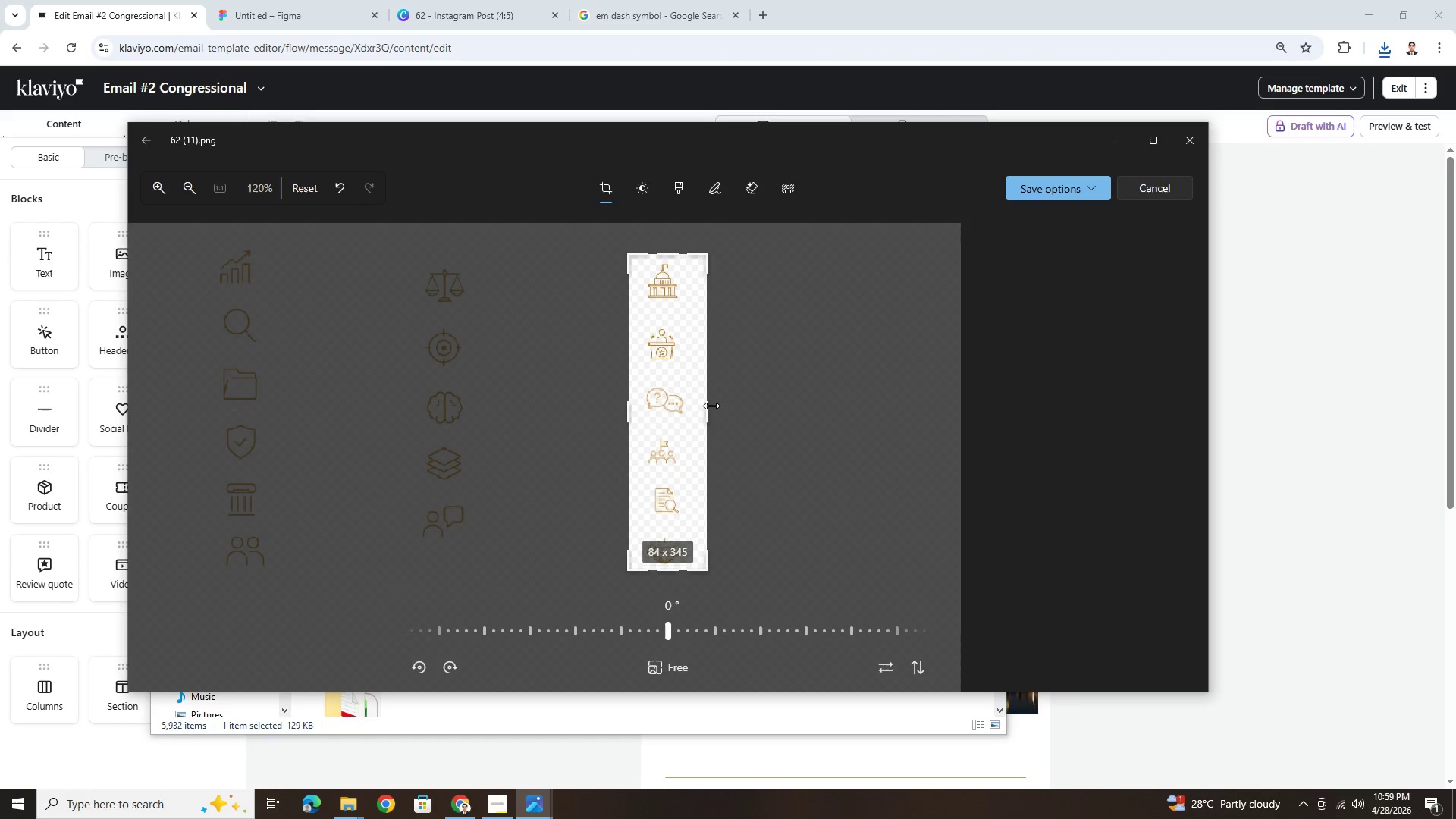 
left_click_drag(start_coordinate=[708, 404], to_coordinate=[692, 407])
 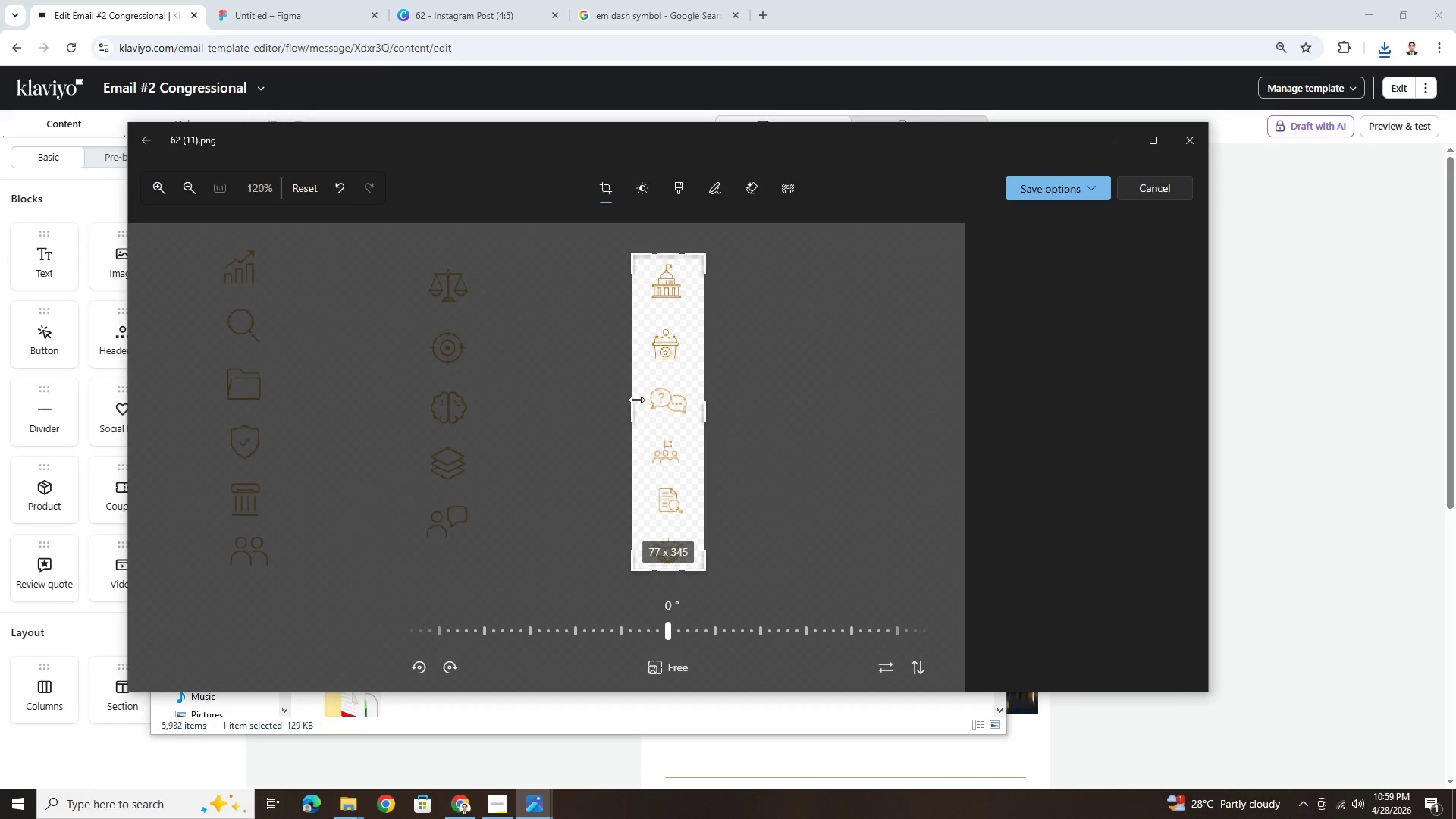 
left_click_drag(start_coordinate=[636, 400], to_coordinate=[655, 399])
 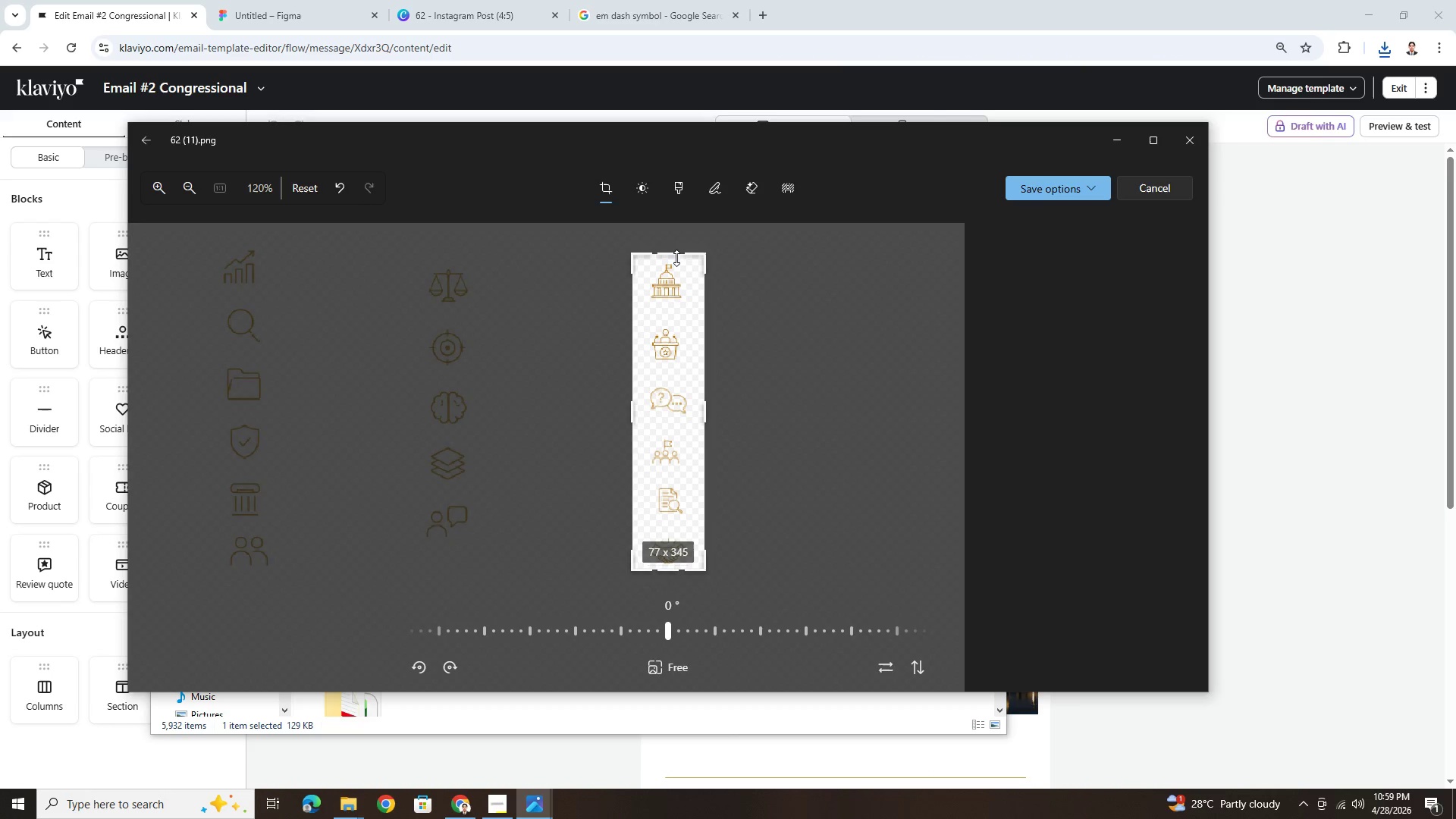 
left_click_drag(start_coordinate=[676, 258], to_coordinate=[682, 265])
 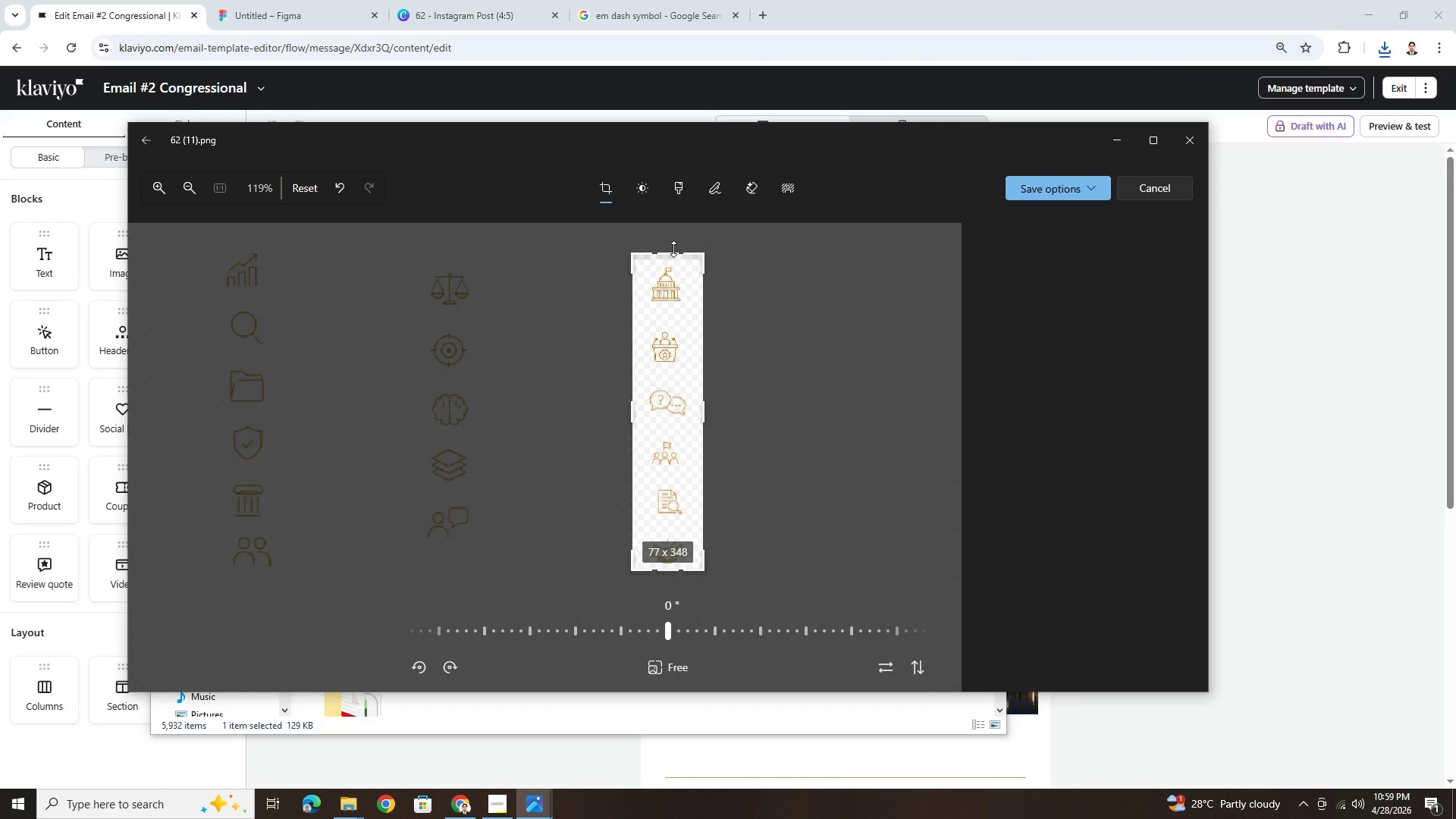 
left_click_drag(start_coordinate=[673, 249], to_coordinate=[678, 261])
 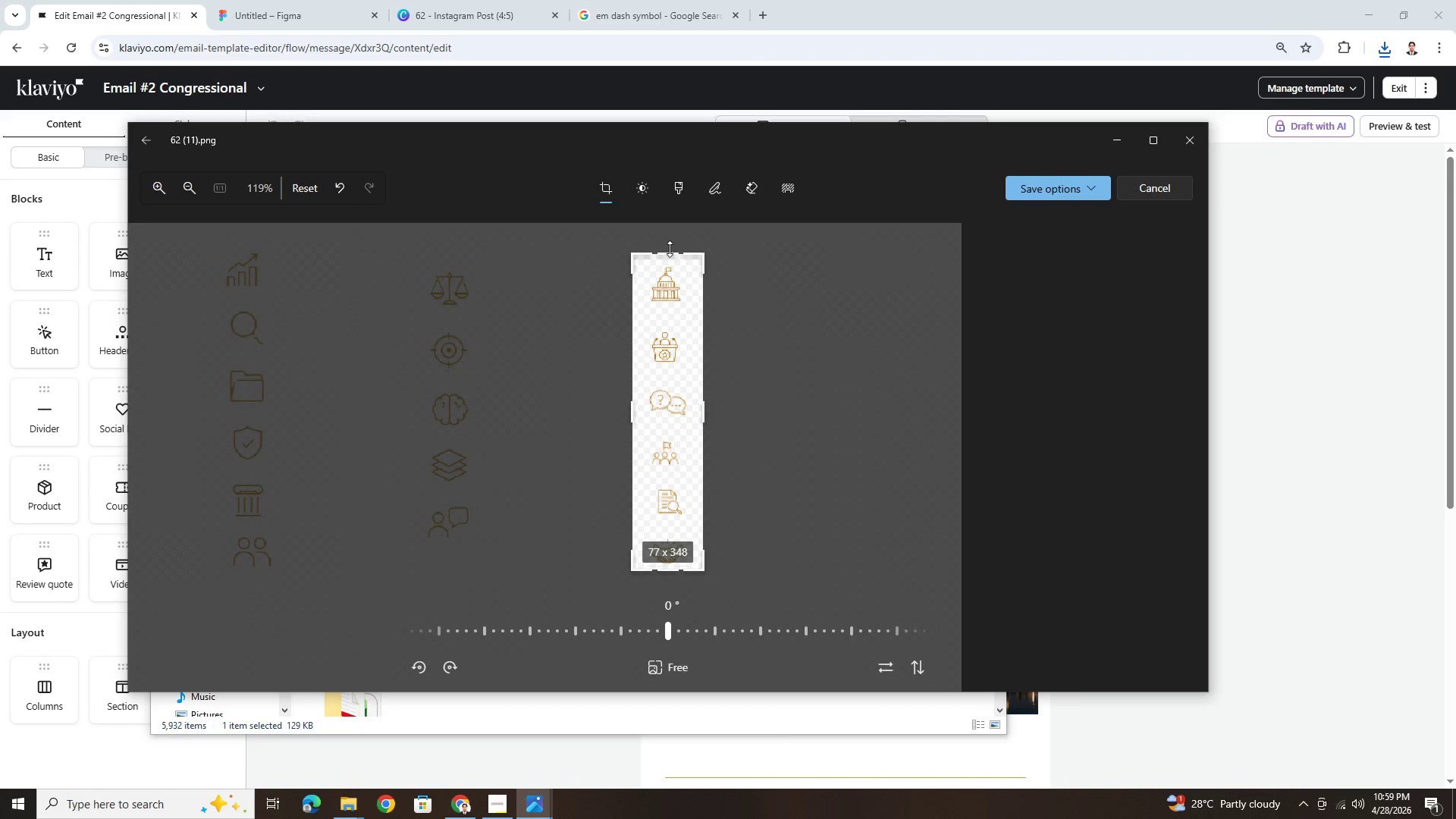 
left_click_drag(start_coordinate=[670, 249], to_coordinate=[671, 263])
 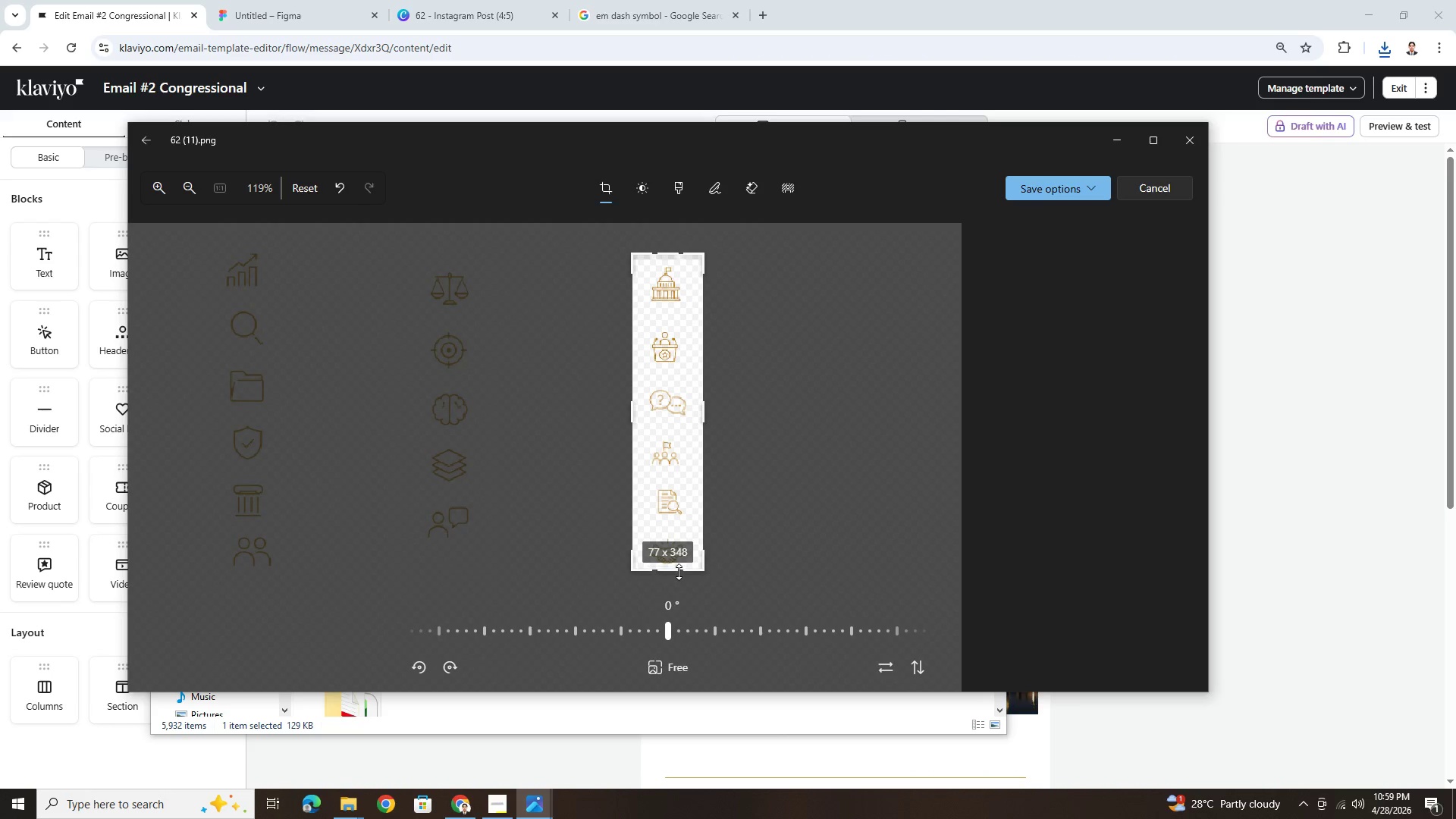 
left_click_drag(start_coordinate=[676, 571], to_coordinate=[684, 534])
 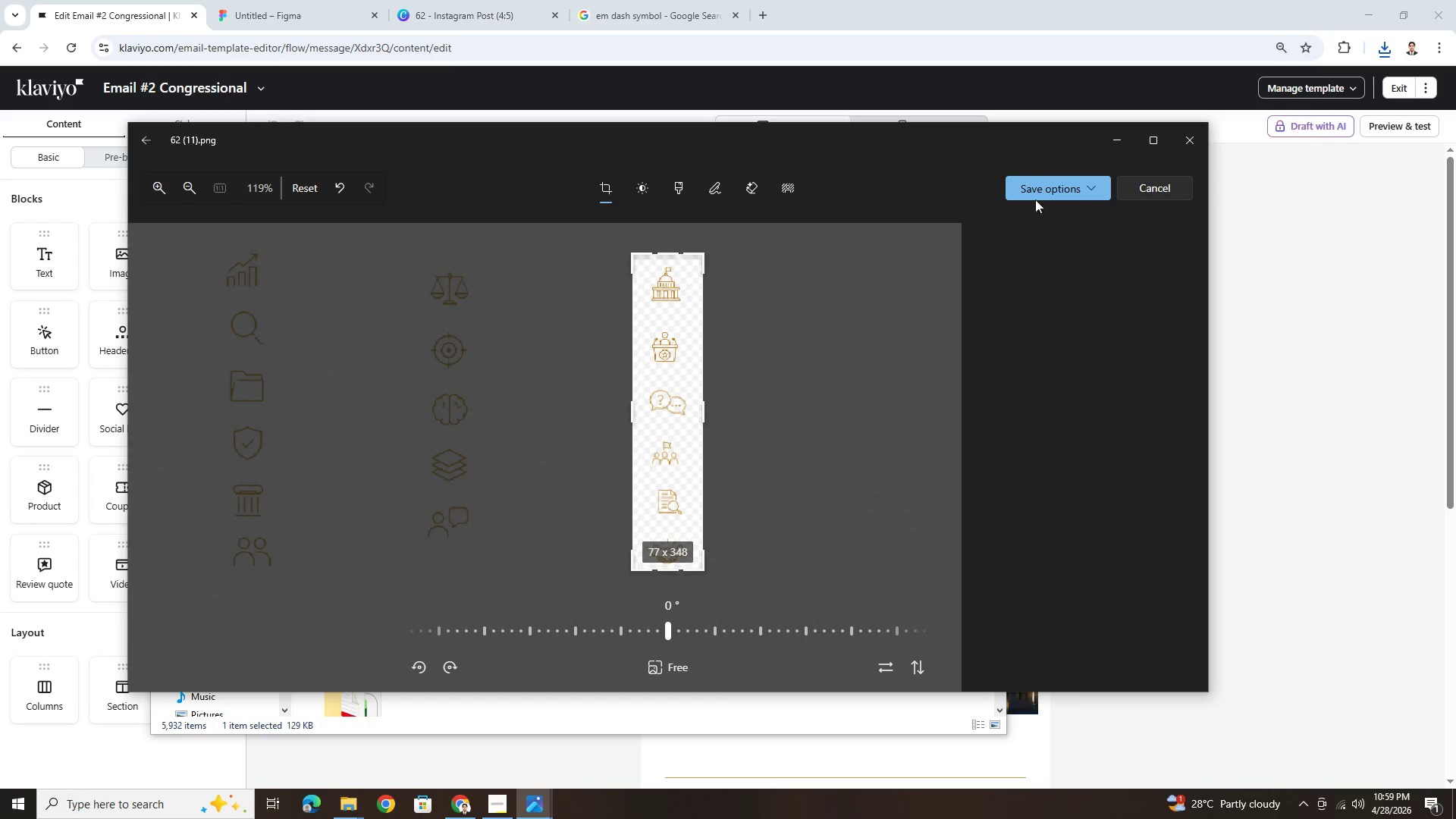 
left_click([1050, 192])
 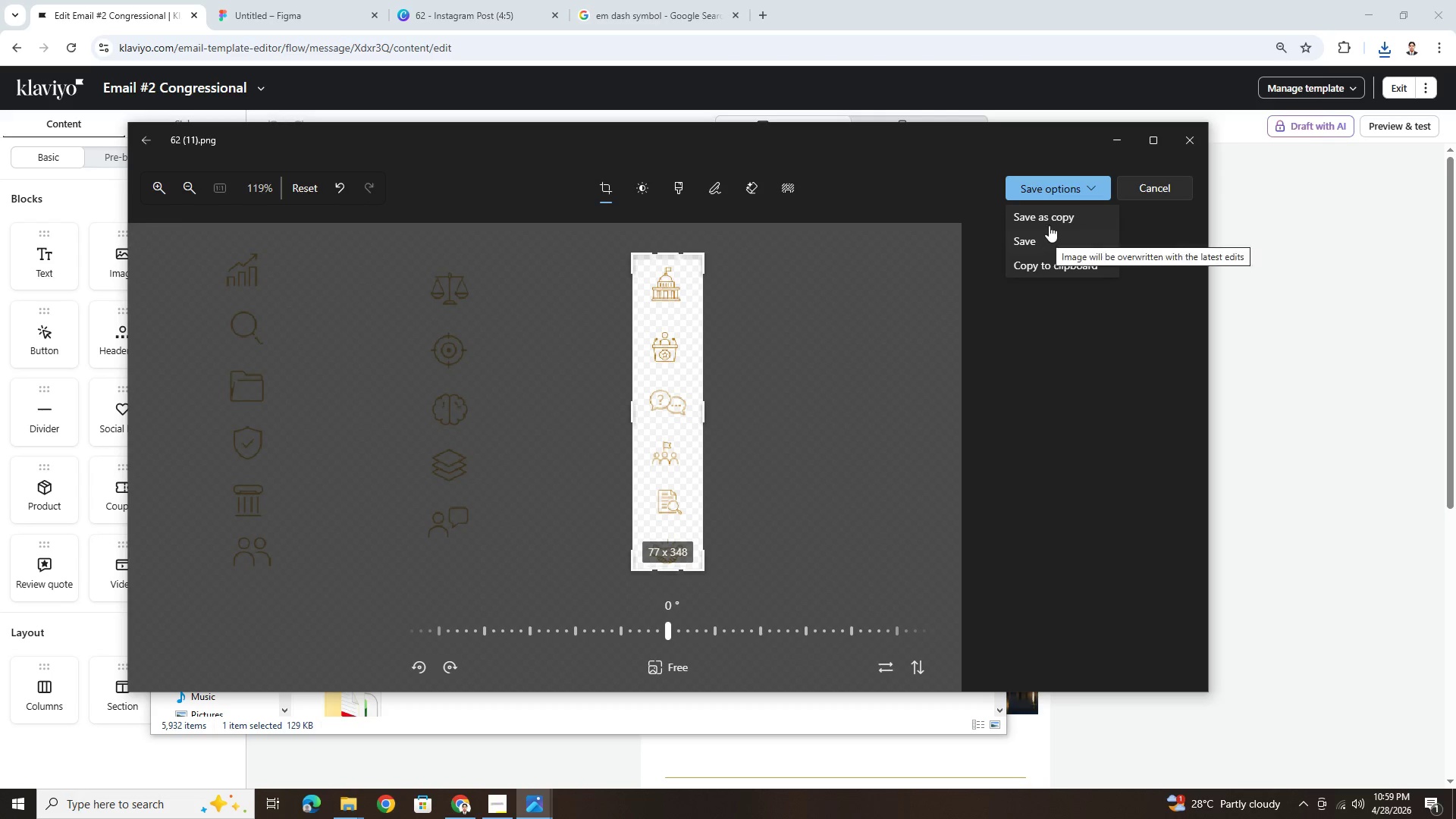 
left_click([1050, 214])
 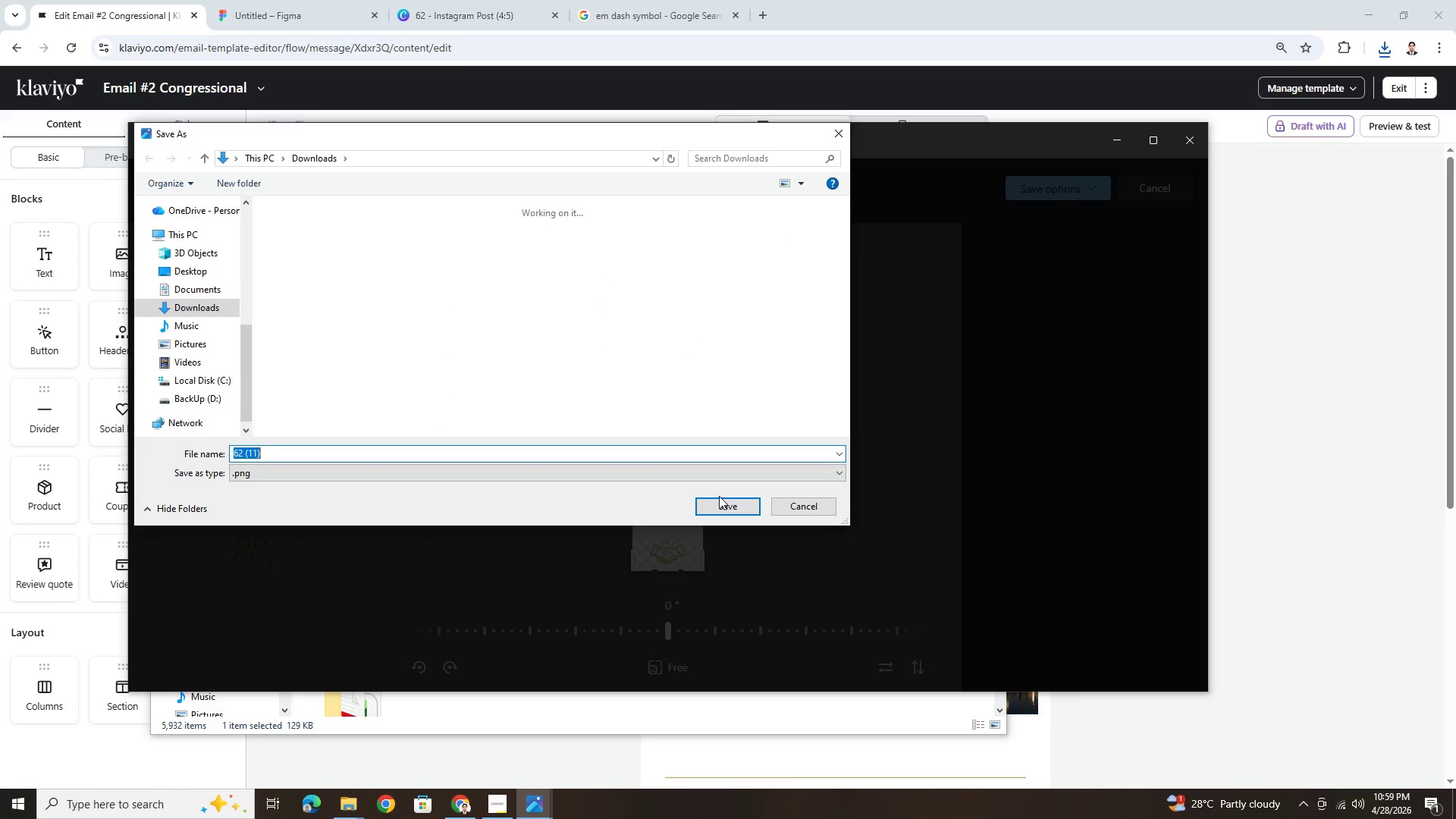 
left_click([721, 504])
 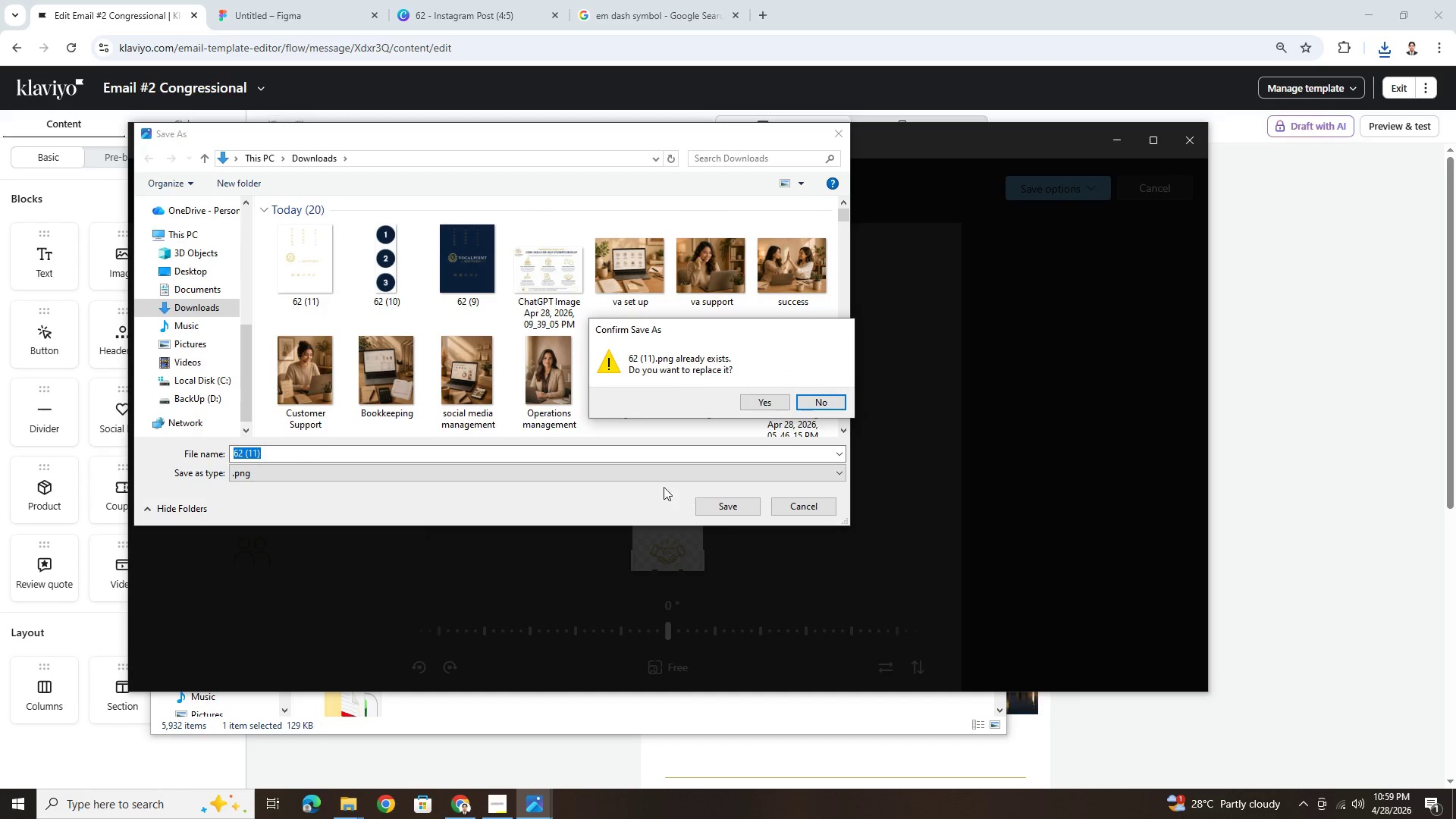 
left_click([260, 451])
 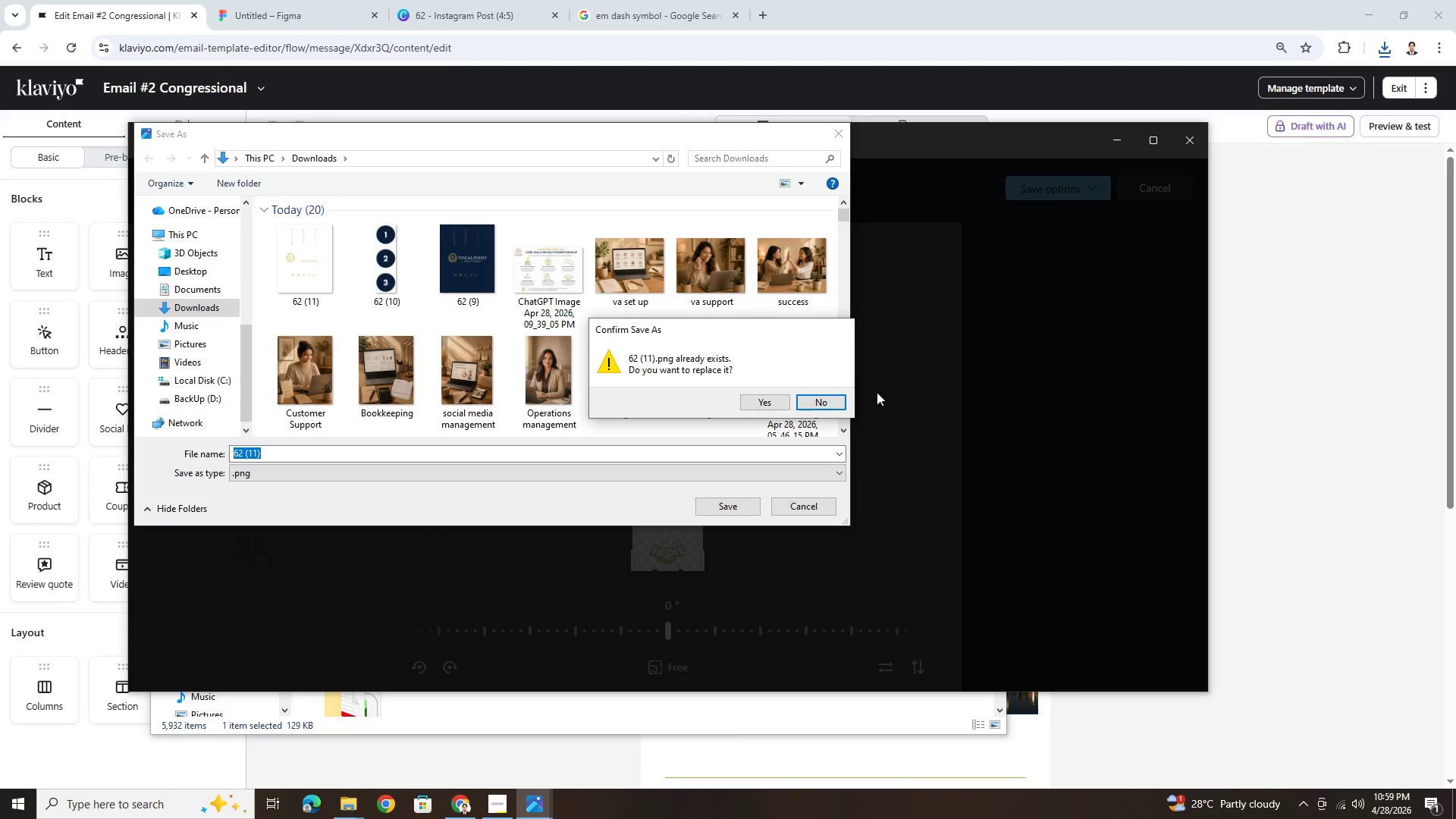 
left_click([843, 399])
 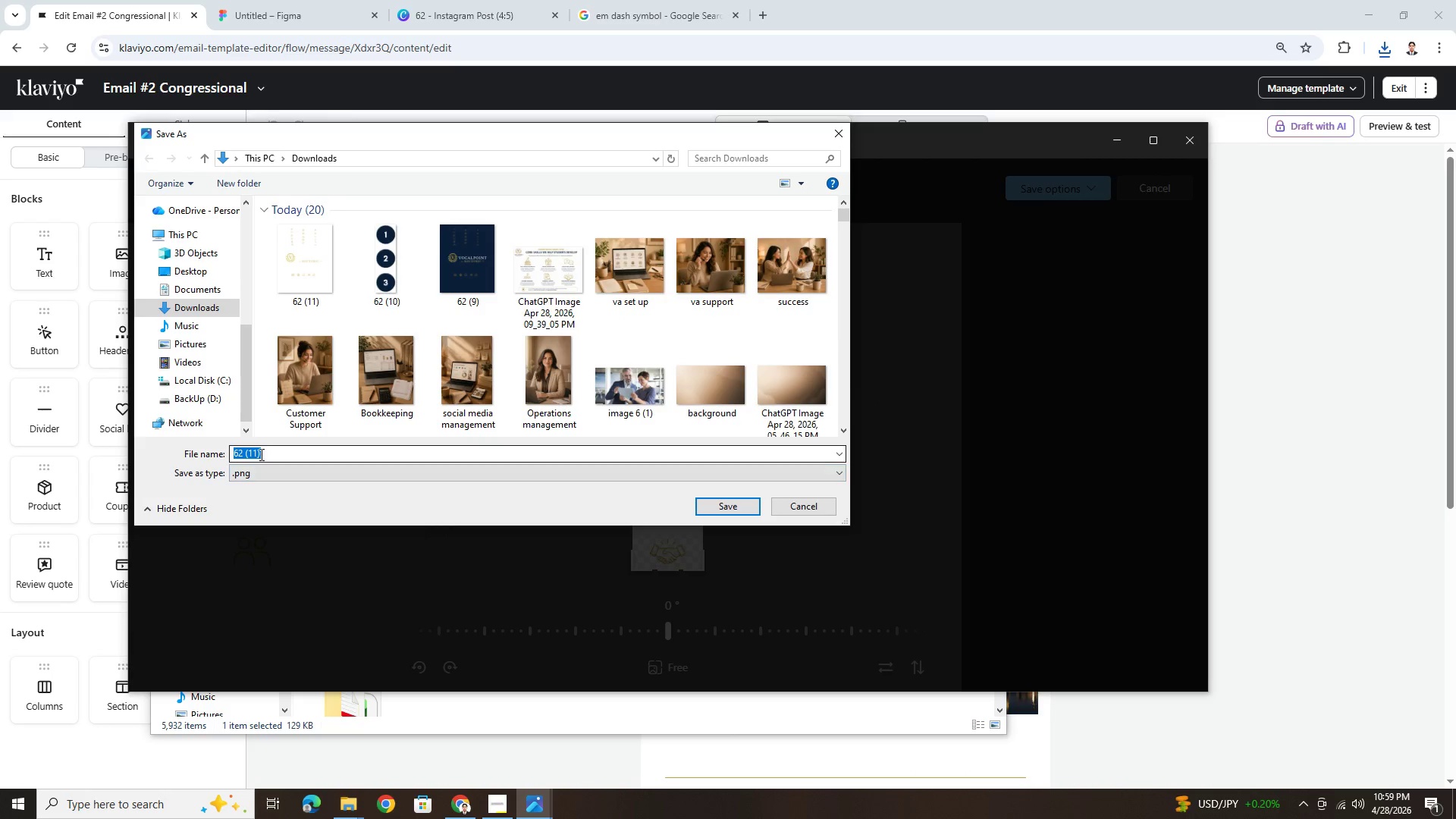 
left_click([259, 454])
 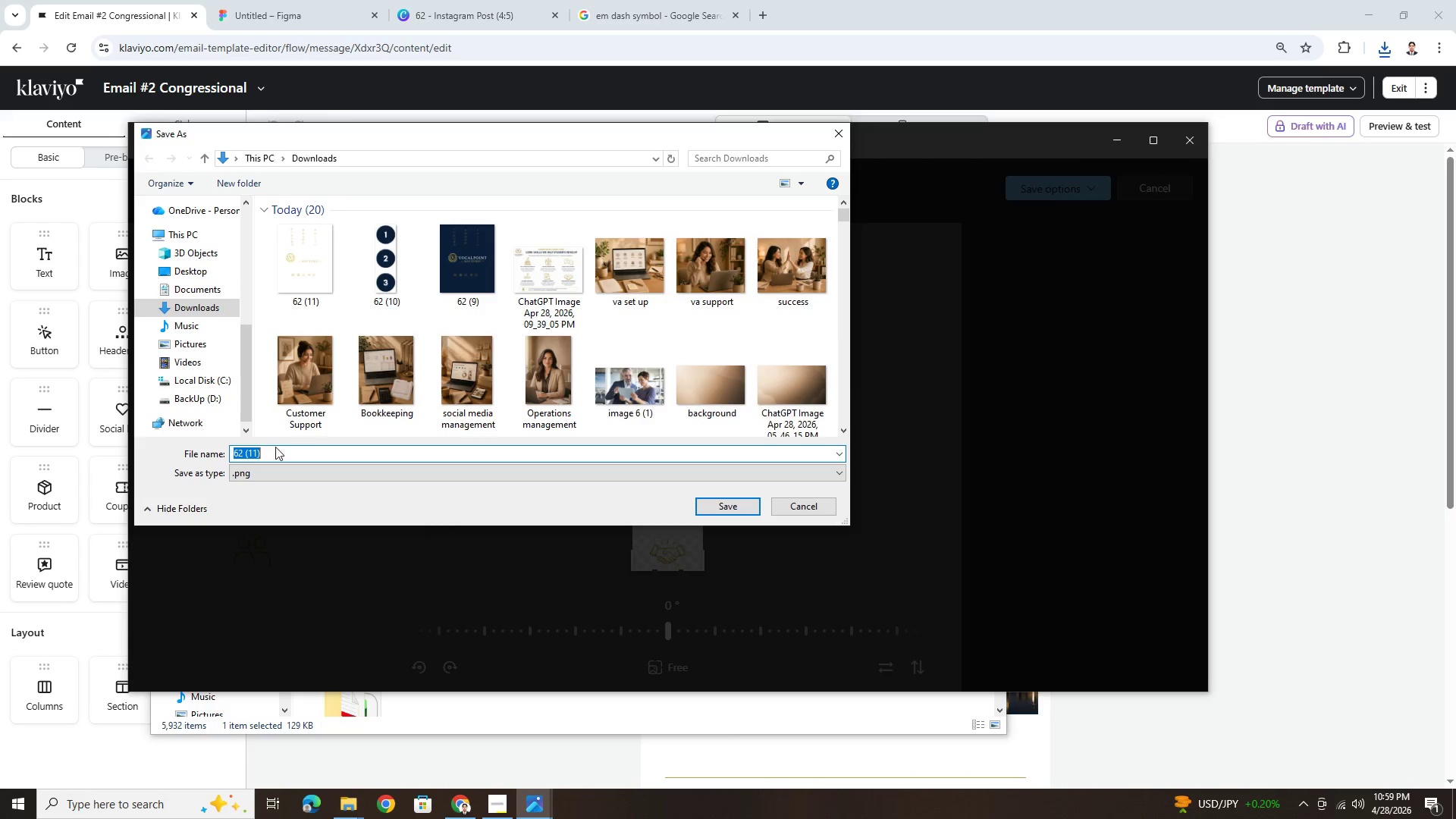 
left_click([272, 448])
 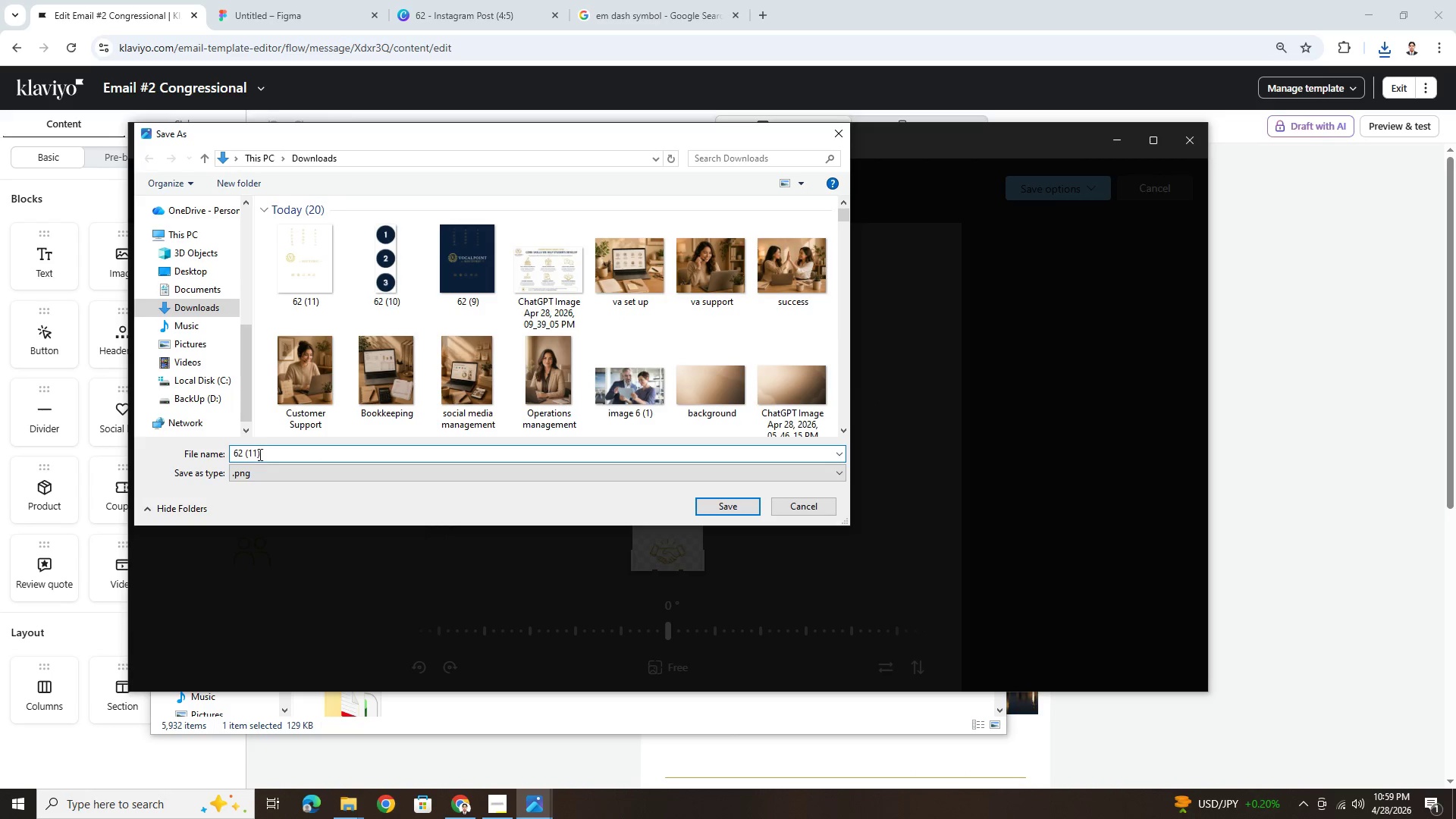 
left_click([257, 453])
 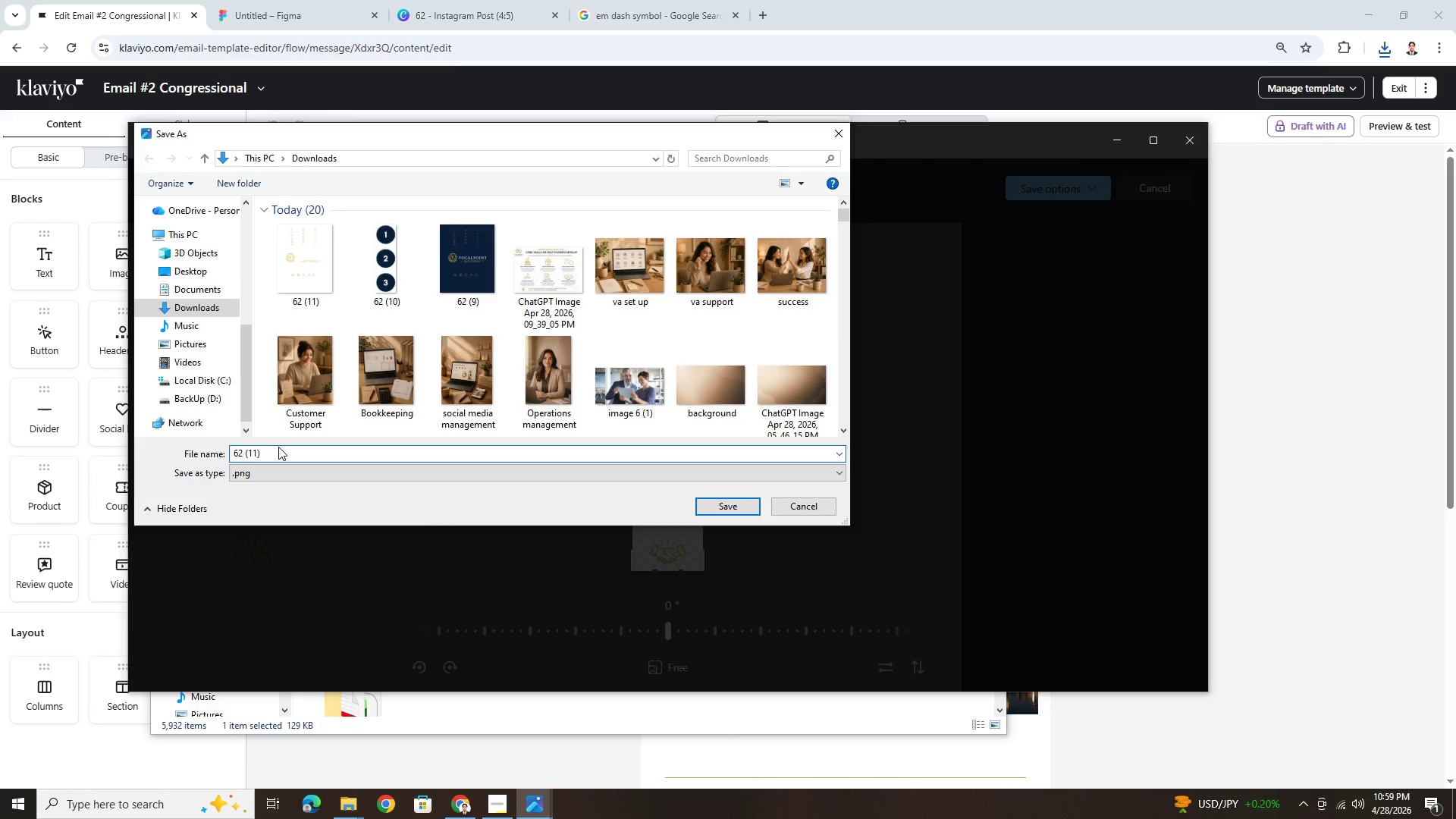 
key(Backspace)
 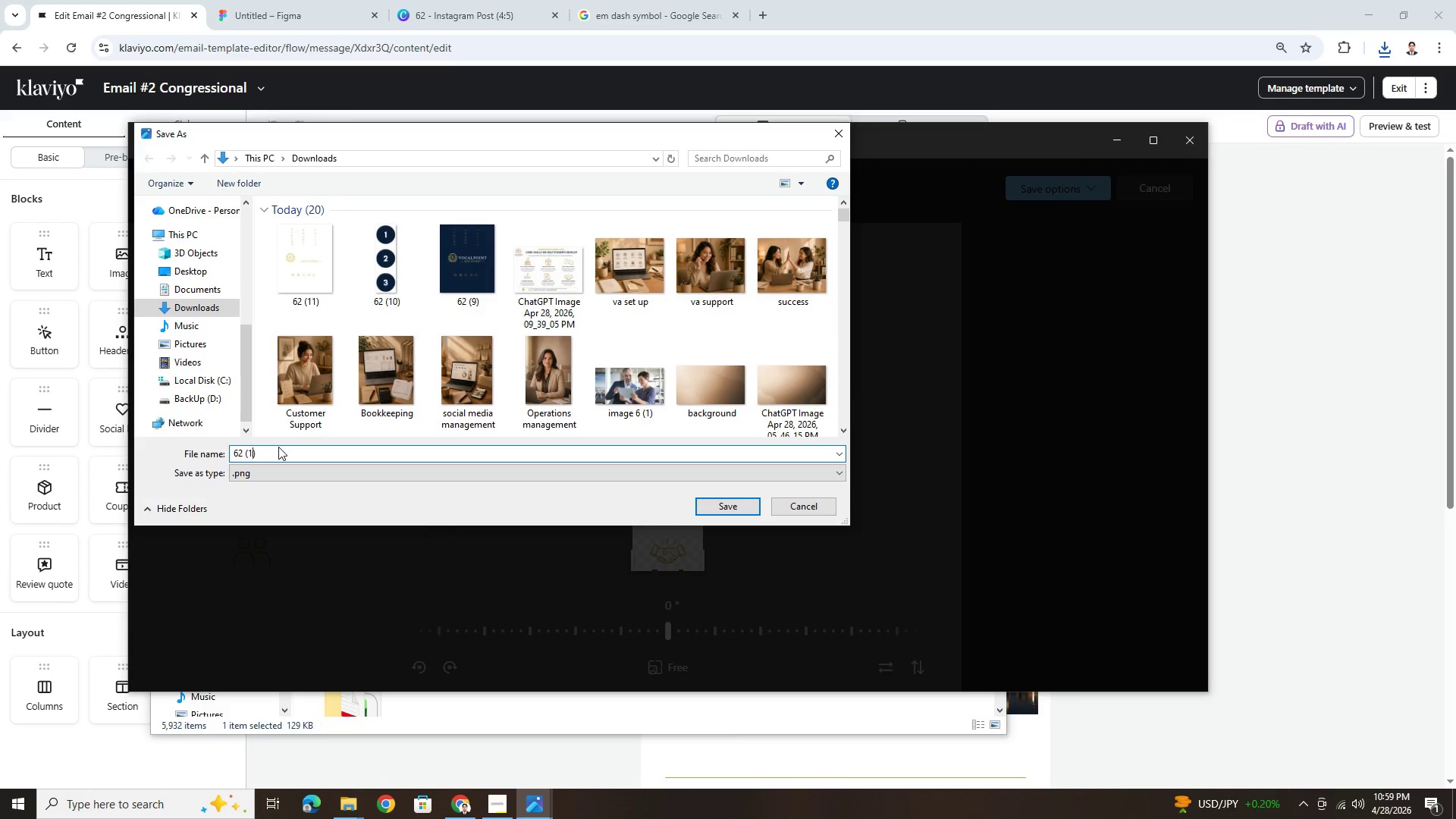 
key(2)
 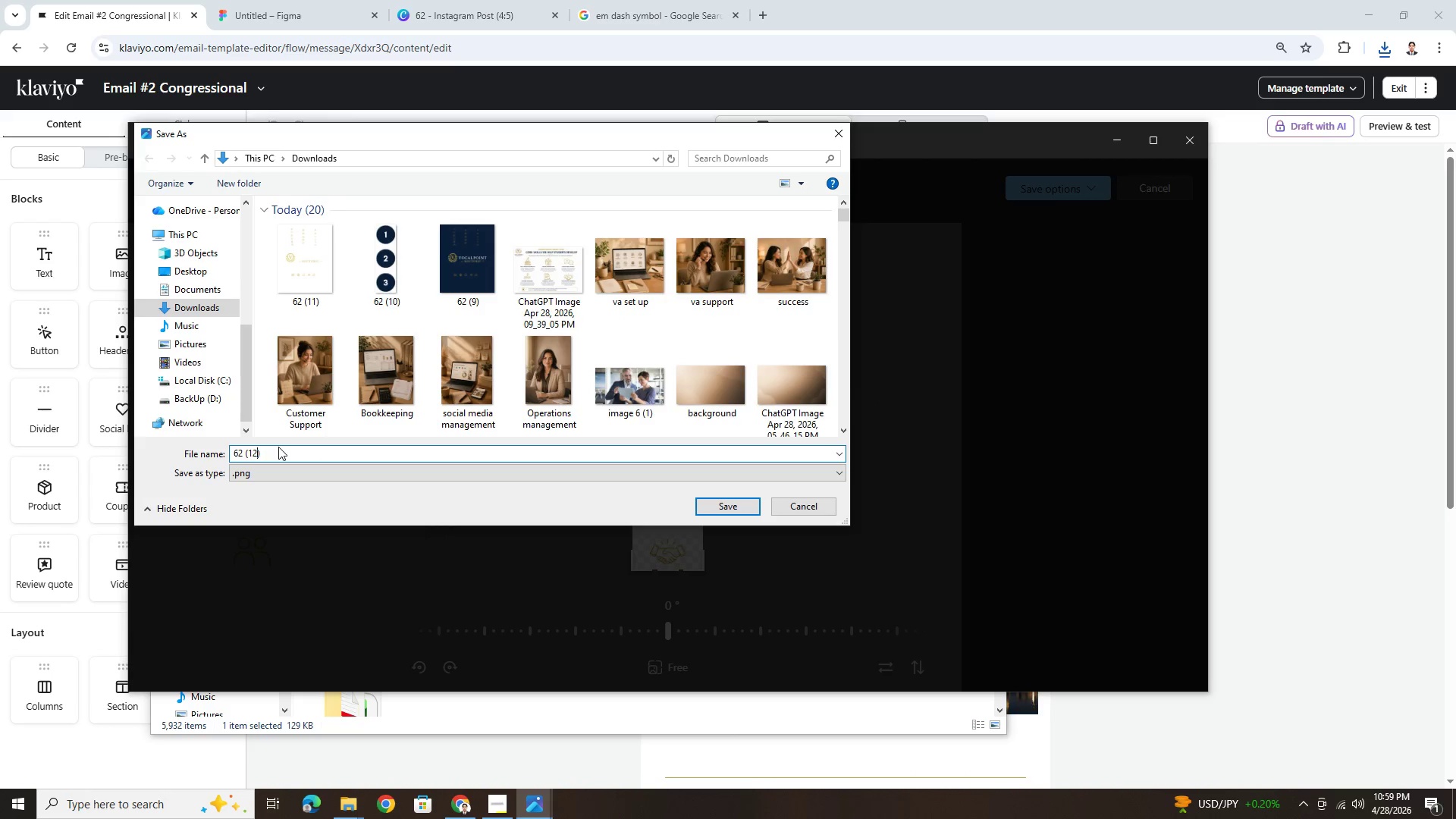 
key(Enter)
 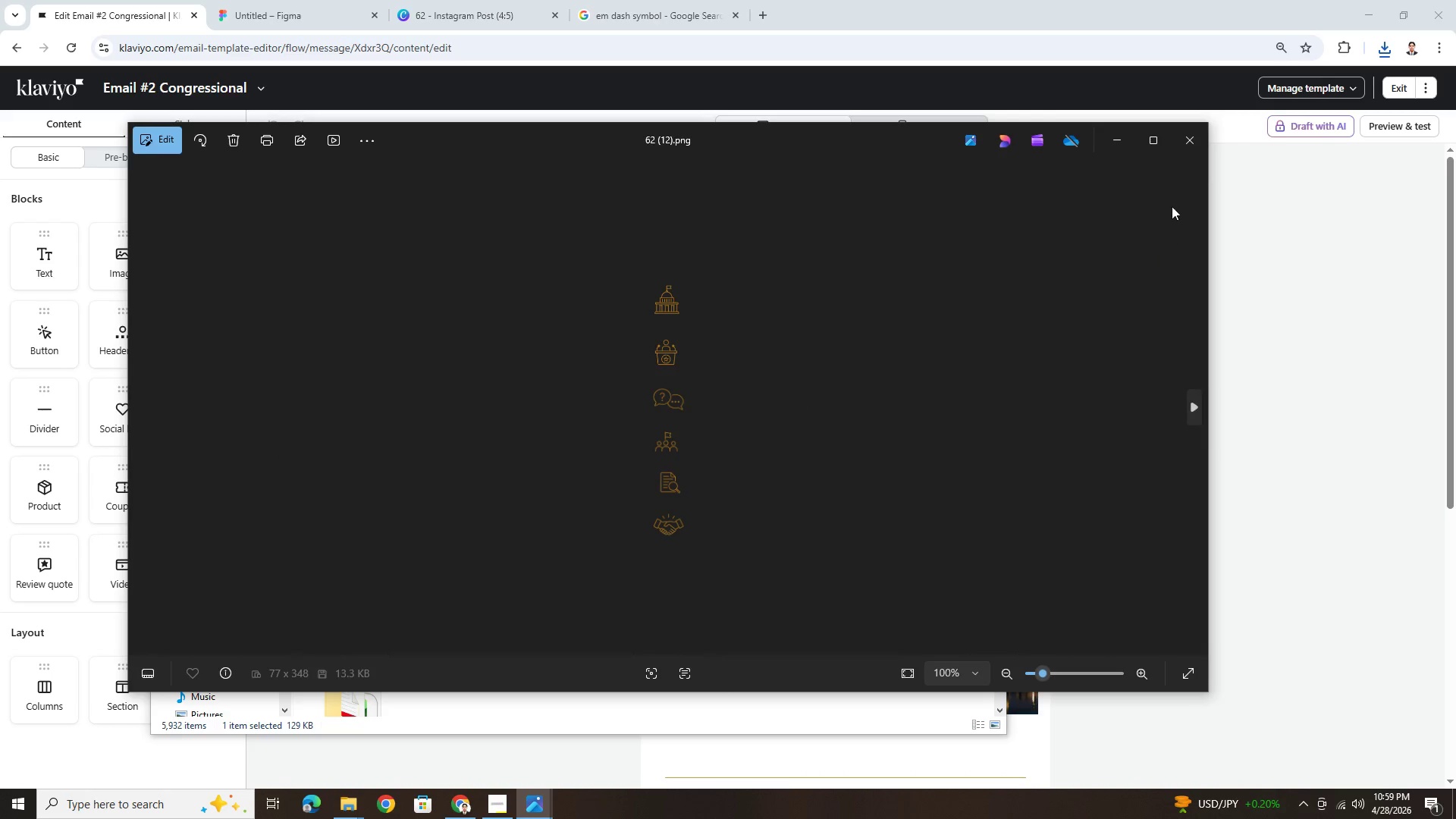 
left_click([1191, 146])
 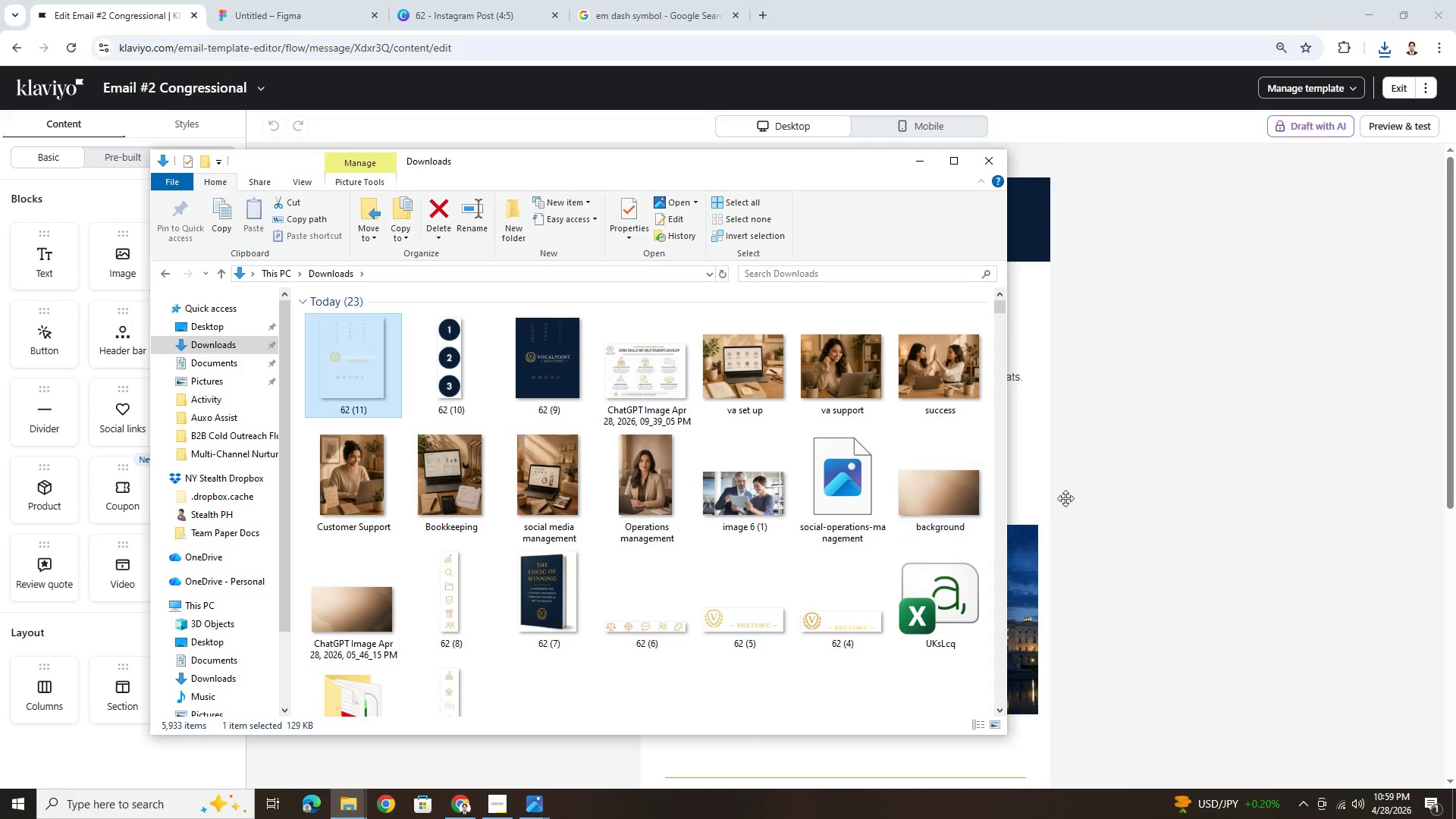 
left_click([1087, 490])
 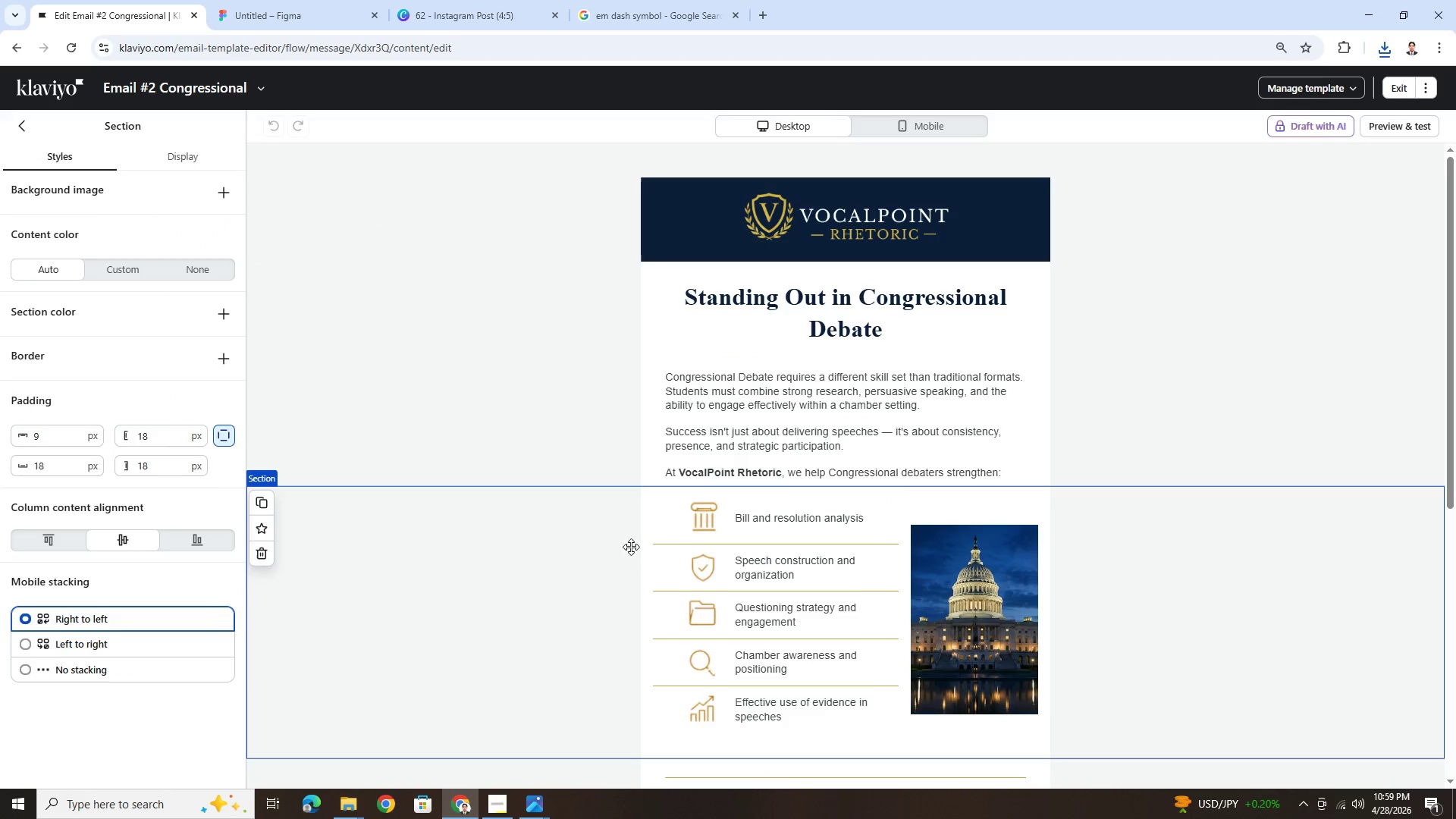 
left_click([685, 534])
 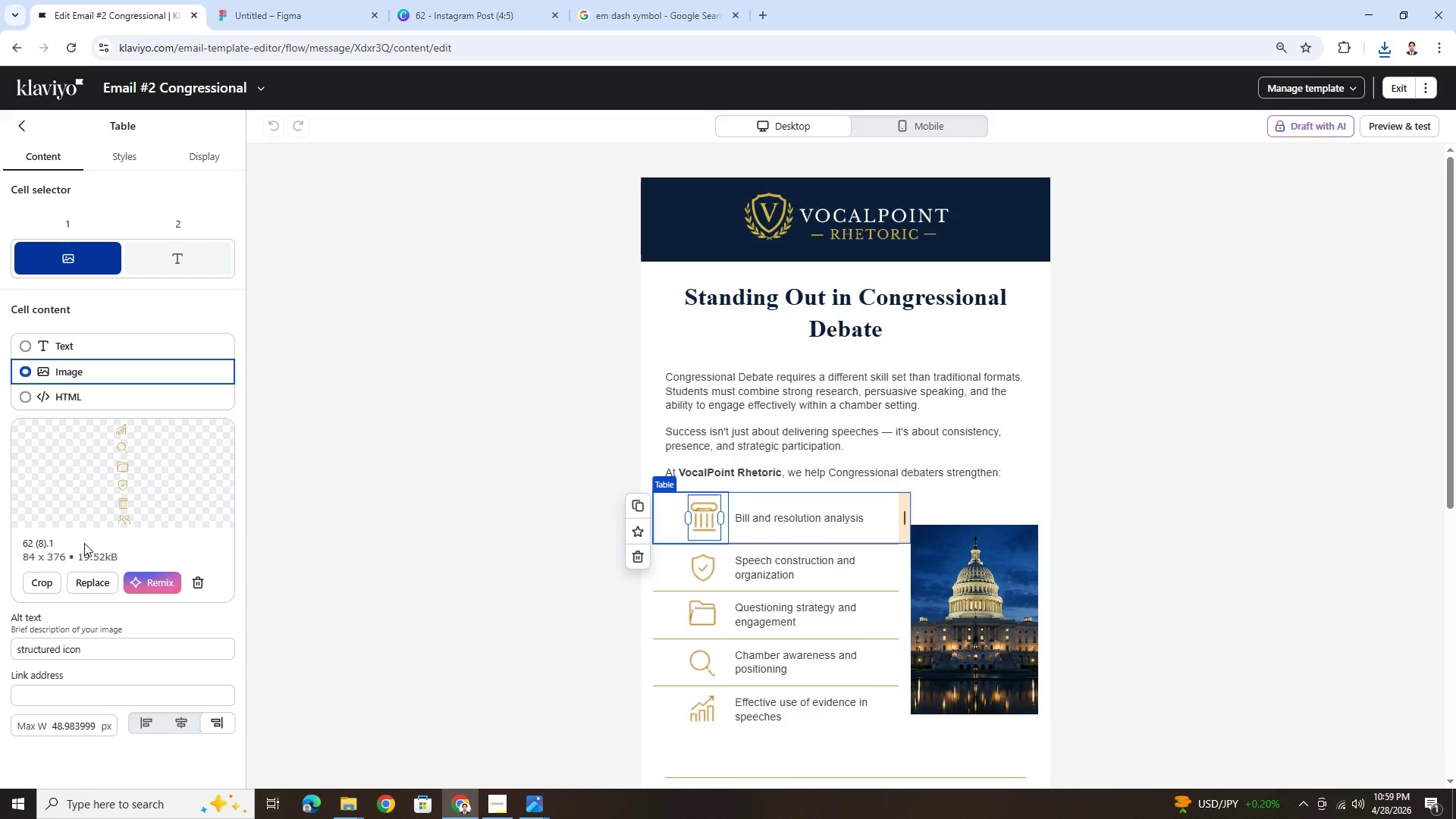 
left_click([49, 576])
 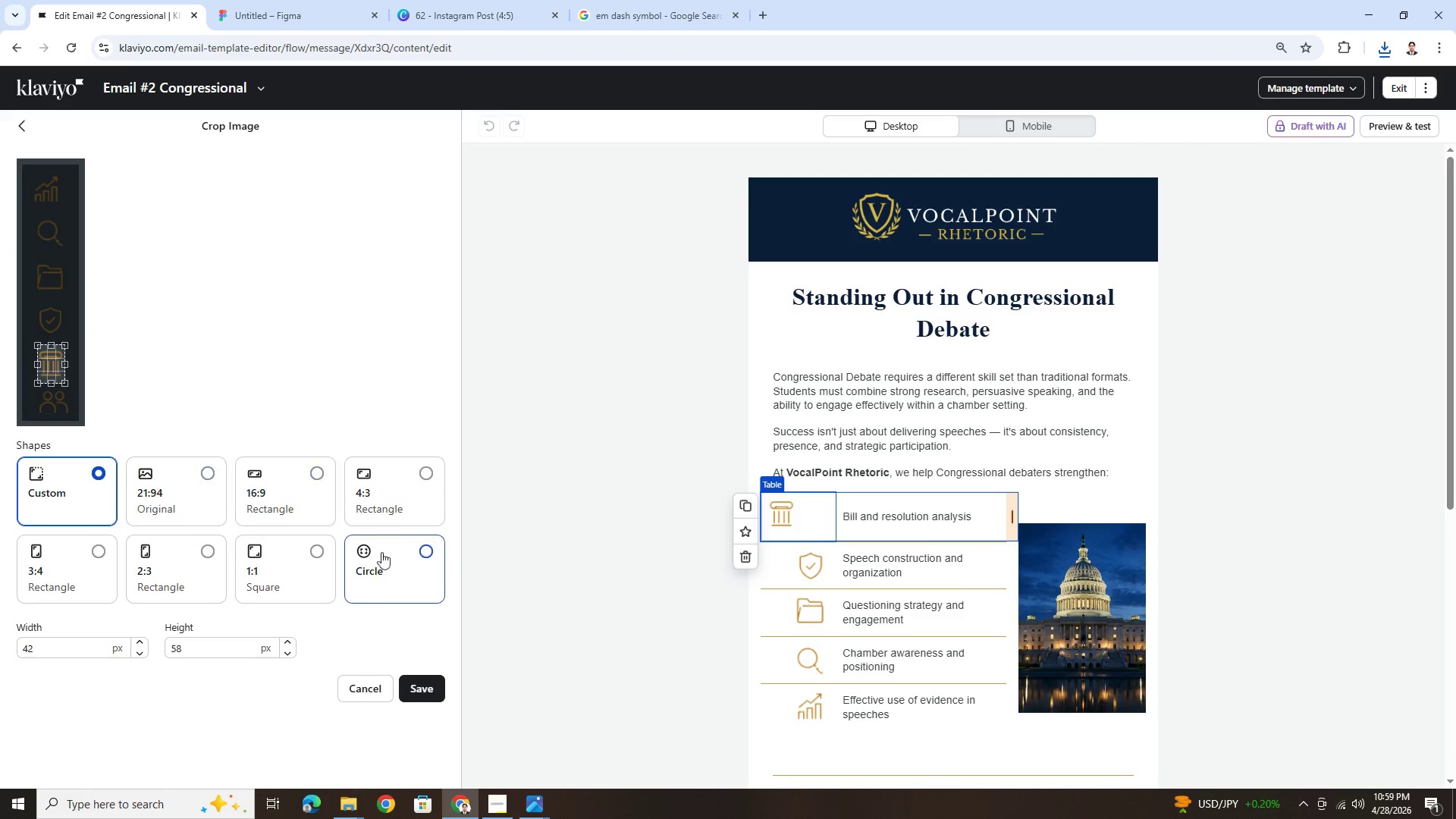 
left_click([378, 692])
 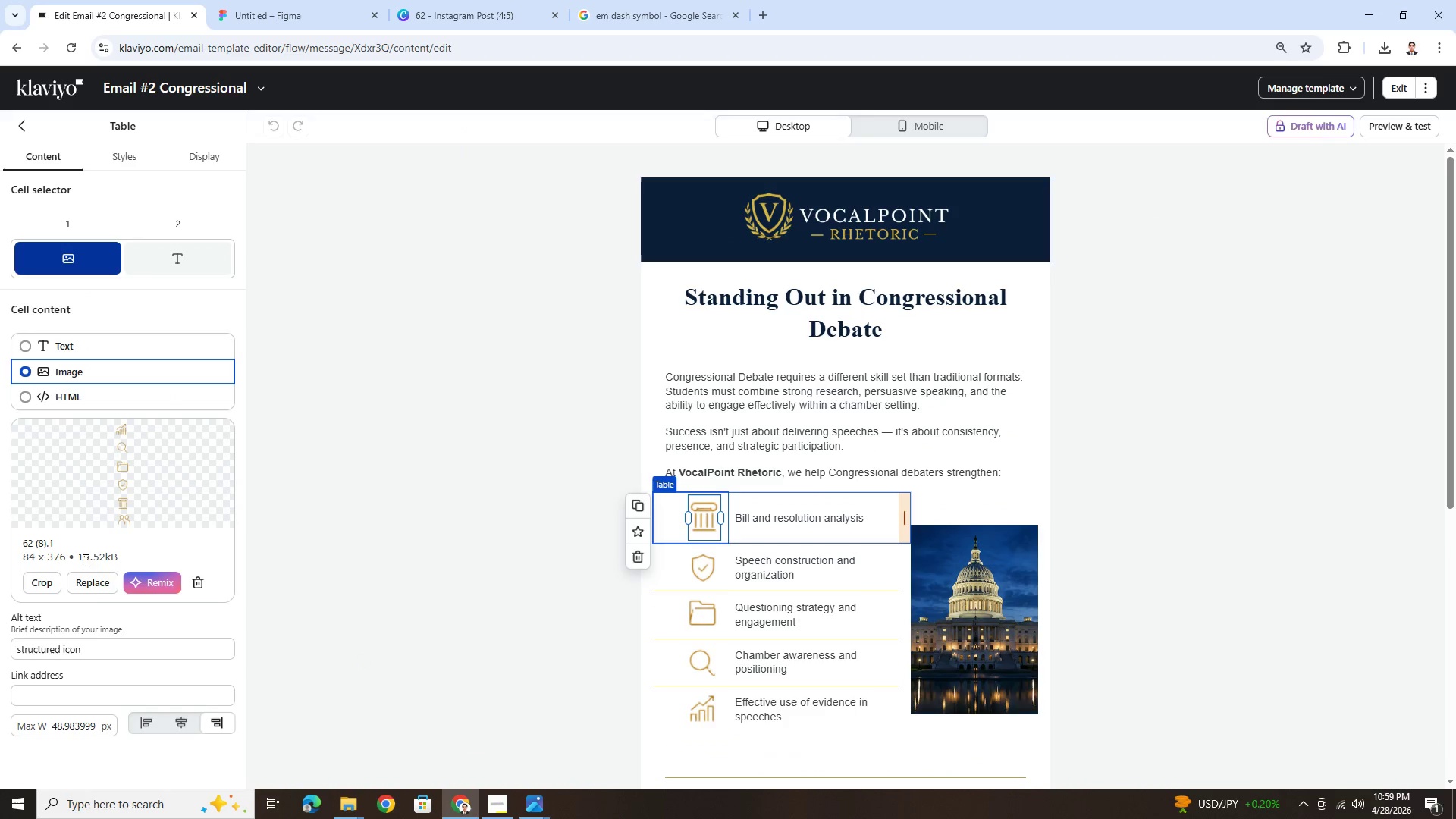 
left_click([87, 584])
 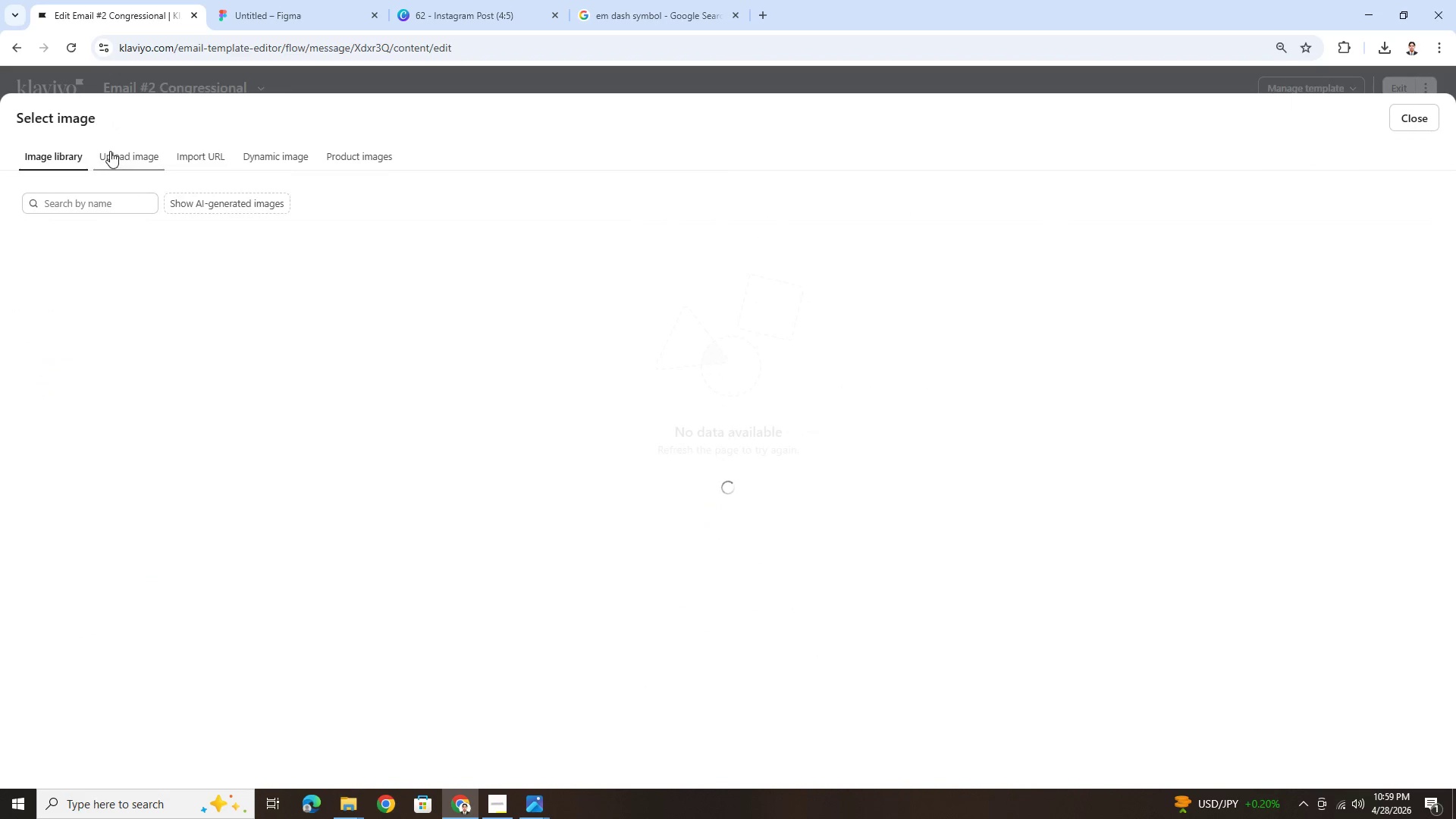 
left_click([112, 150])
 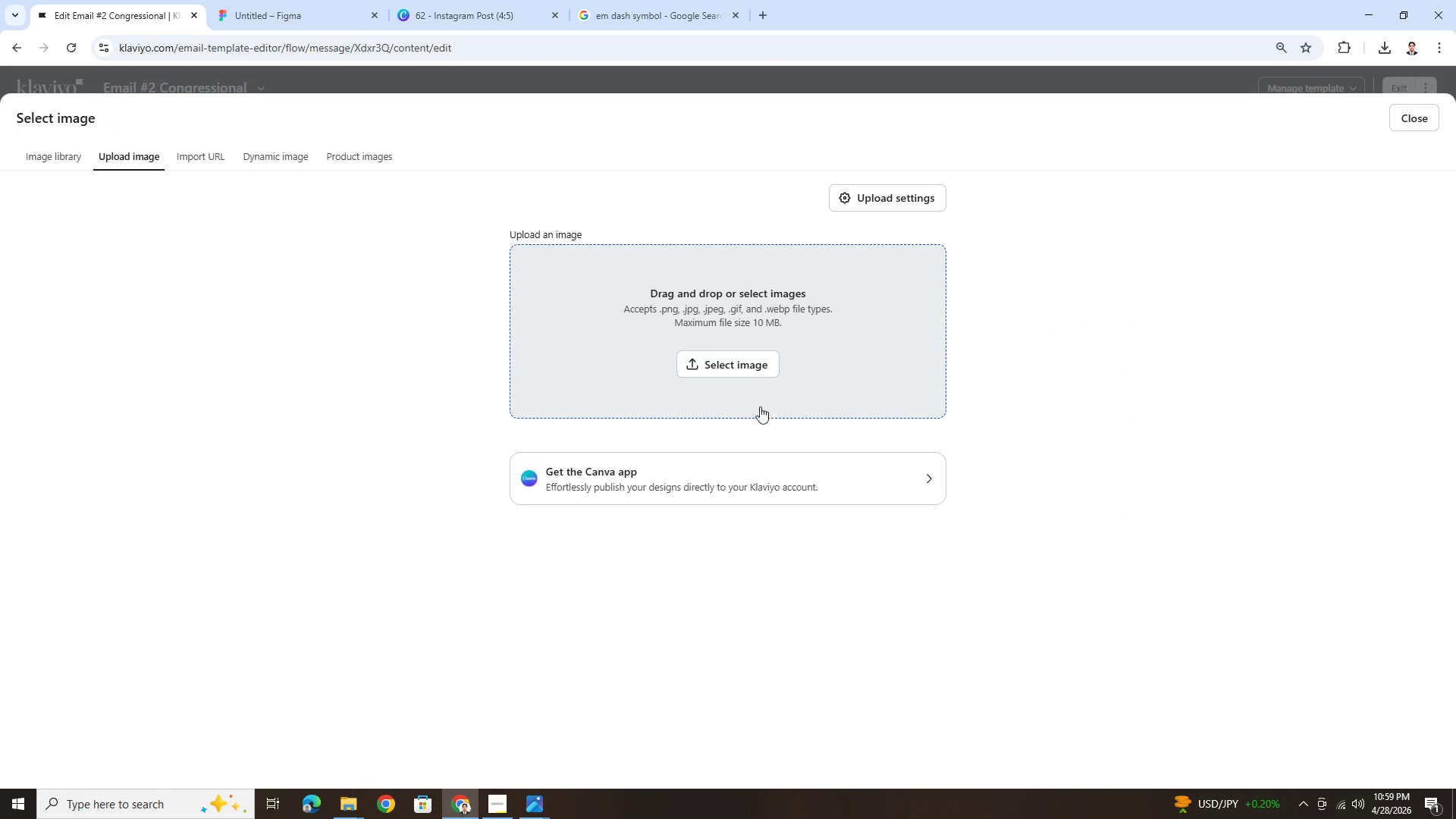 
left_click([722, 357])
 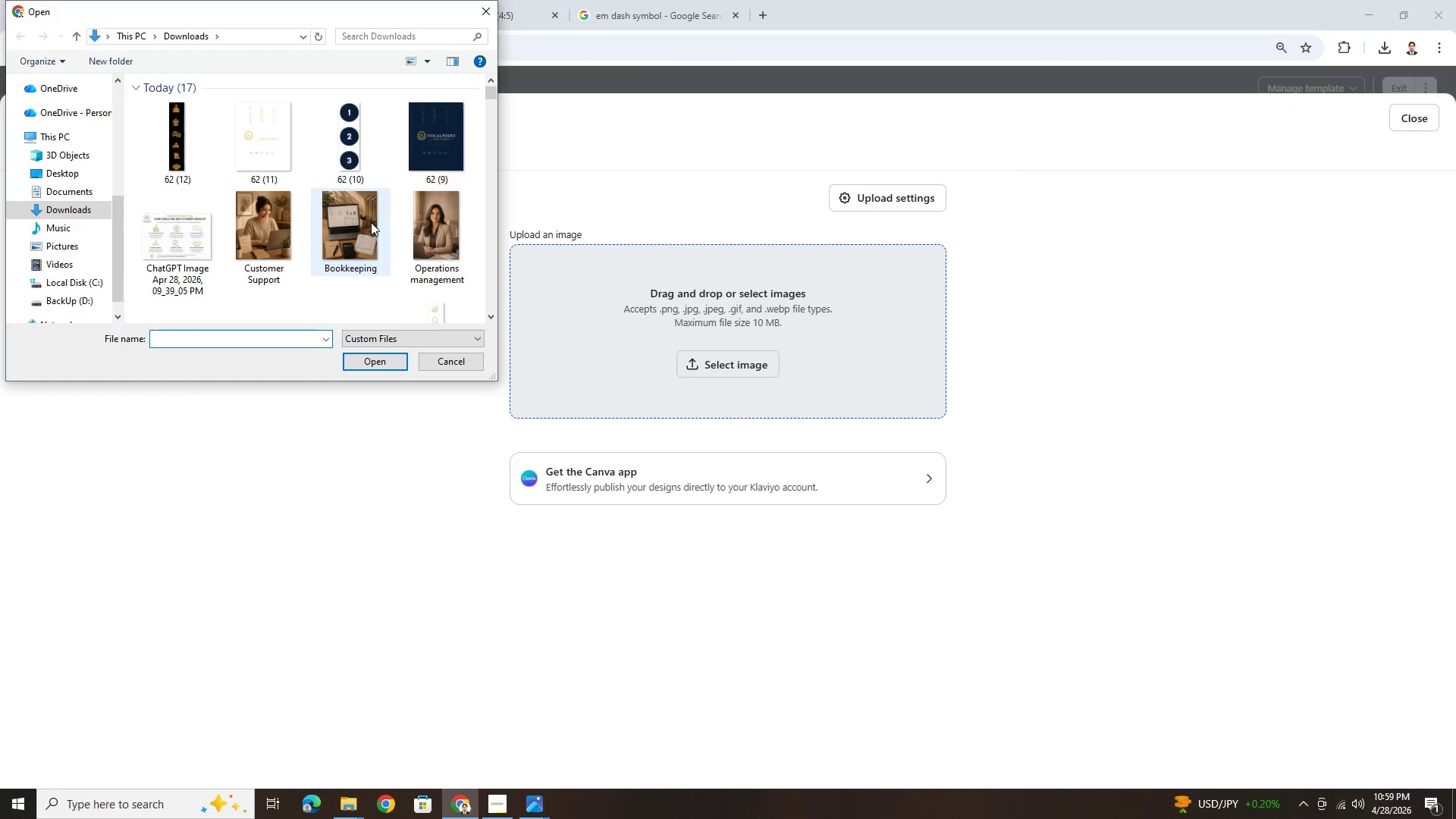 
left_click([185, 136])
 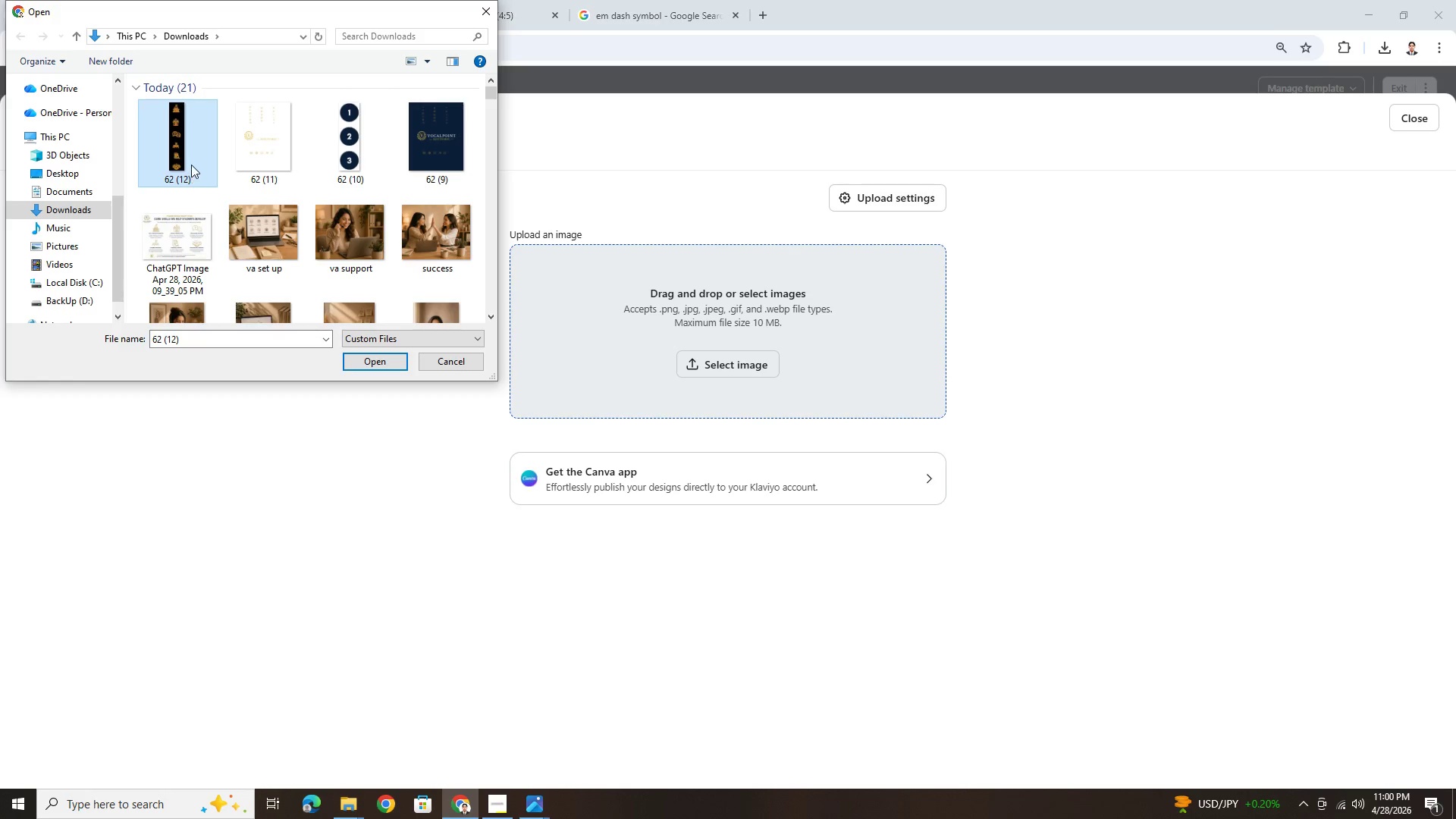 
double_click([191, 164])
 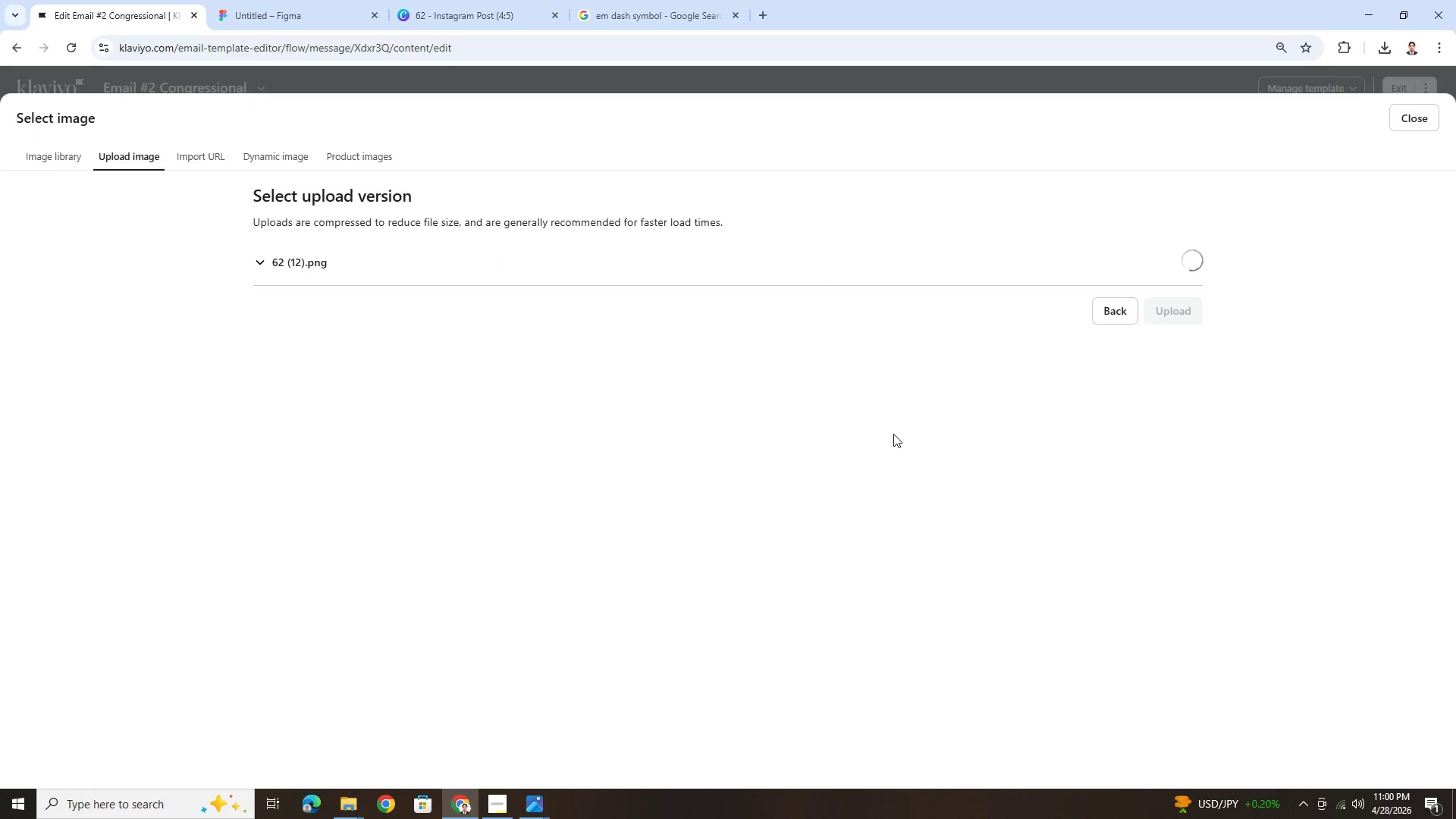 
wait(6.62)
 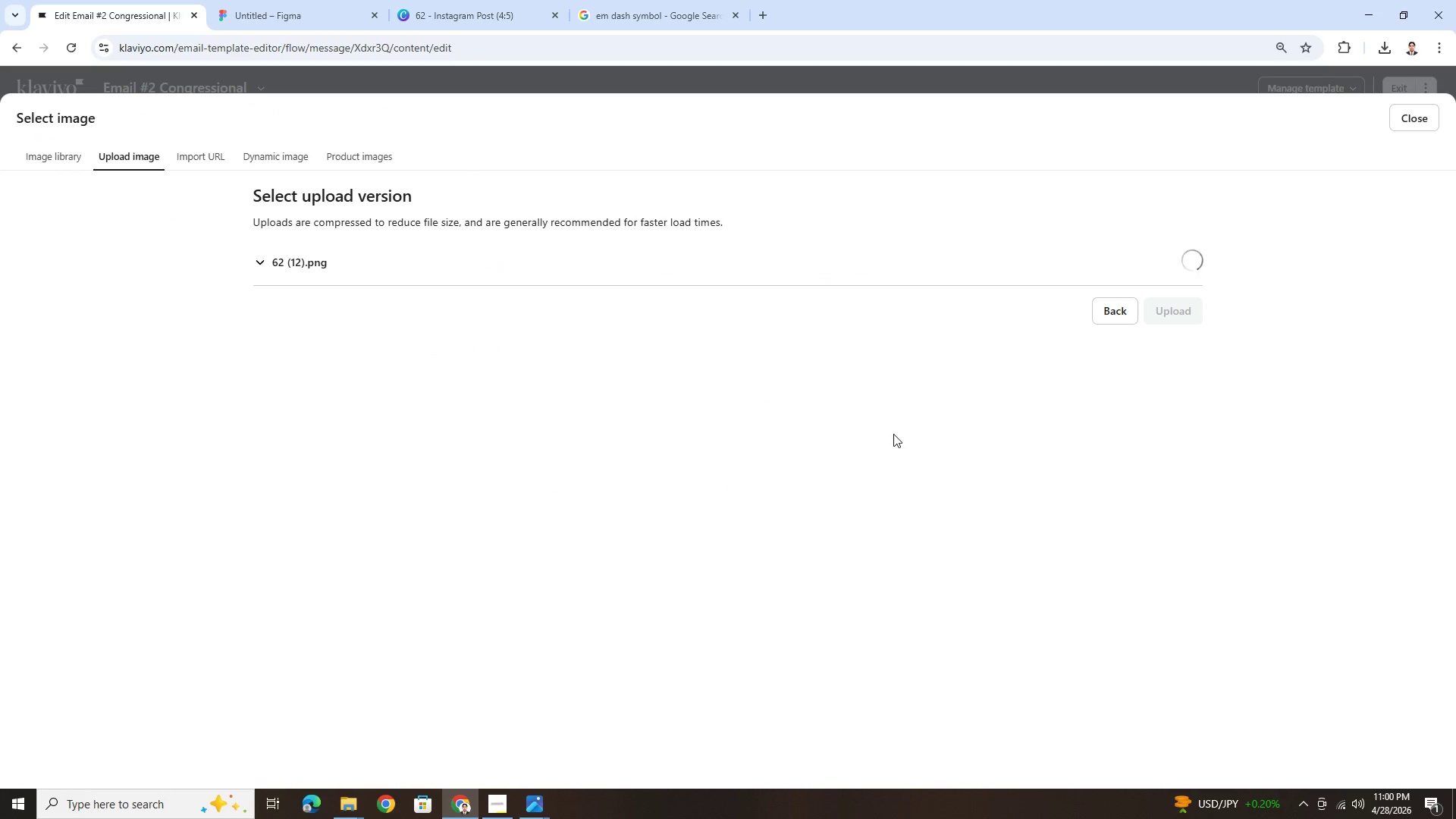 
left_click([1070, 255])
 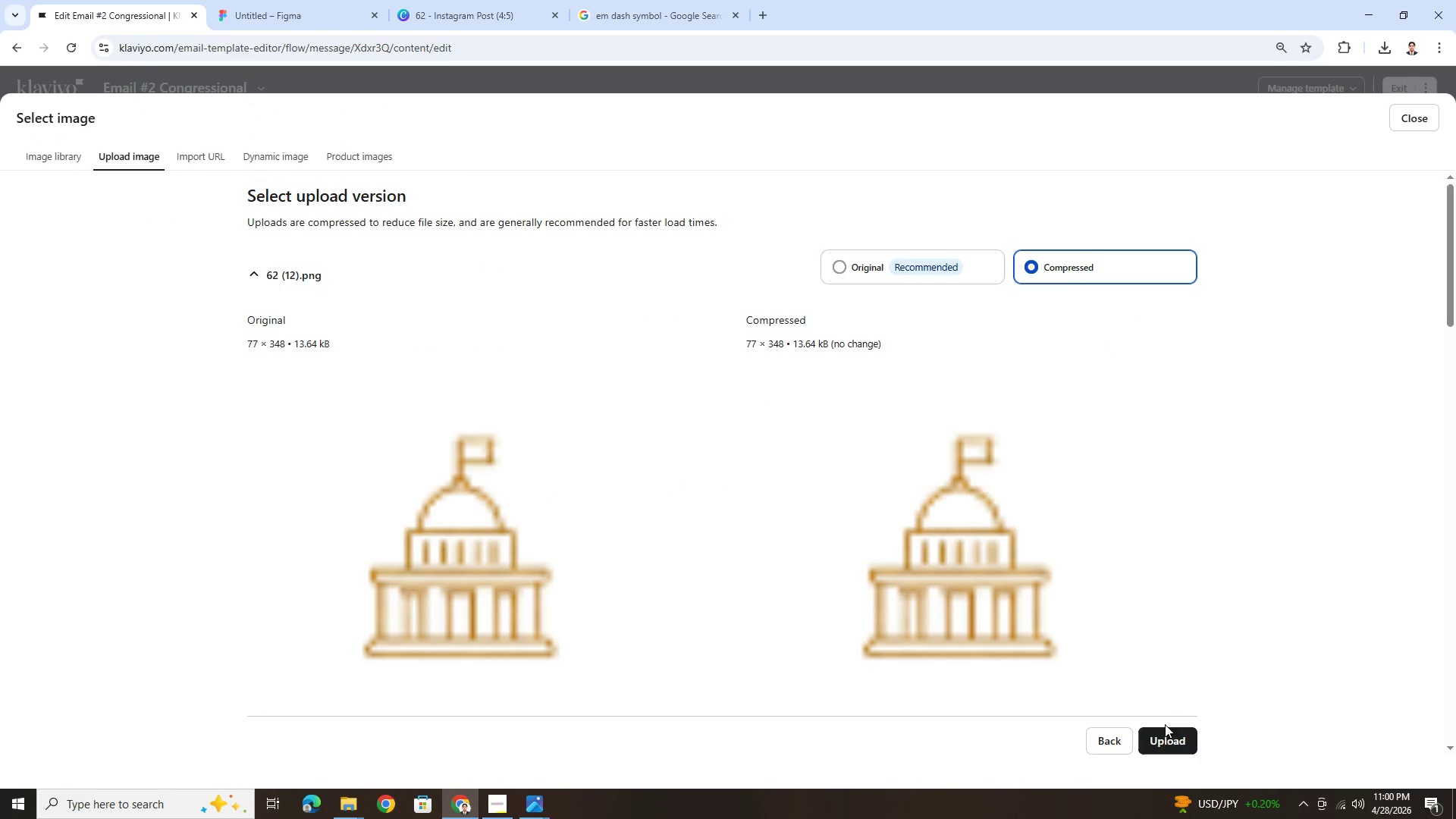 
left_click([1170, 740])
 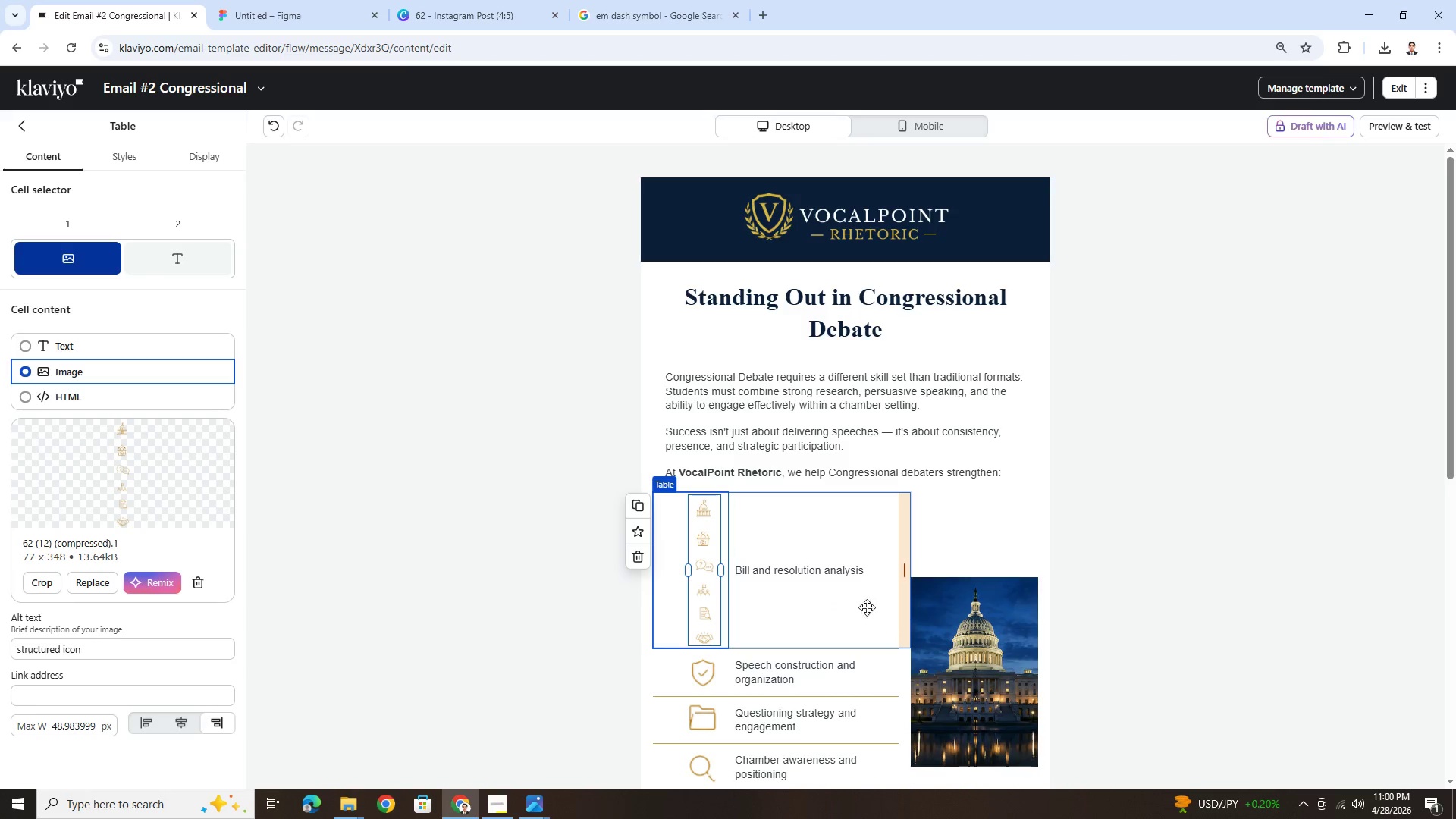 
left_click([51, 585])
 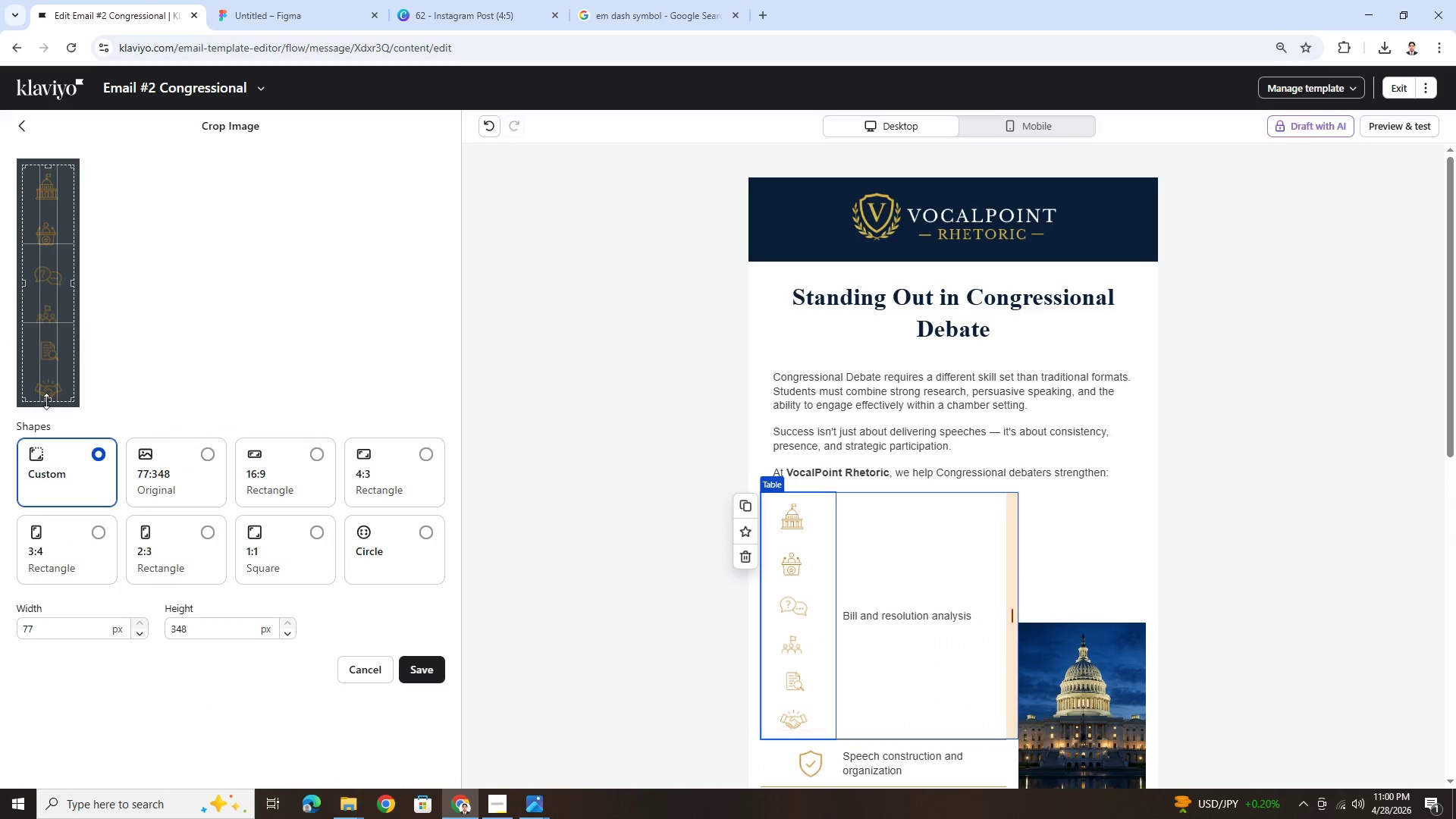 
left_click_drag(start_coordinate=[46, 401], to_coordinate=[58, 207])
 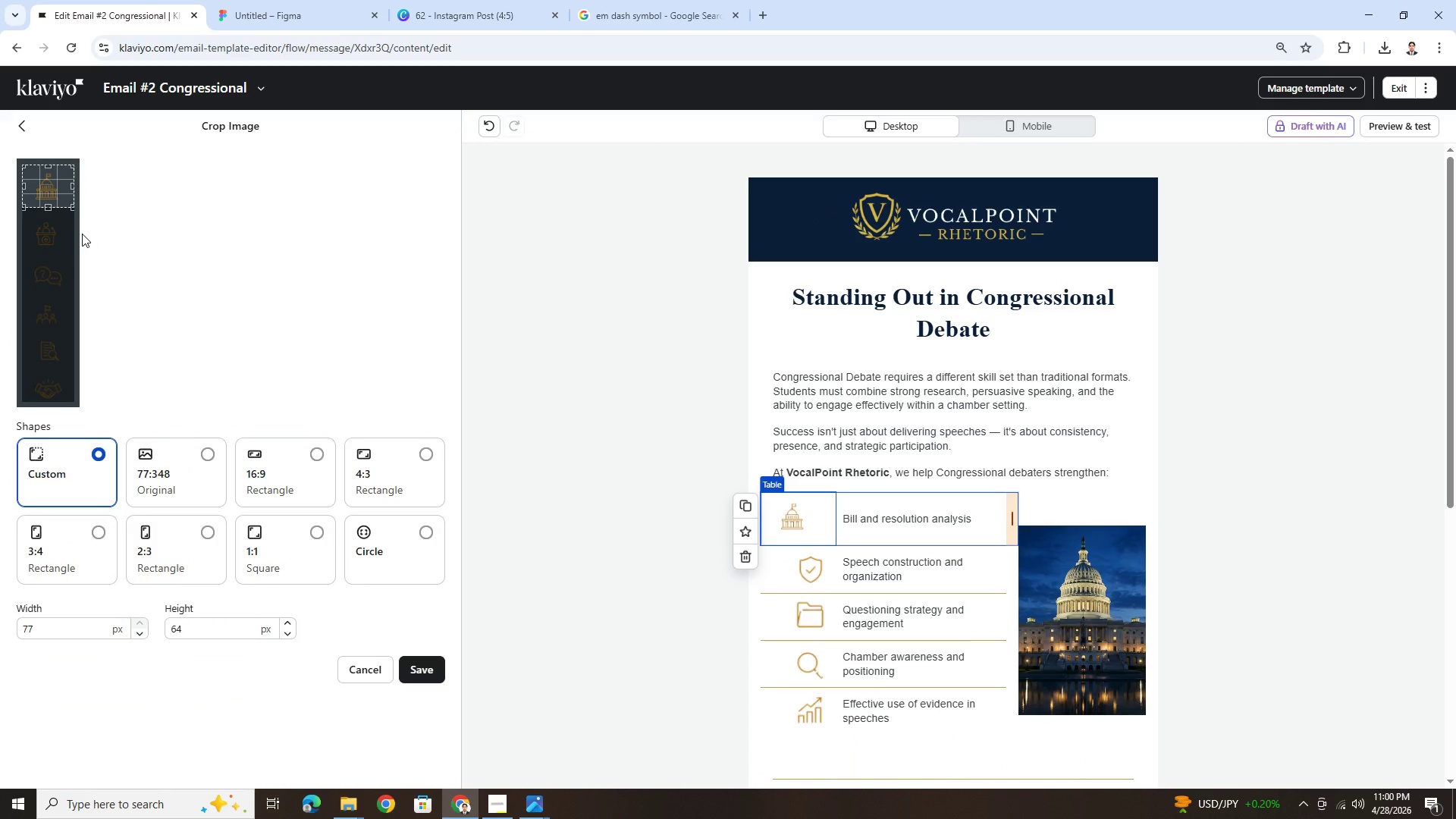 
wait(5.08)
 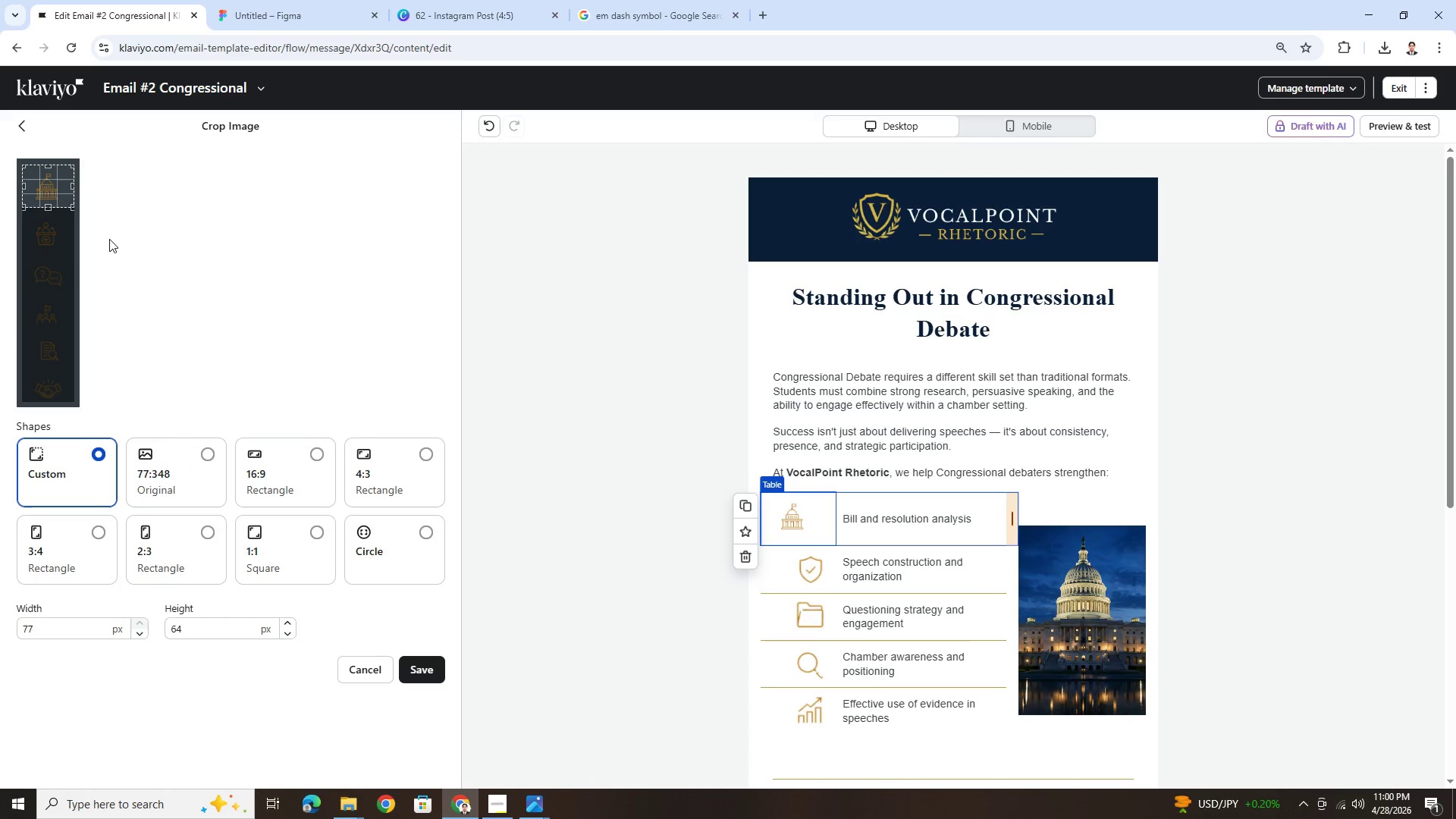 
left_click([424, 682])
 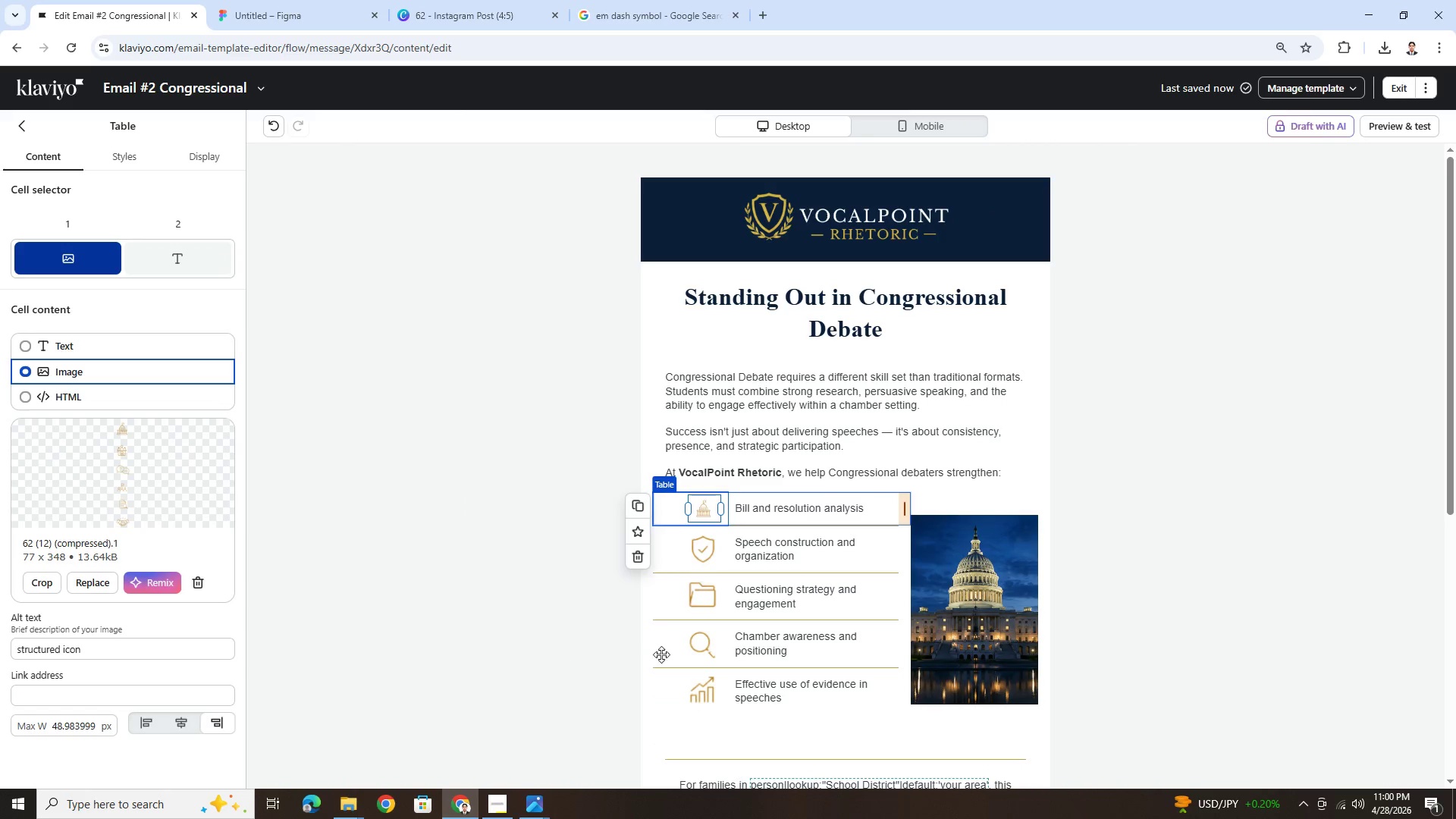 
left_click([1198, 623])
 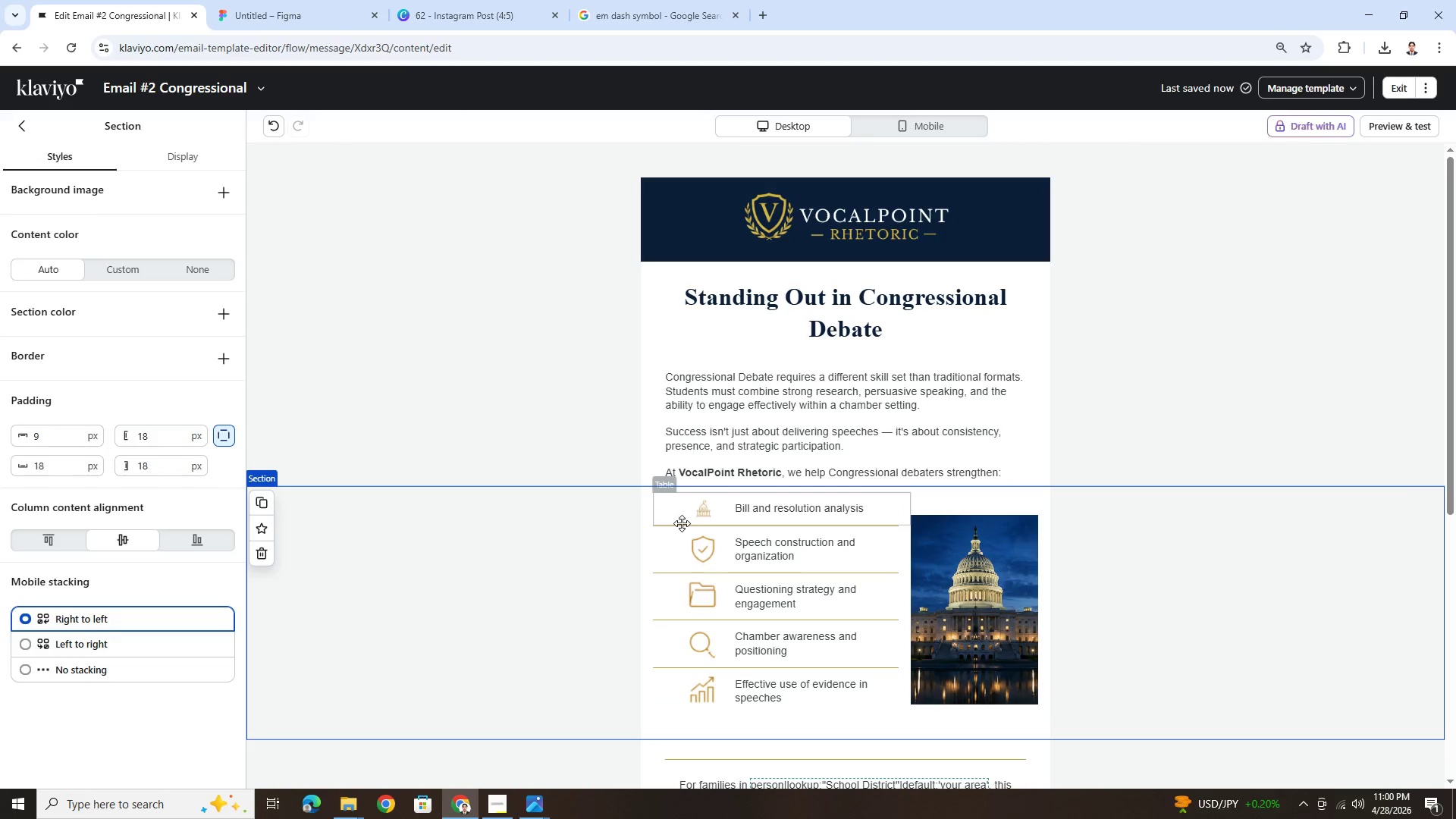 
left_click([699, 510])
 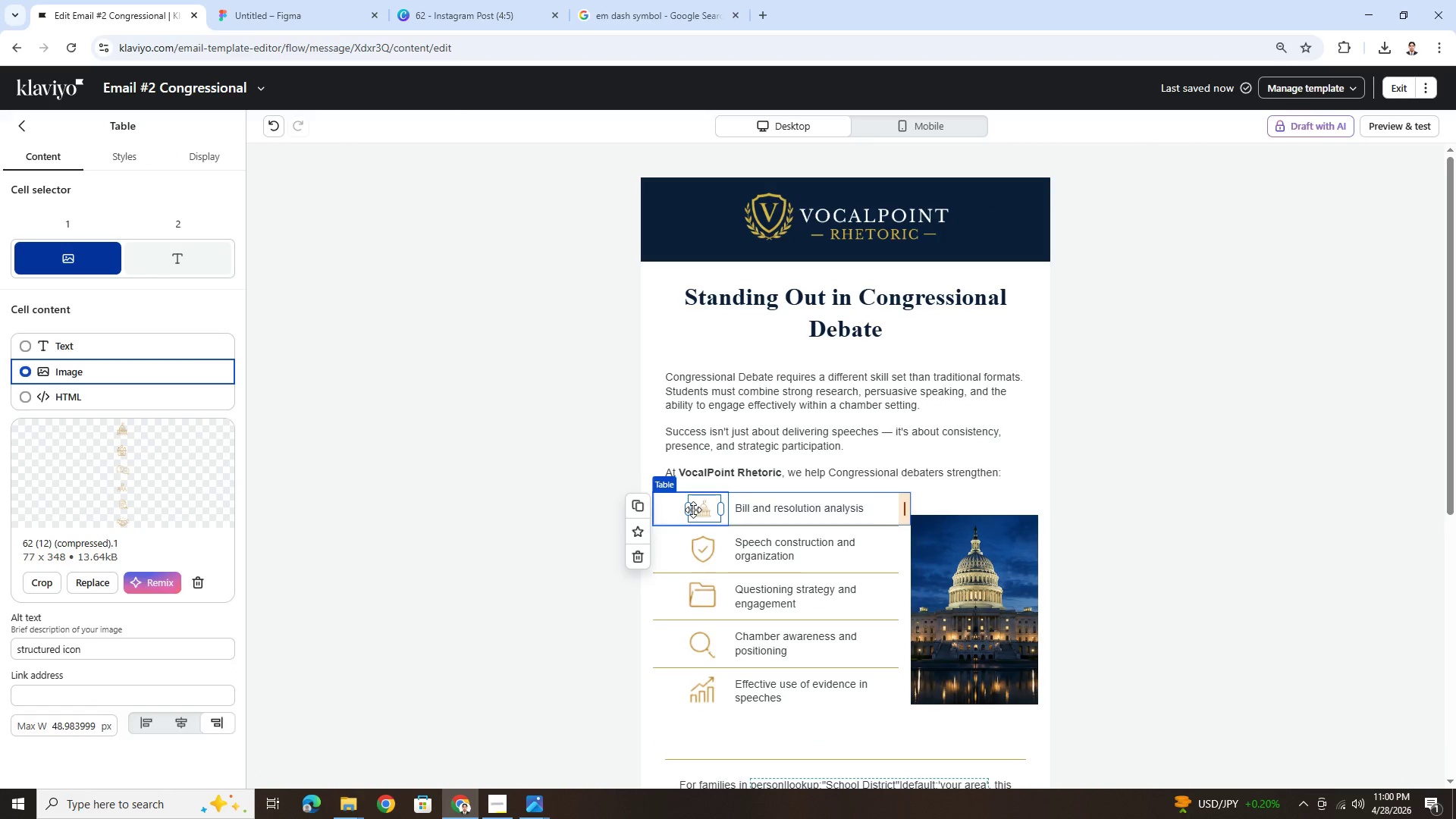 
left_click_drag(start_coordinate=[689, 510], to_coordinate=[660, 505])
 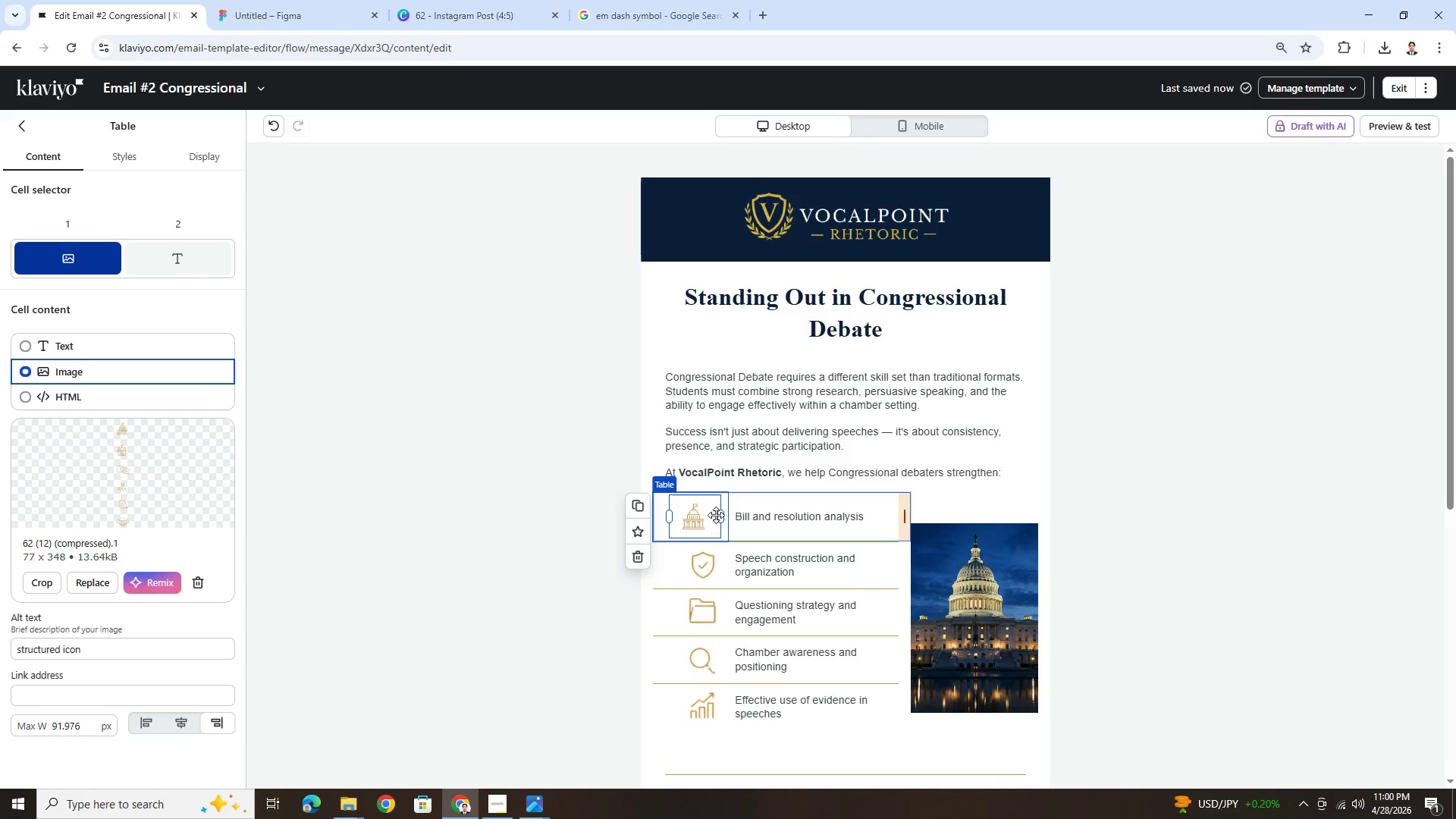 
left_click_drag(start_coordinate=[718, 514], to_coordinate=[741, 515])
 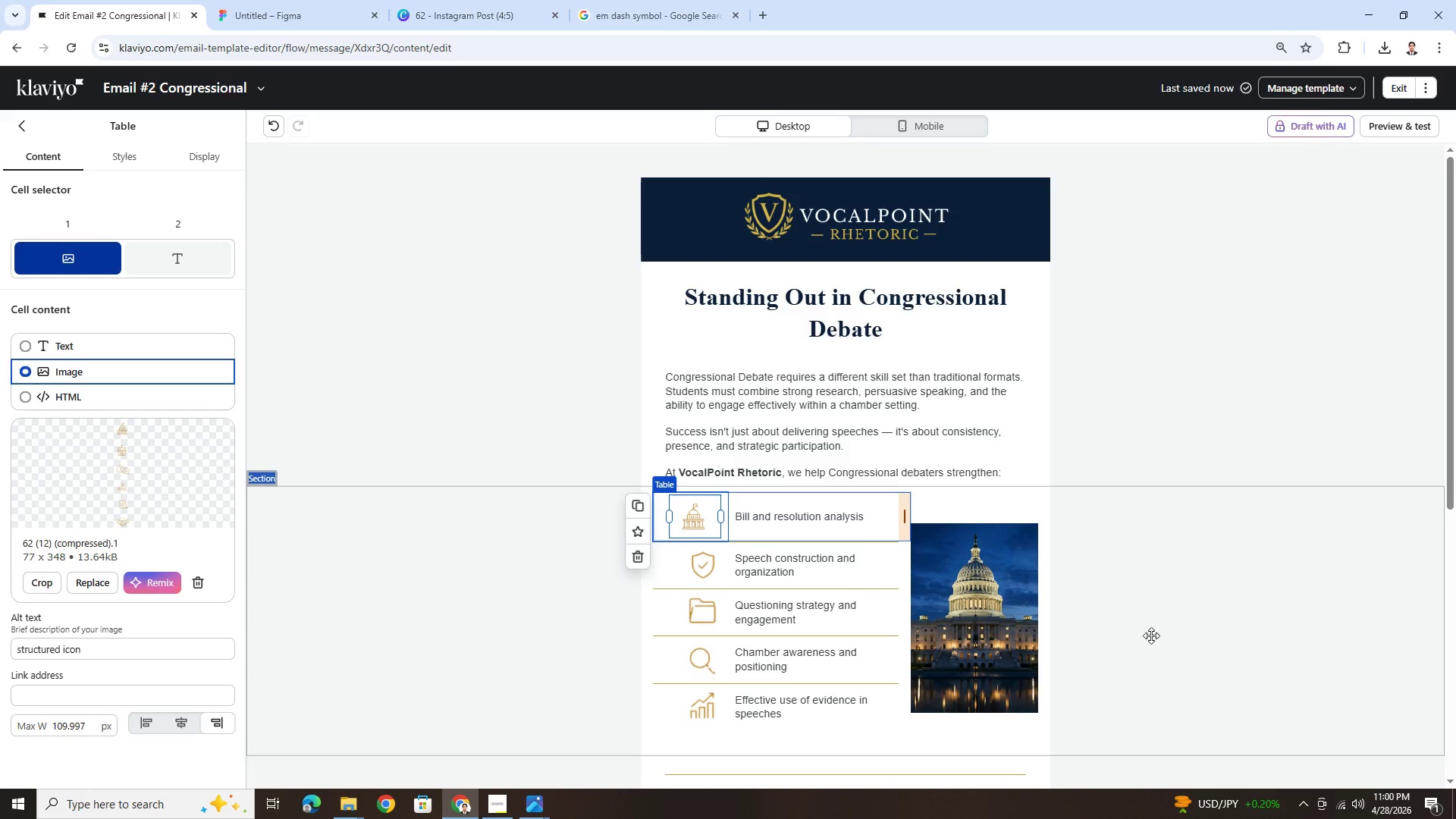 
left_click([1163, 617])
 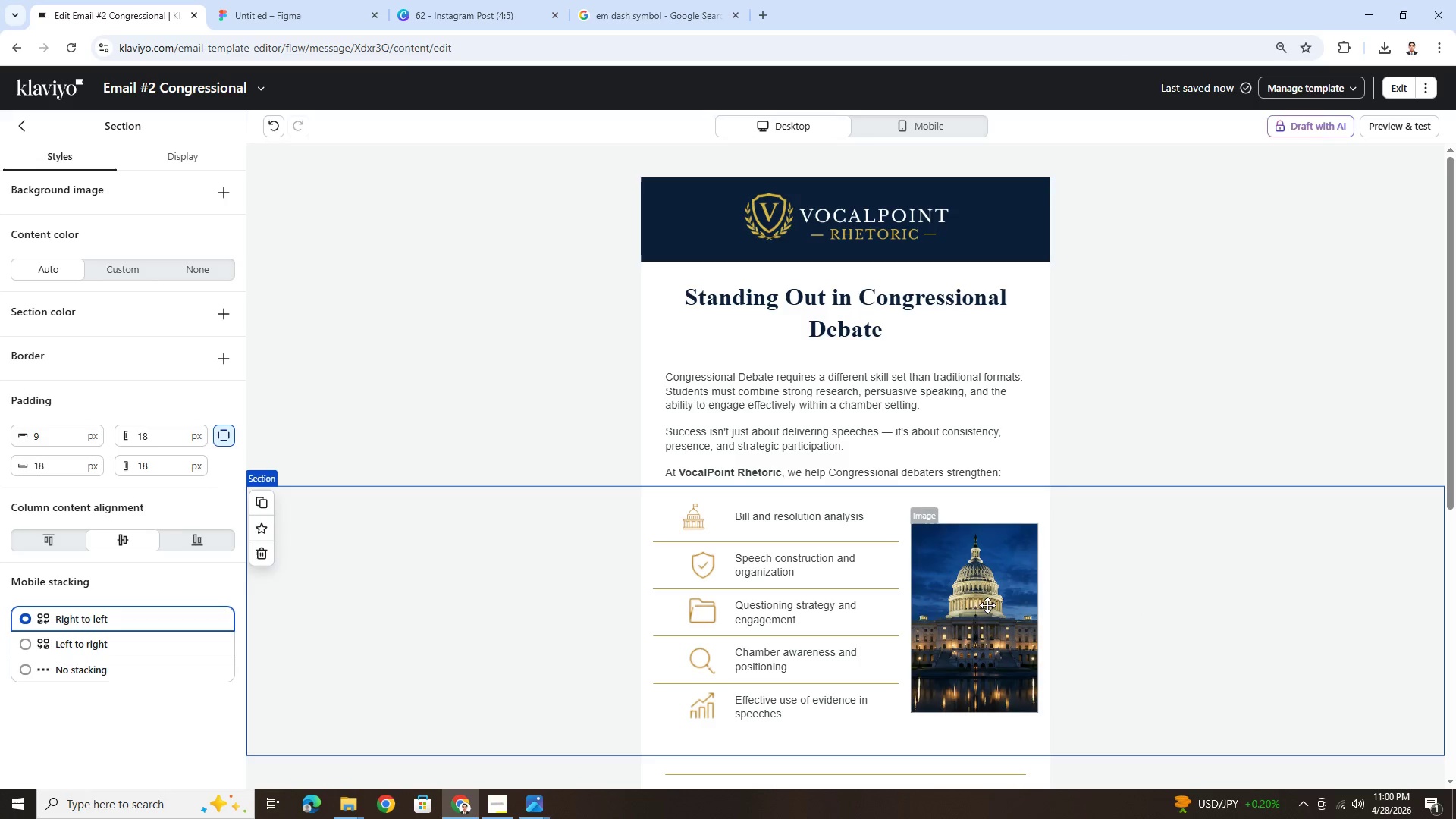 
hold_key(key=ControlLeft, duration=0.55)
scroll: coordinate [830, 643], scroll_direction: none, amount: 0.0
 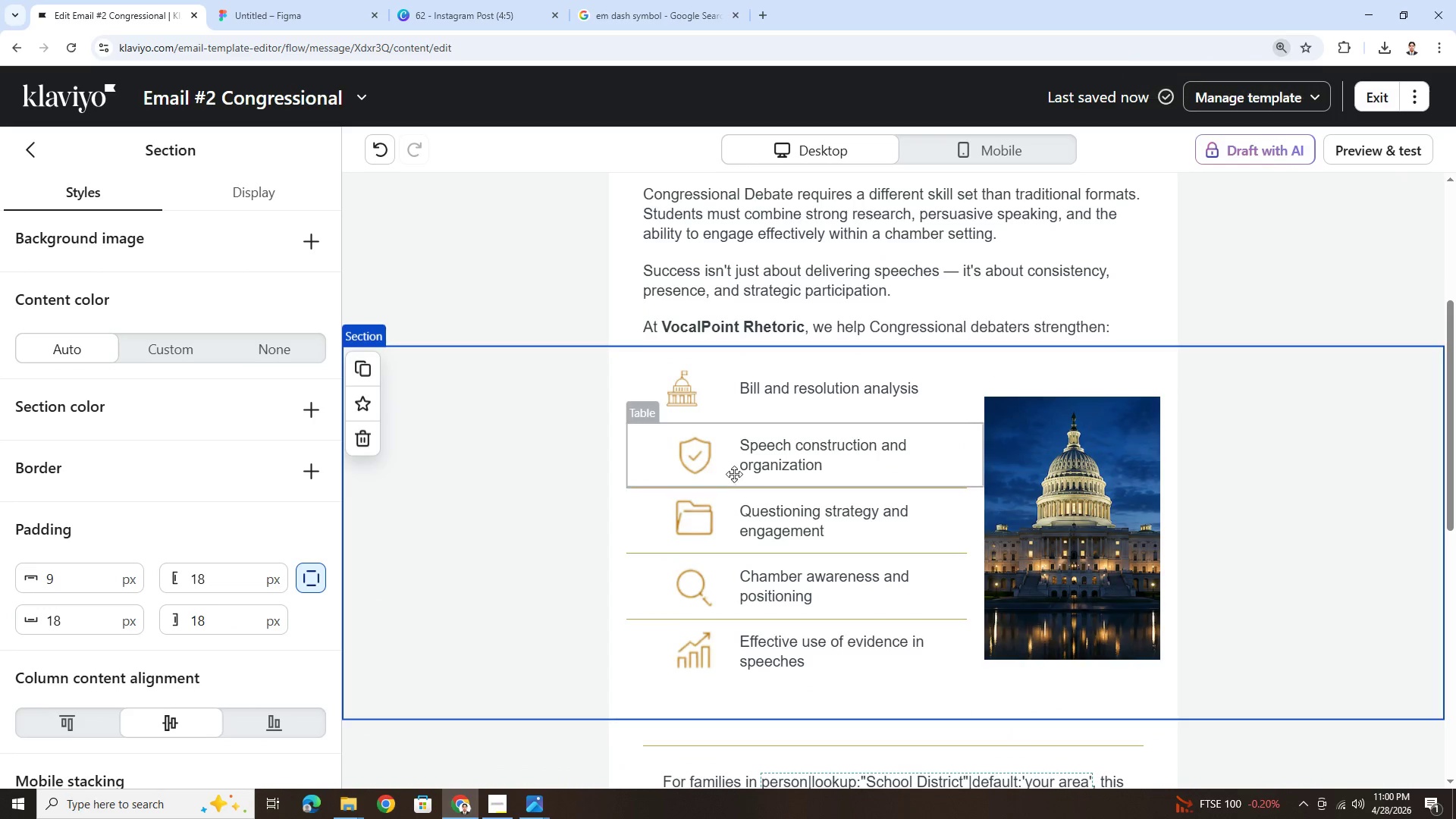 
left_click([686, 439])
 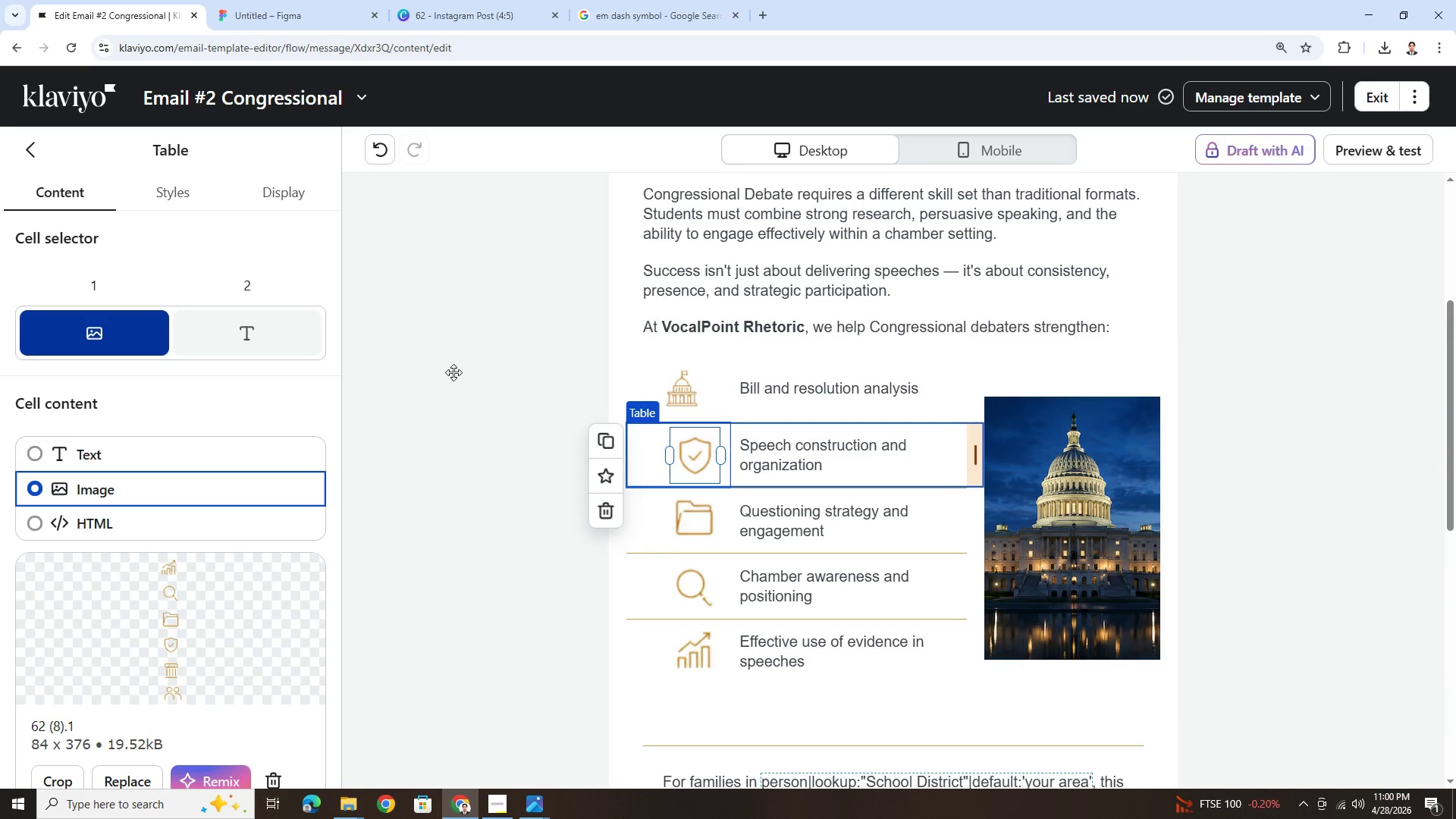 
scroll: coordinate [117, 635], scroll_direction: down, amount: 4.0
 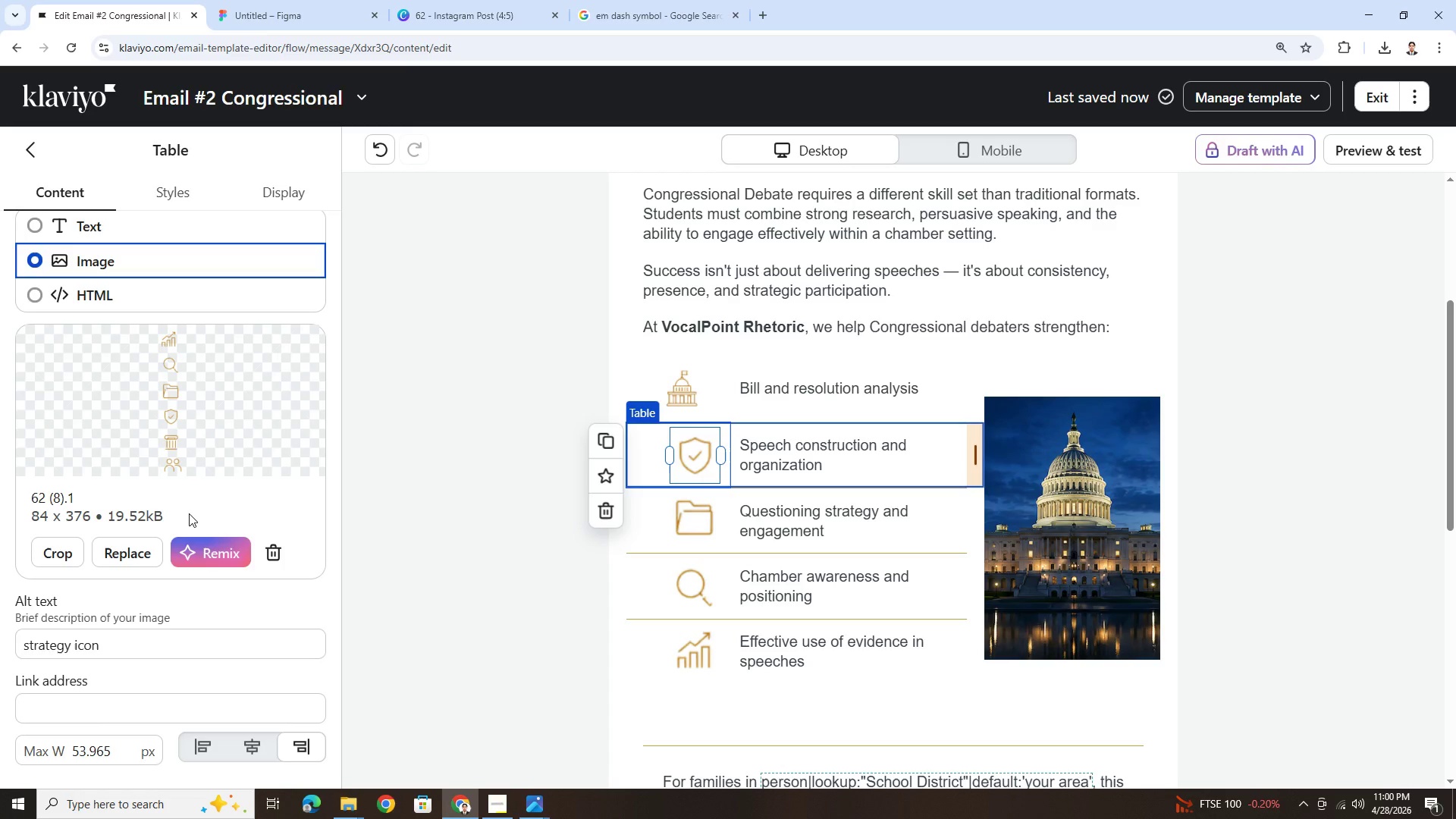 
wait(8.0)
 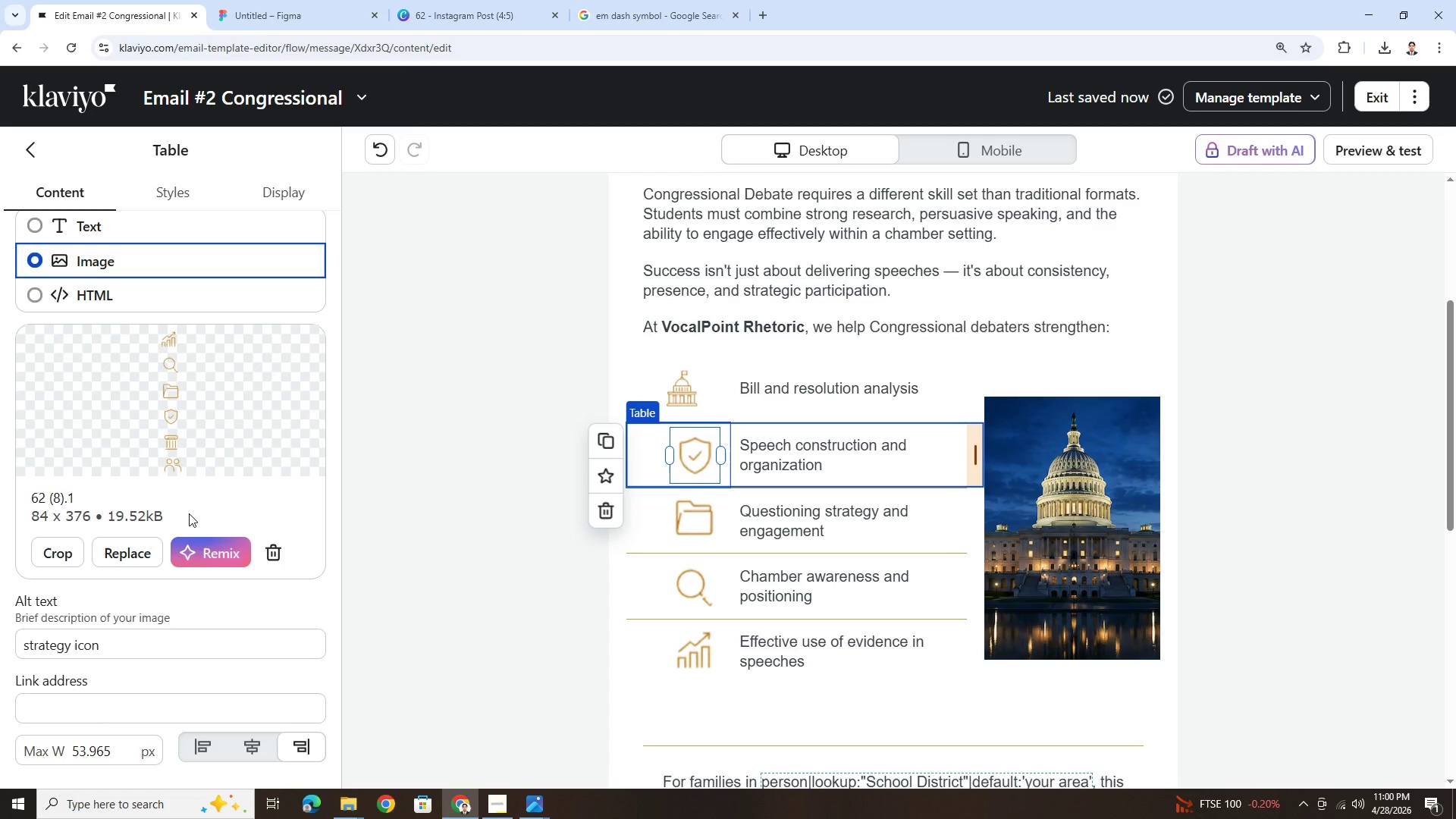 
left_click([120, 553])
 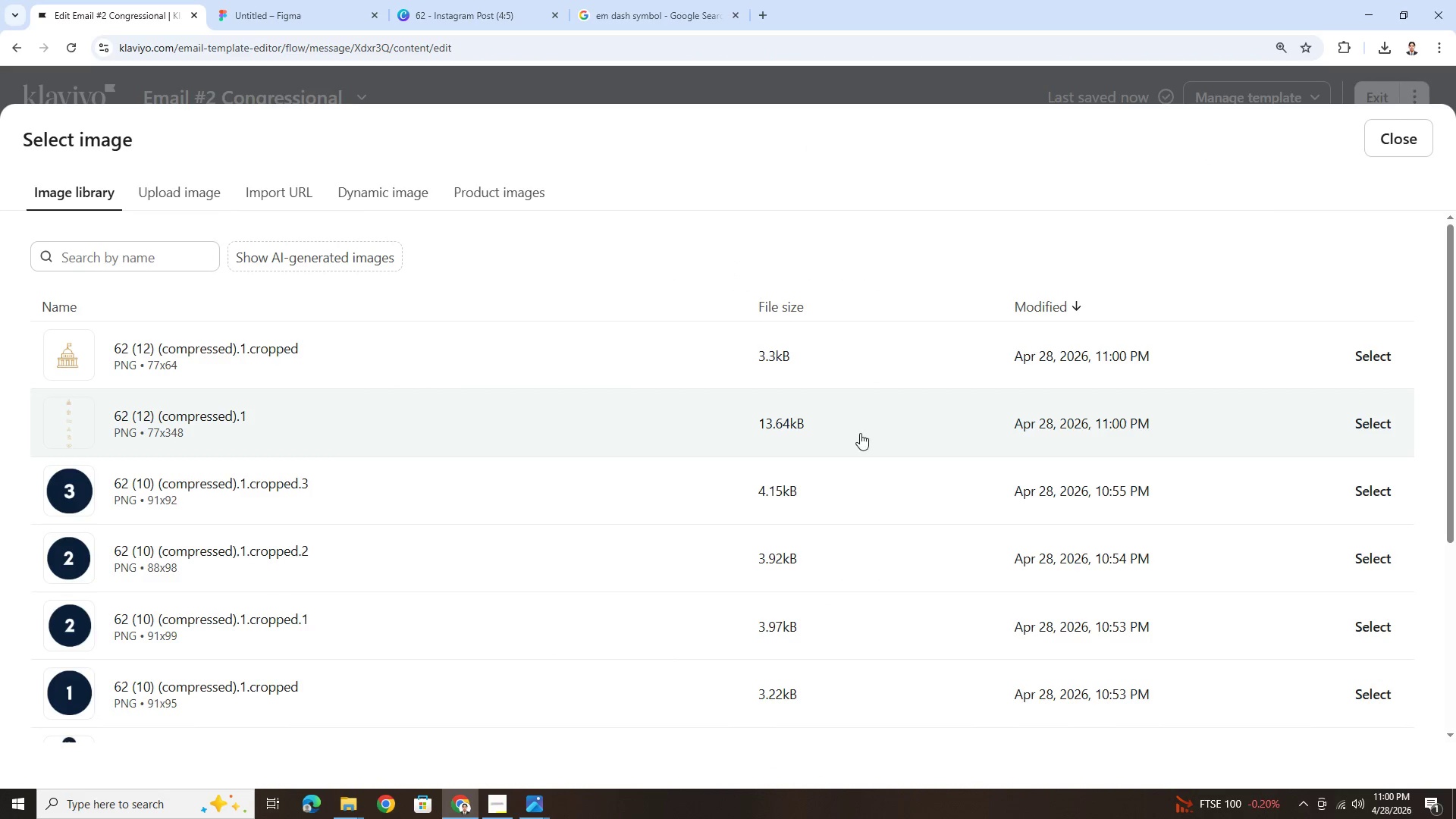 
left_click([1378, 428])
 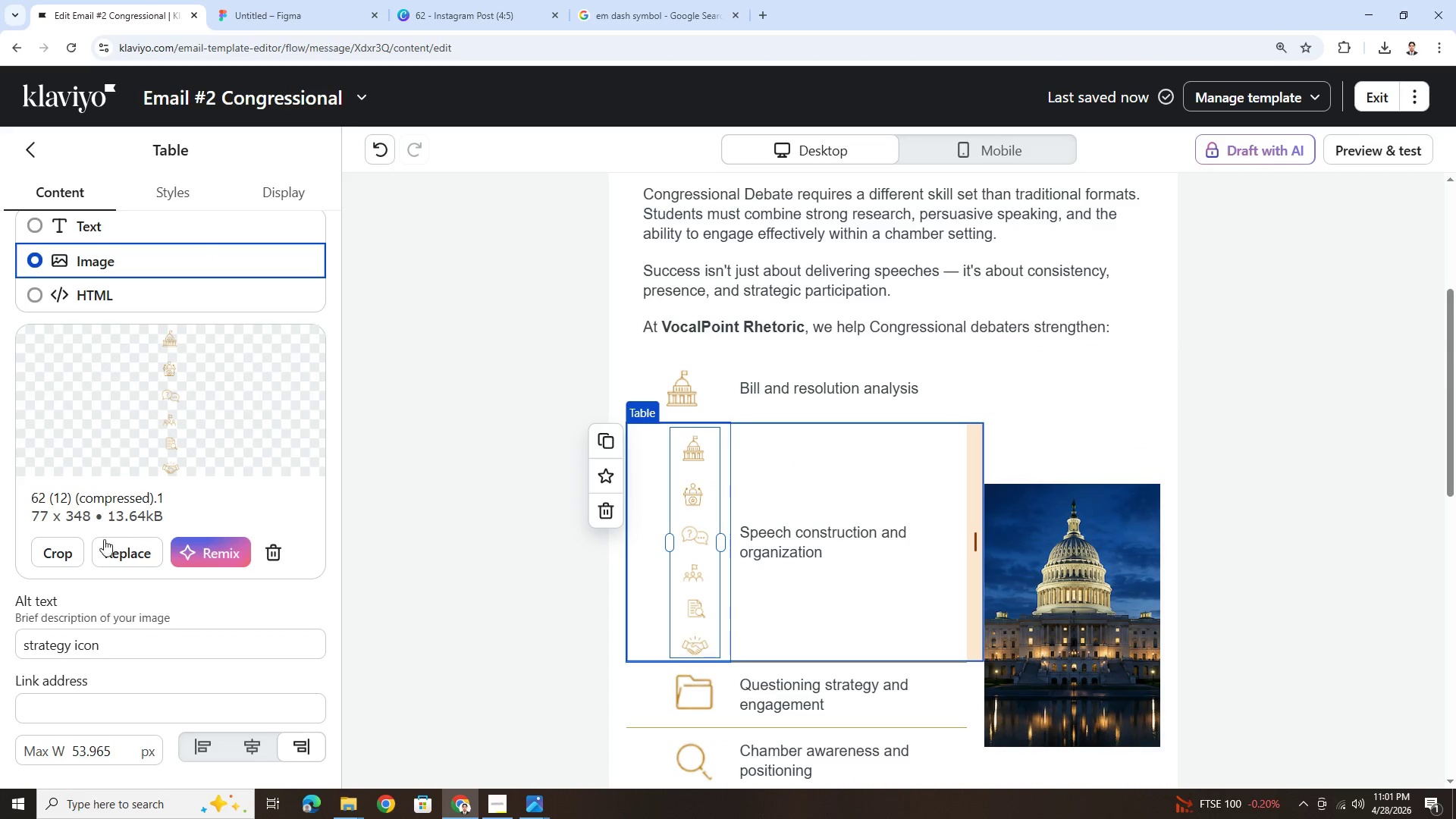 
left_click([74, 546])
 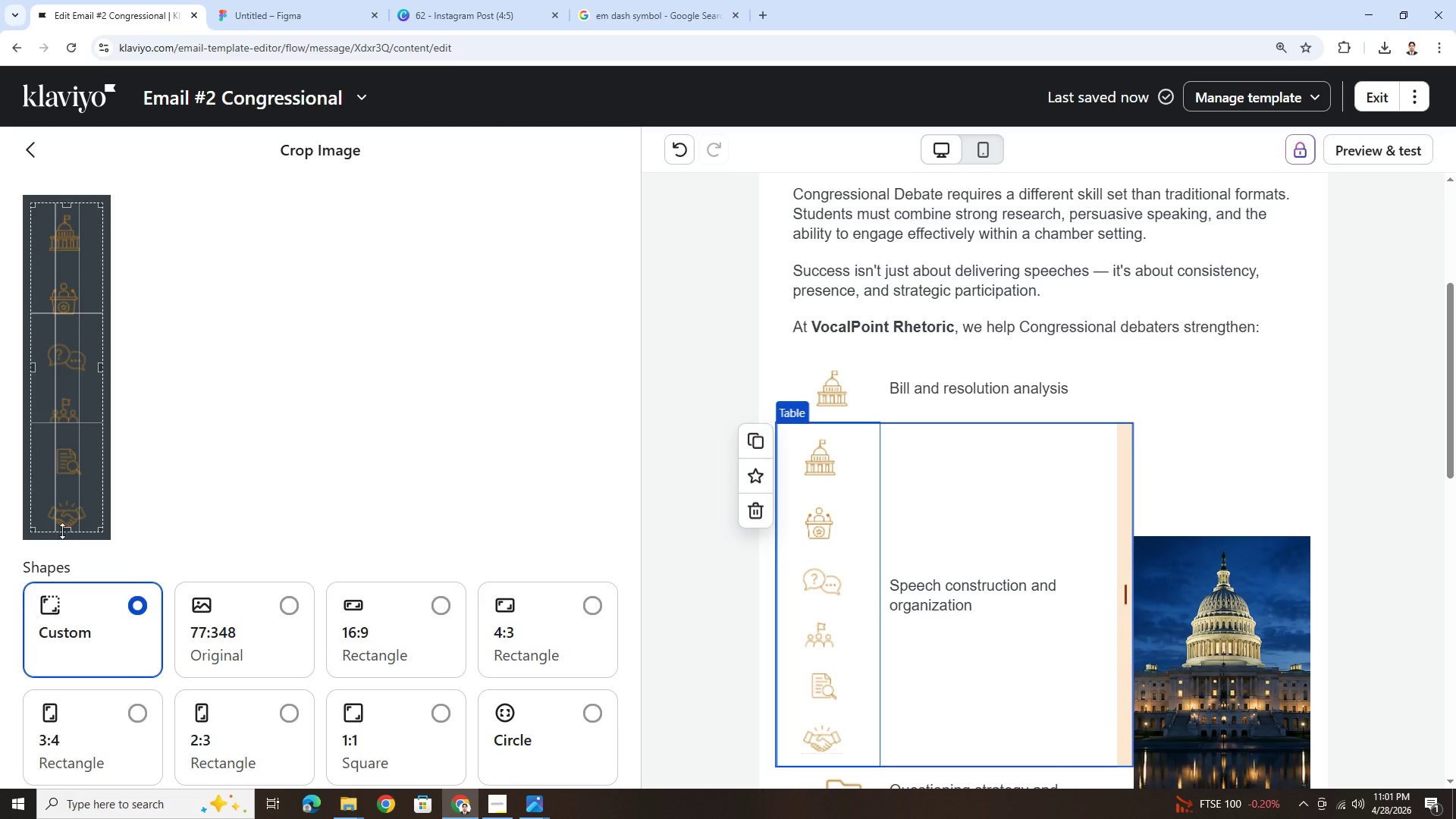 
left_click_drag(start_coordinate=[64, 528], to_coordinate=[81, 326])
 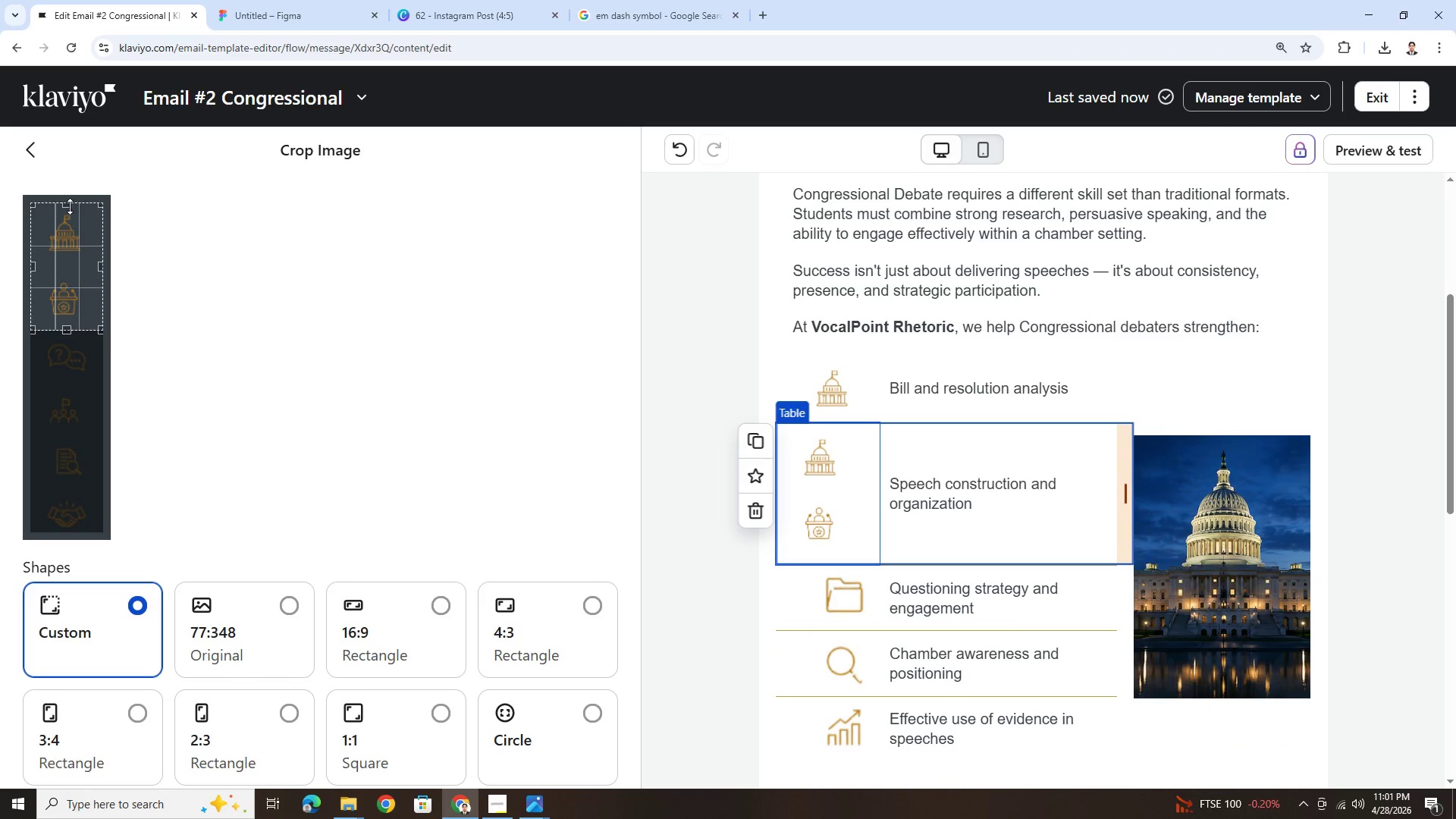 
left_click_drag(start_coordinate=[70, 206], to_coordinate=[80, 284])
 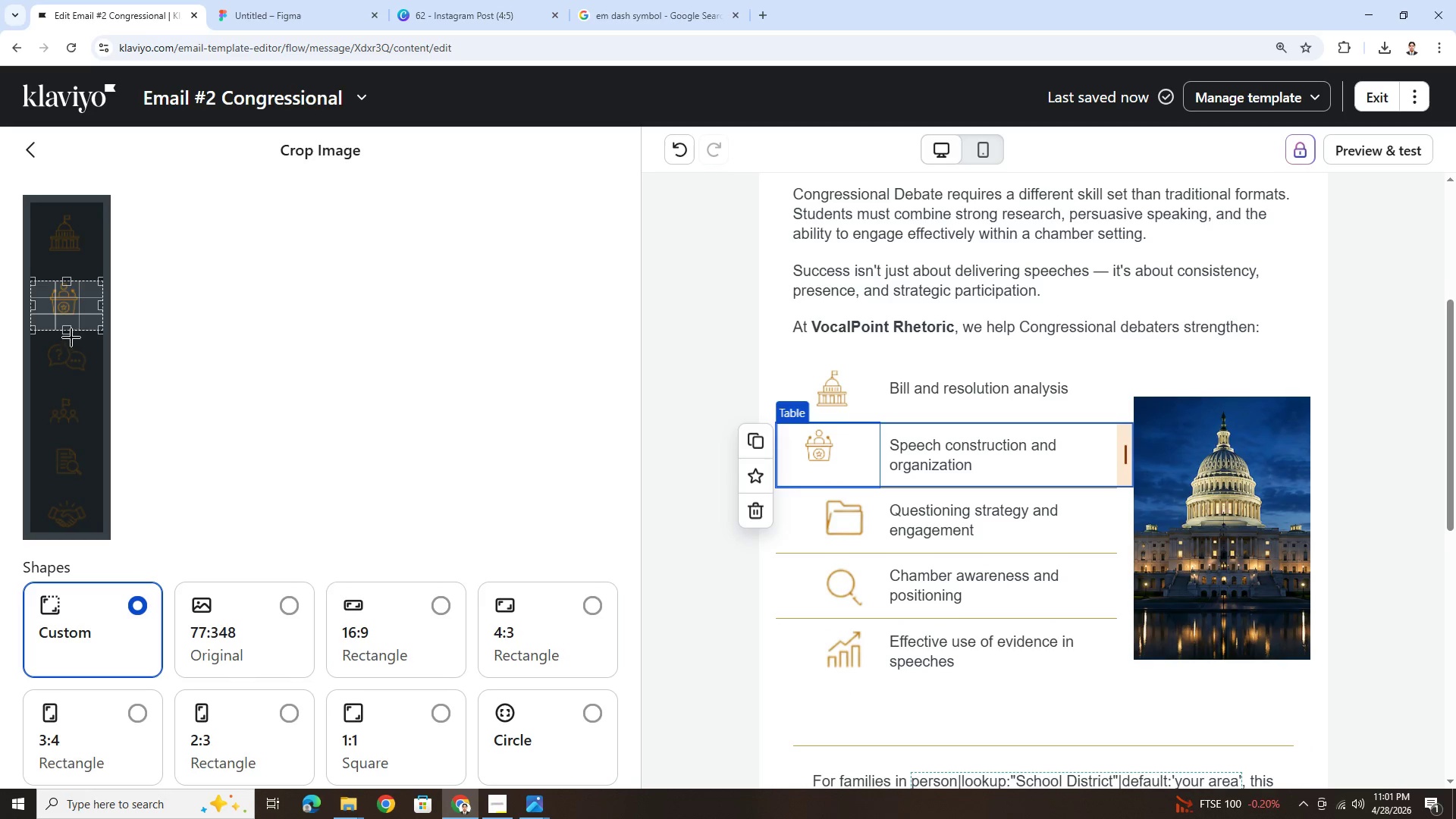 
left_click_drag(start_coordinate=[69, 332], to_coordinate=[71, 322])
 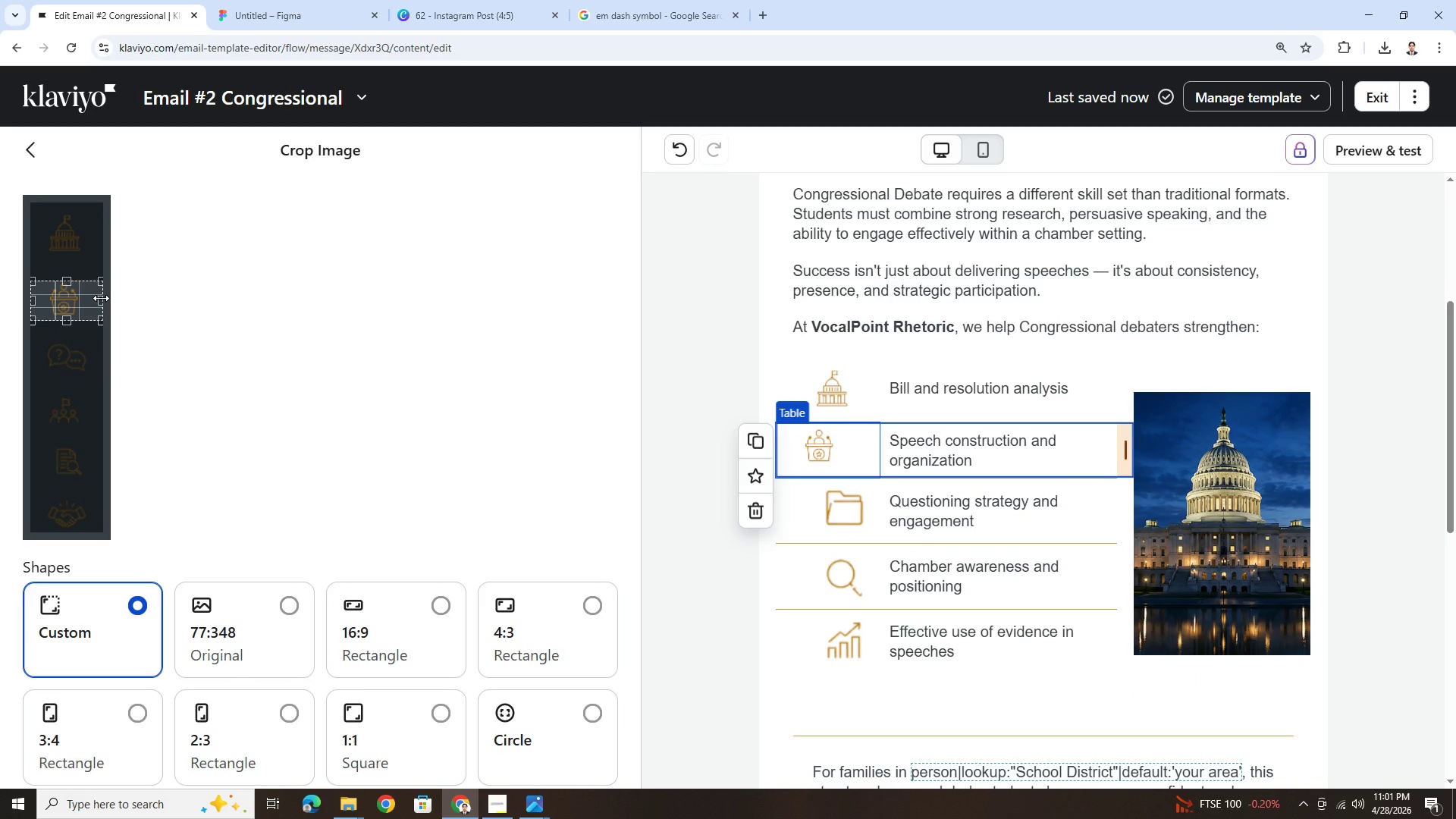 
left_click_drag(start_coordinate=[101, 298], to_coordinate=[83, 299])
 